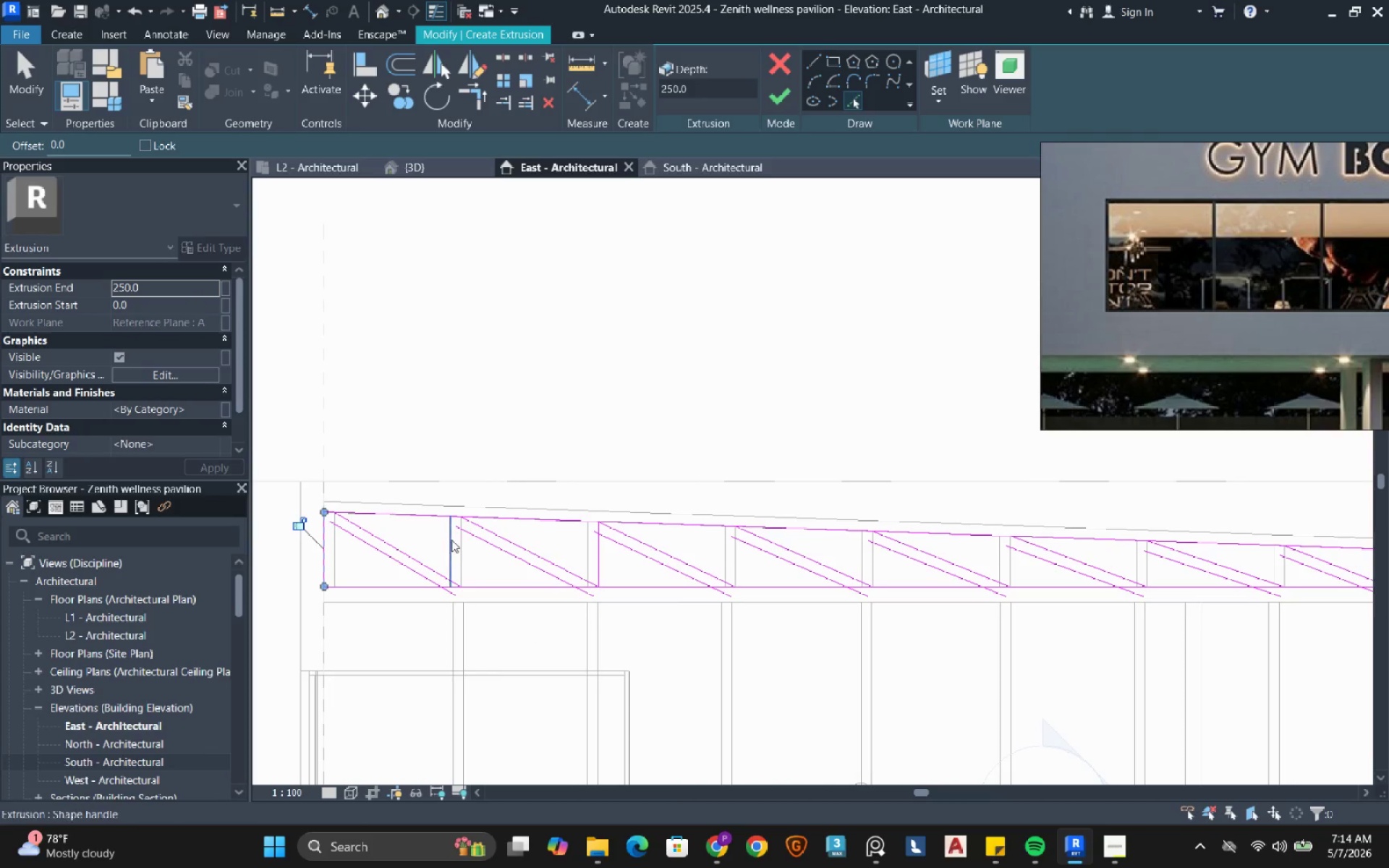 
left_click([451, 540])
 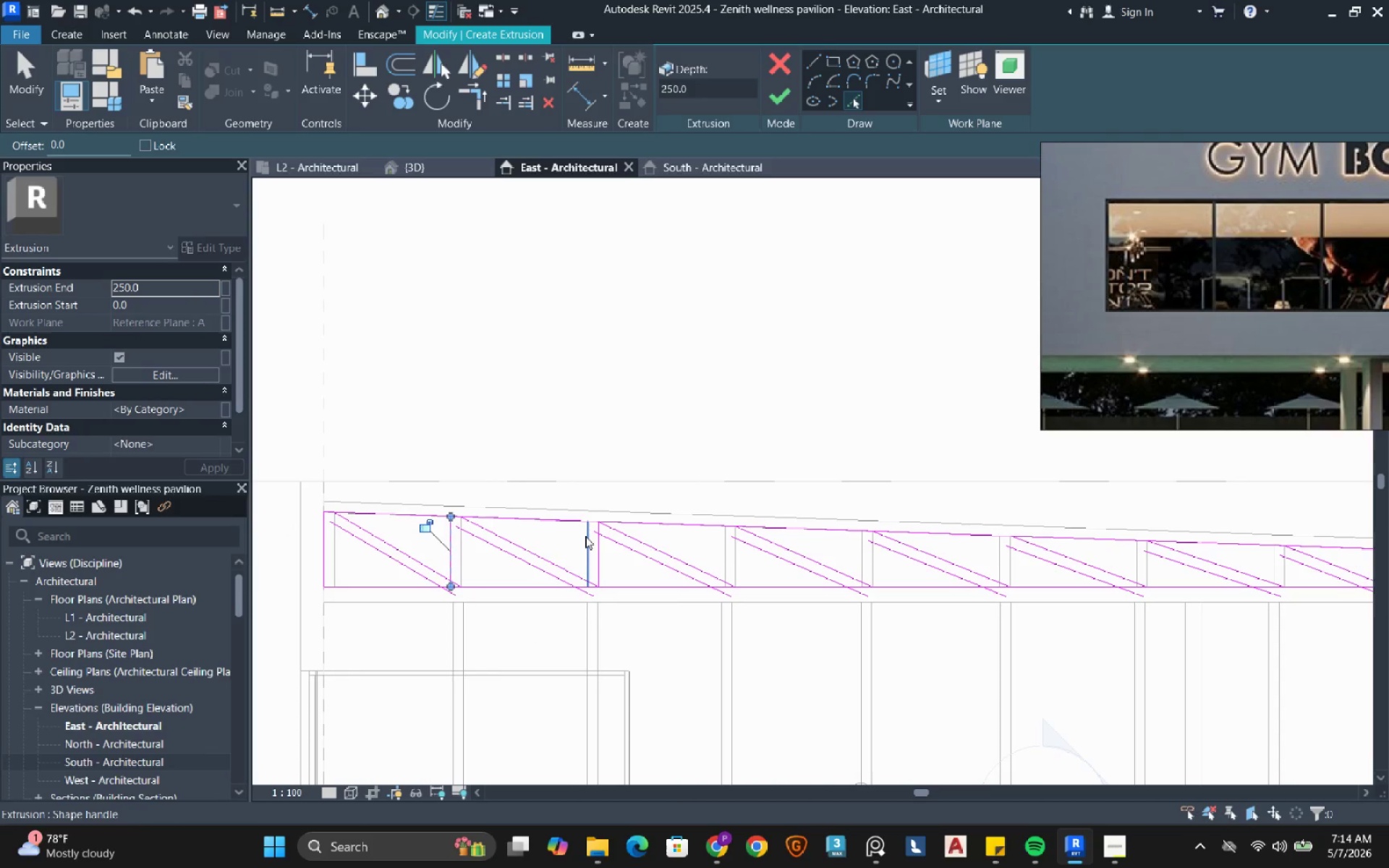 
left_click([585, 537])
 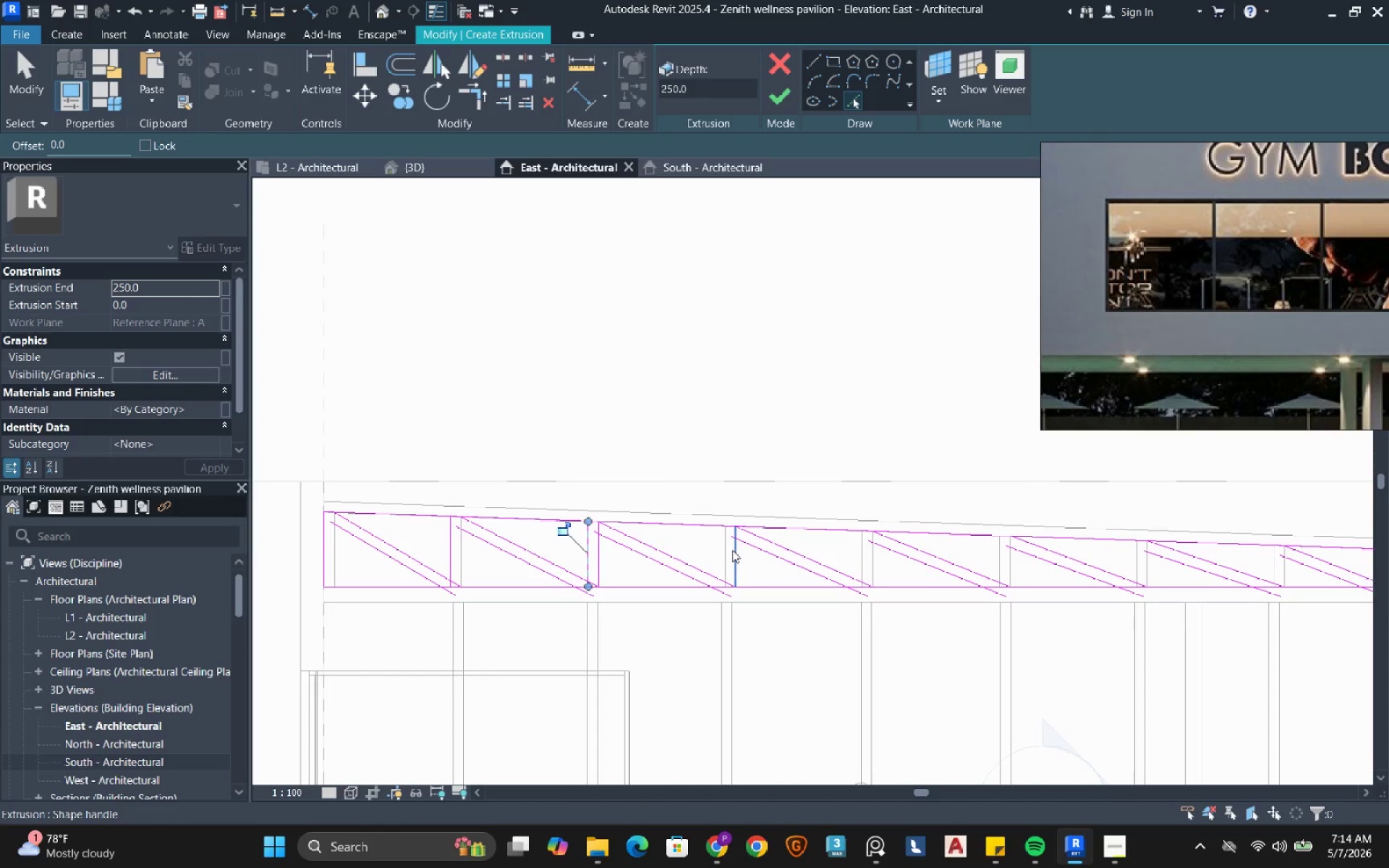 
left_click([729, 552])
 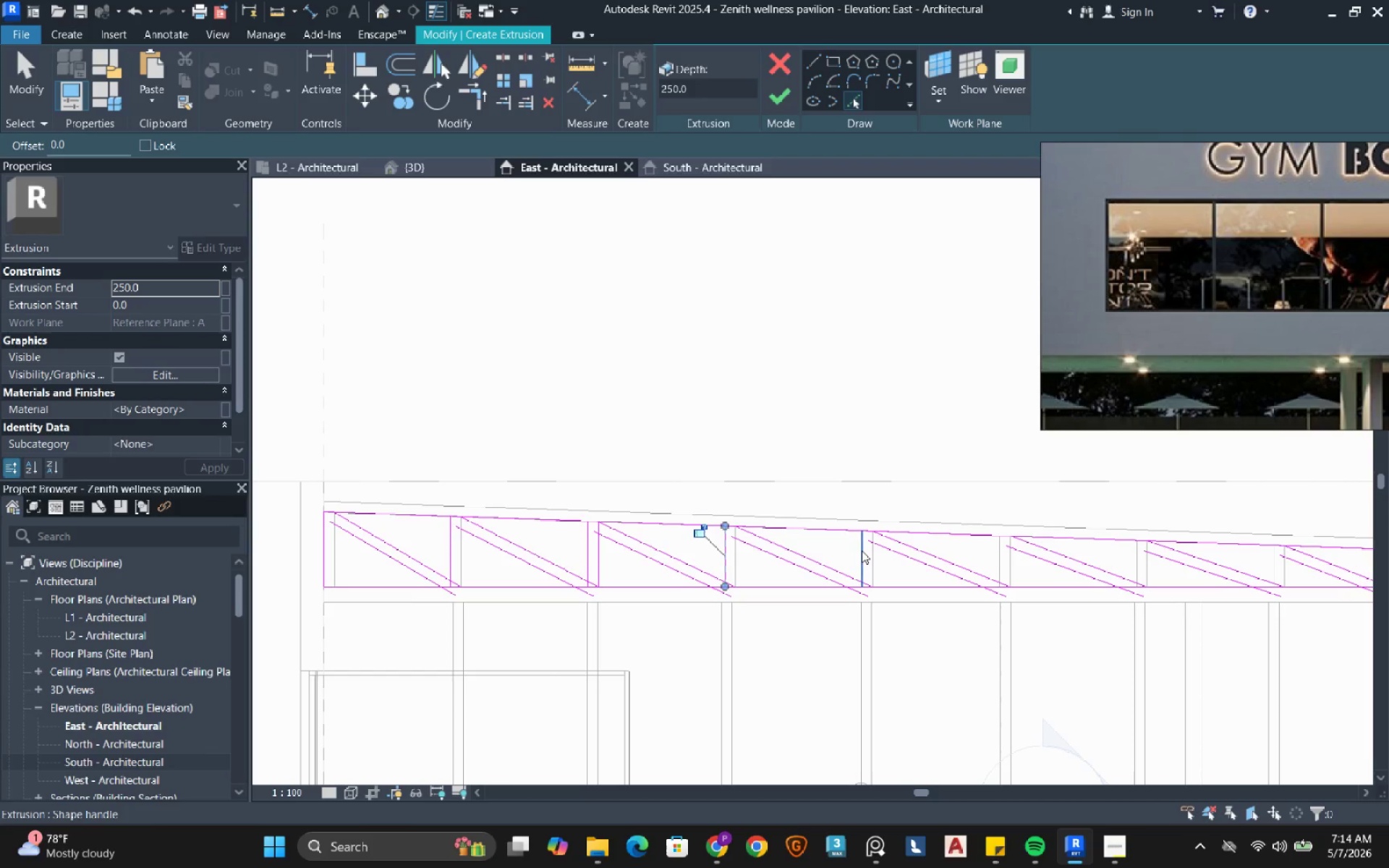 
left_click([862, 550])
 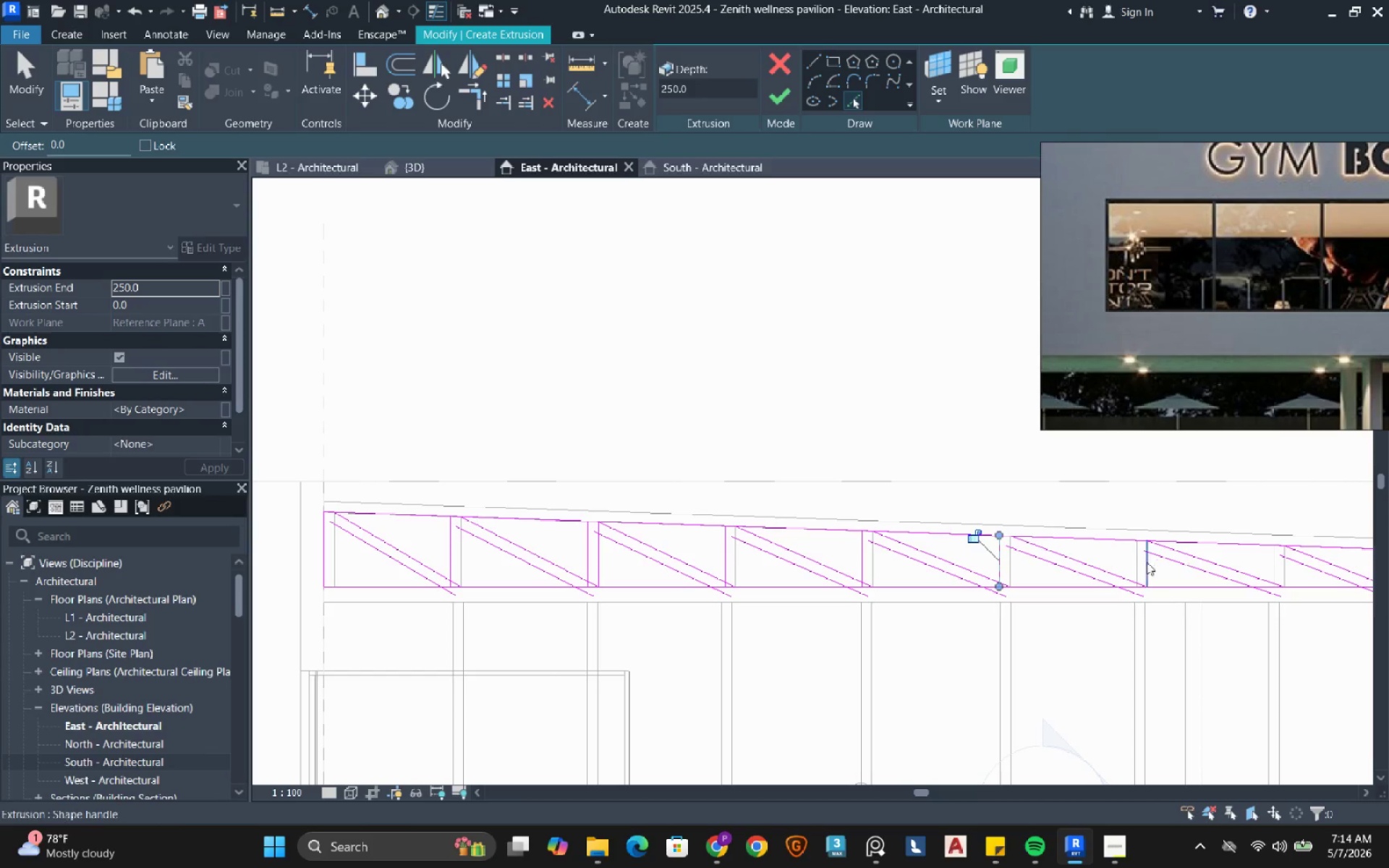 
left_click([1140, 563])
 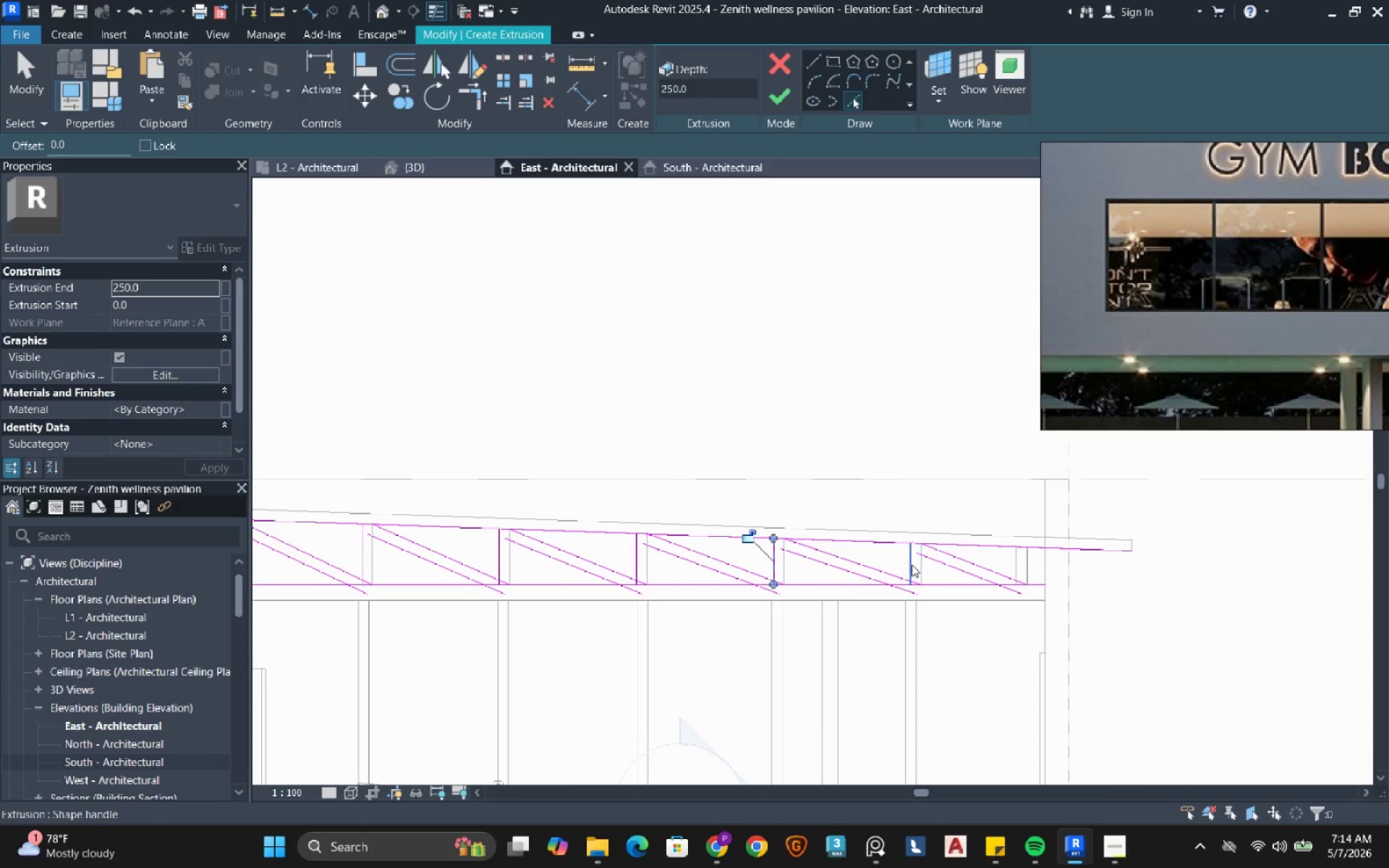 
left_click([912, 564])
 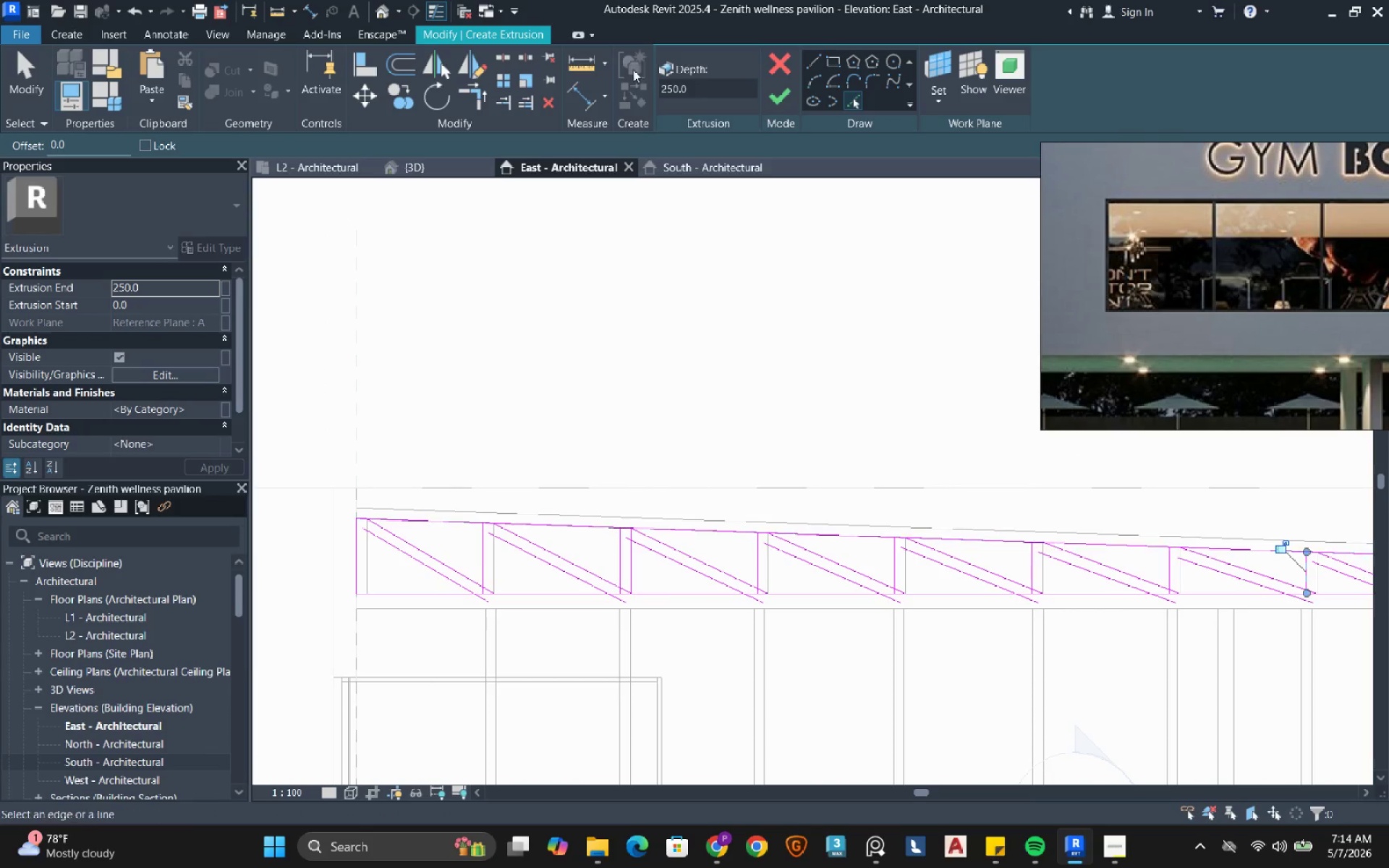 
wait(5.19)
 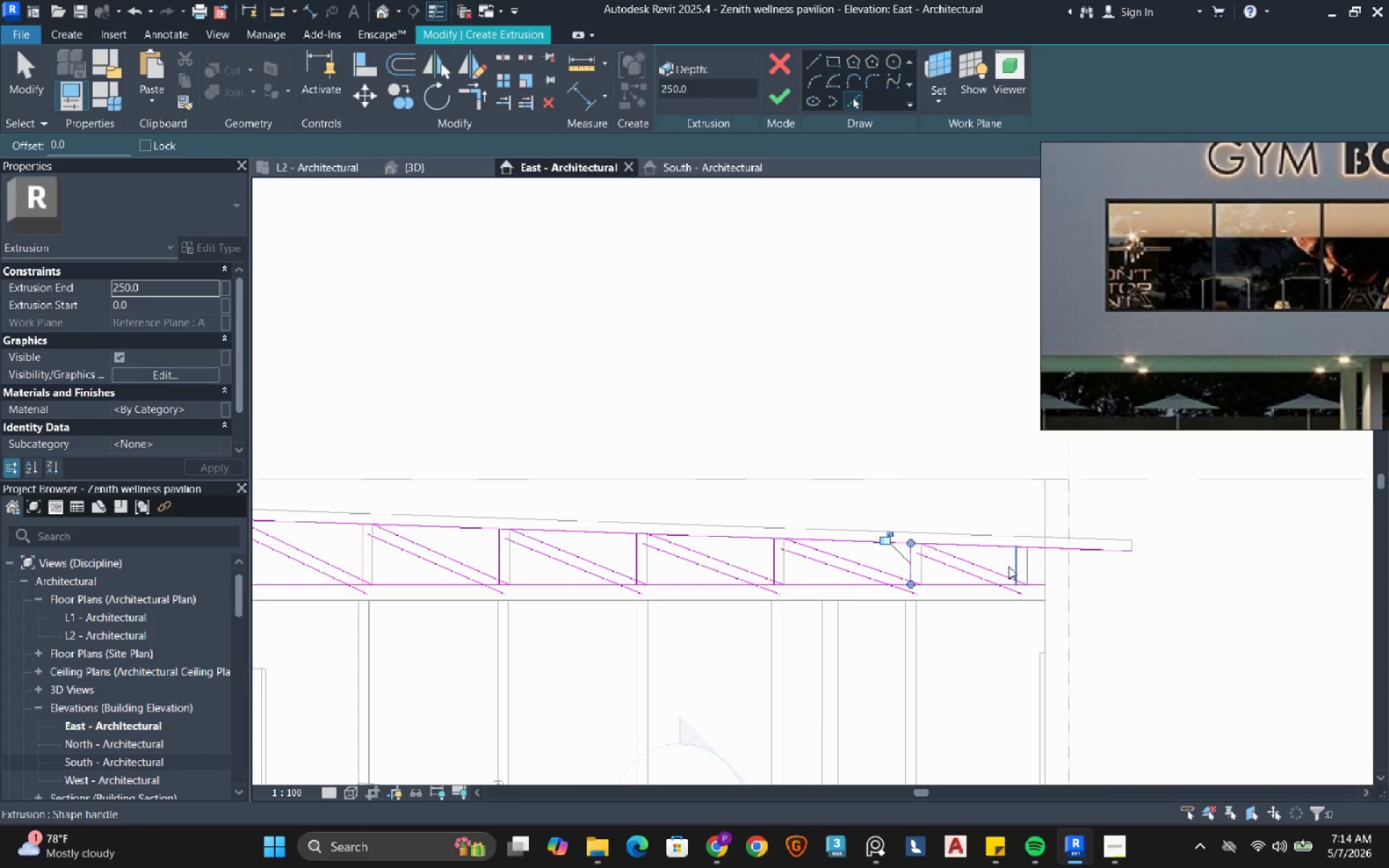 
left_click([524, 106])
 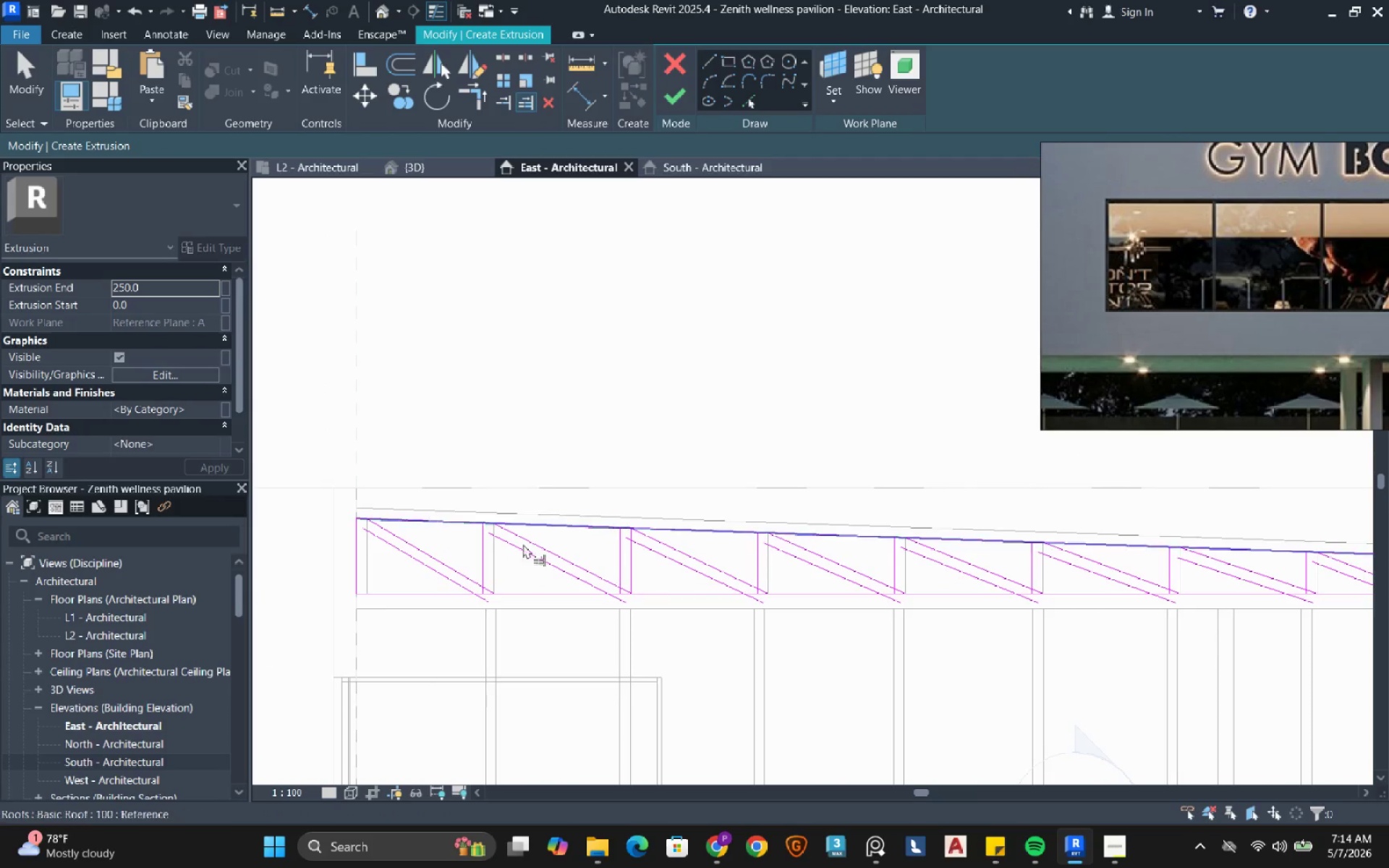 
left_click([543, 598])
 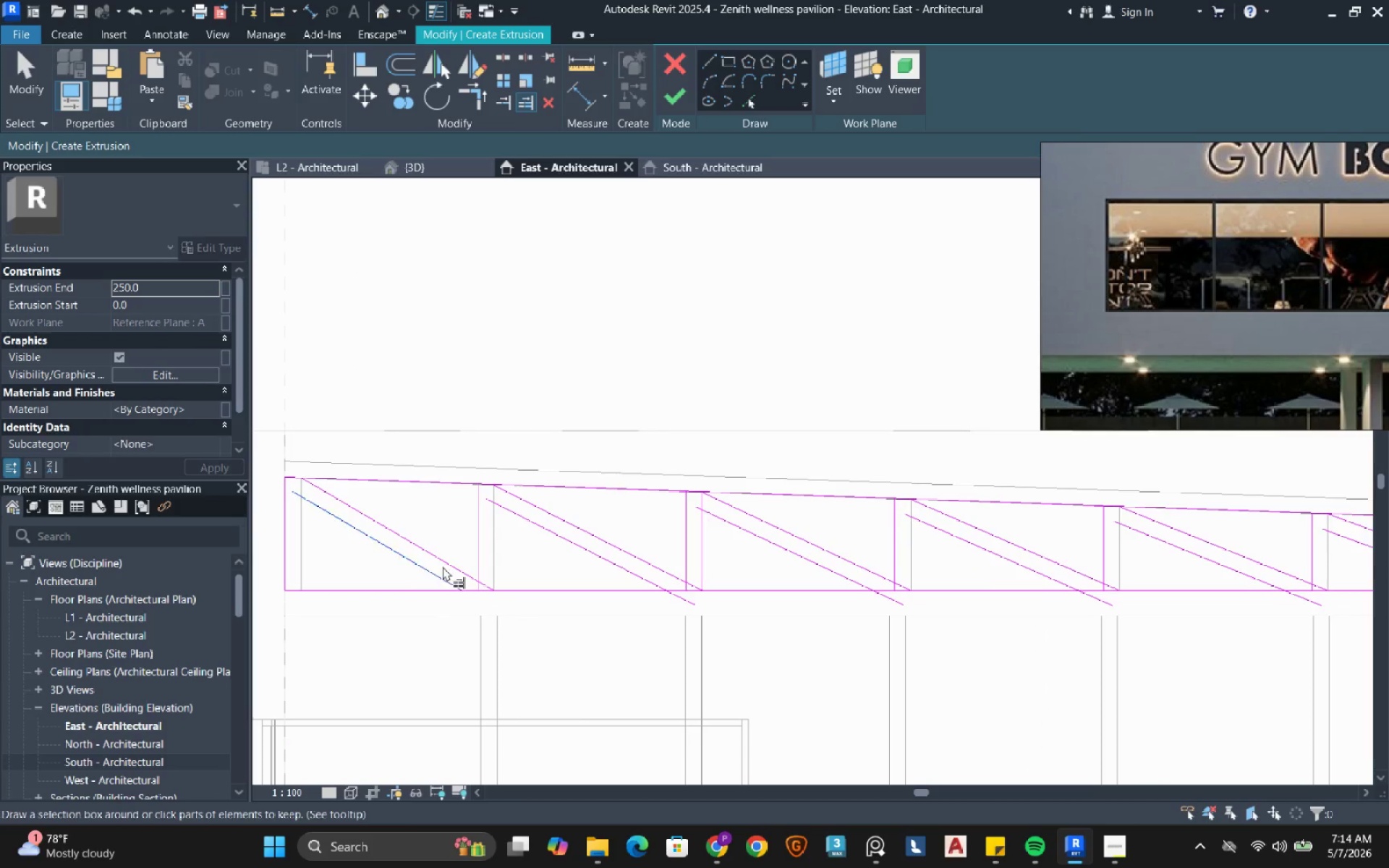 
scroll: coordinate [494, 597], scroll_direction: up, amount: 3.0
 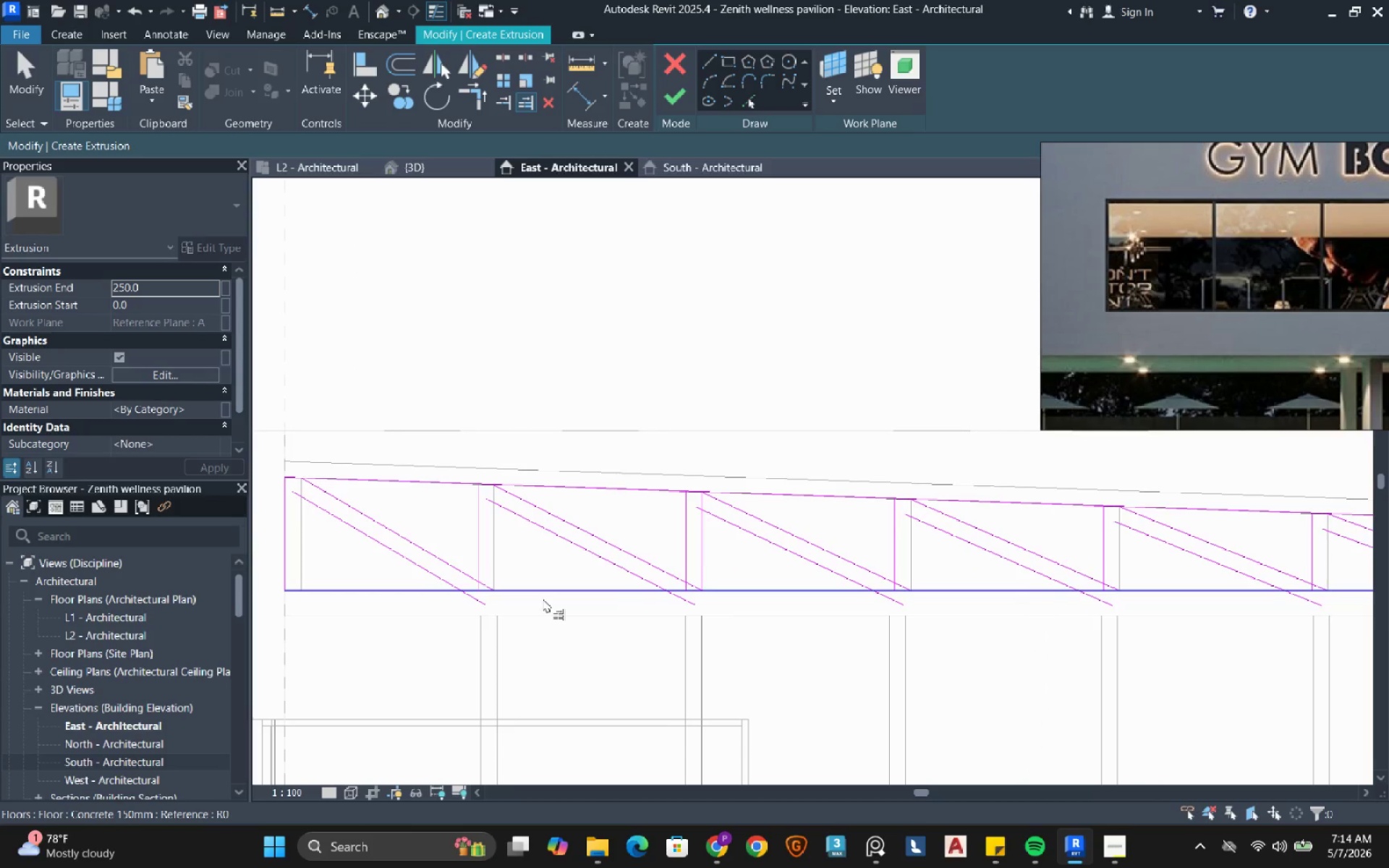 
double_click([448, 561])
 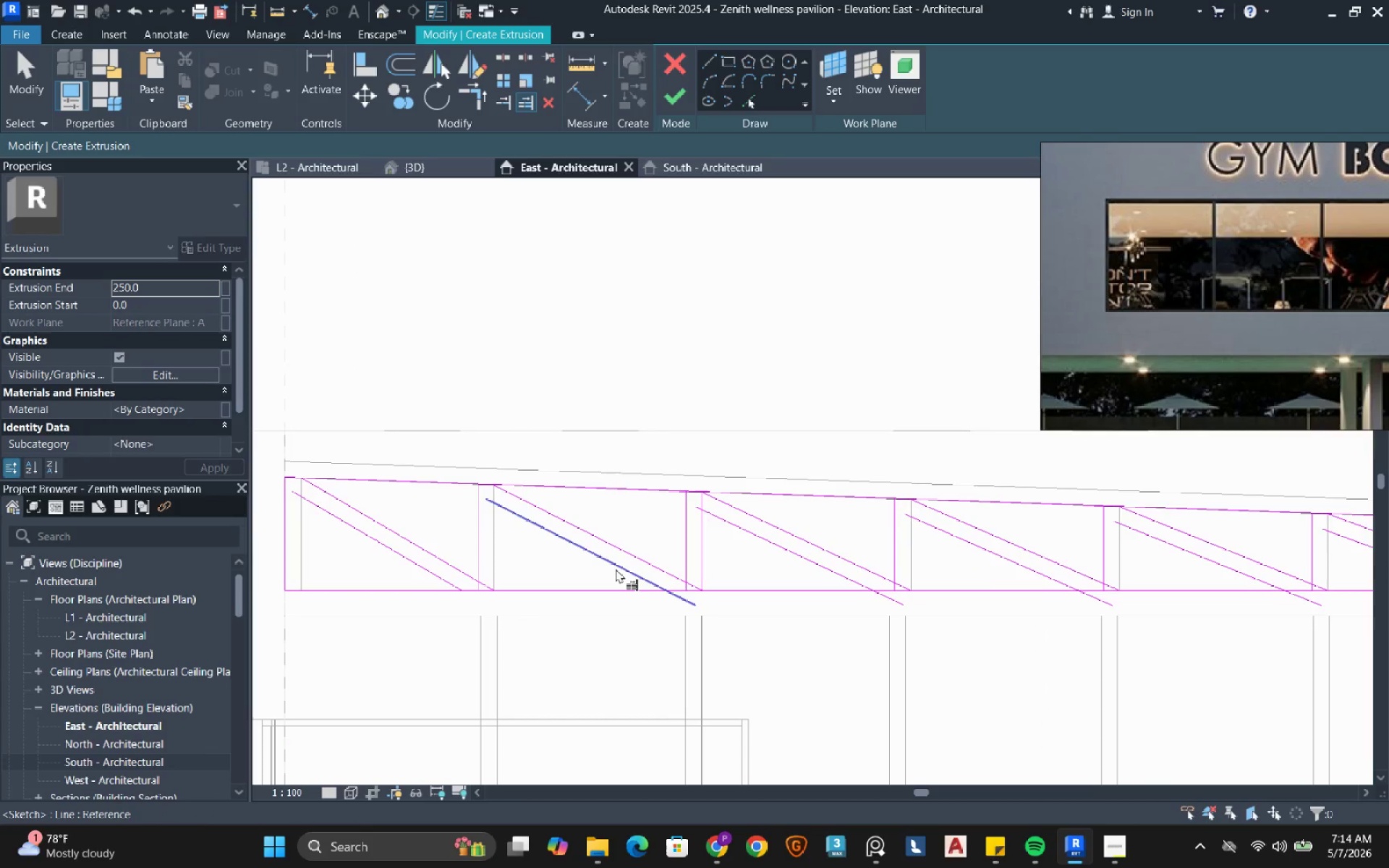 
left_click([616, 569])
 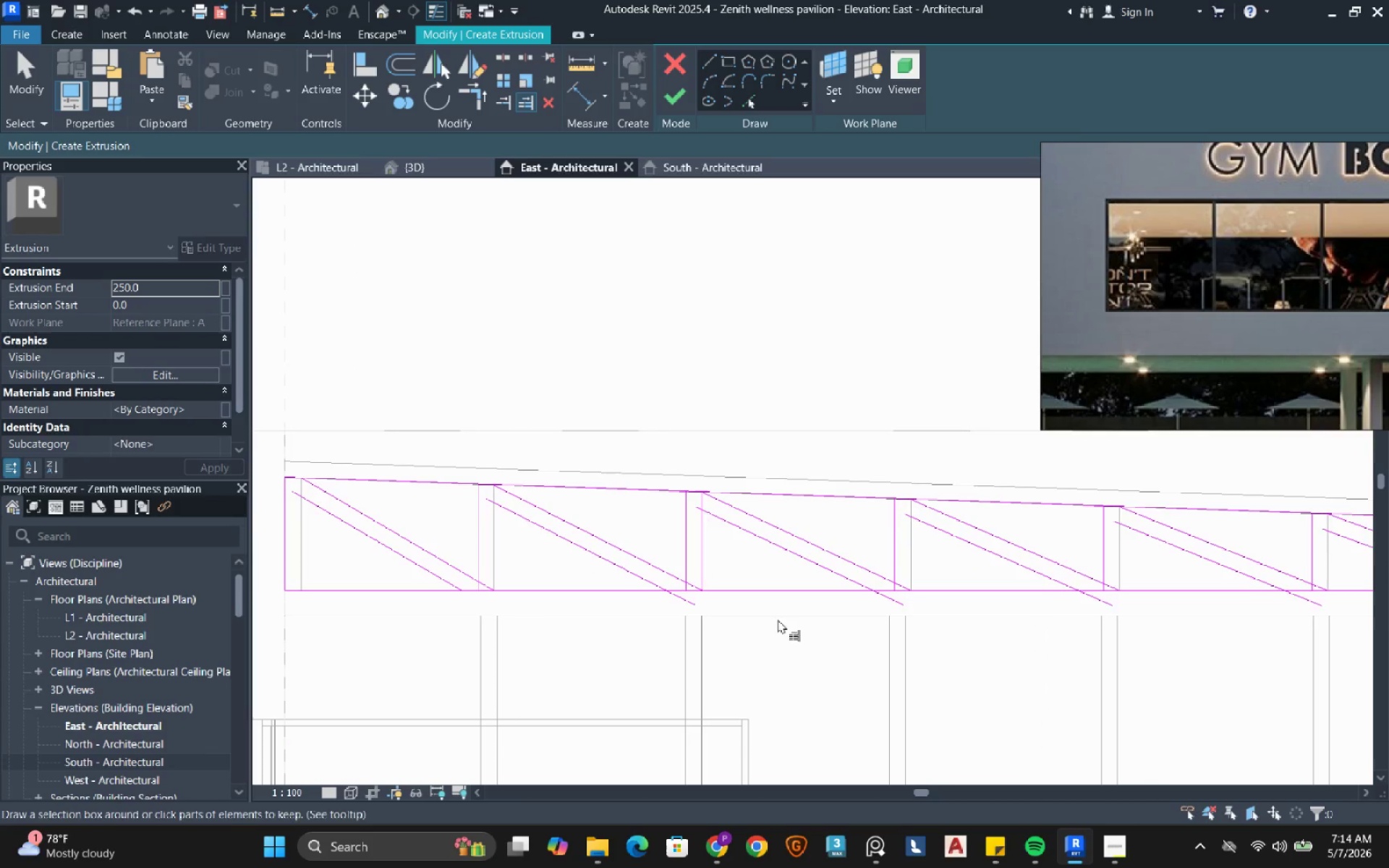 
double_click([778, 596])
 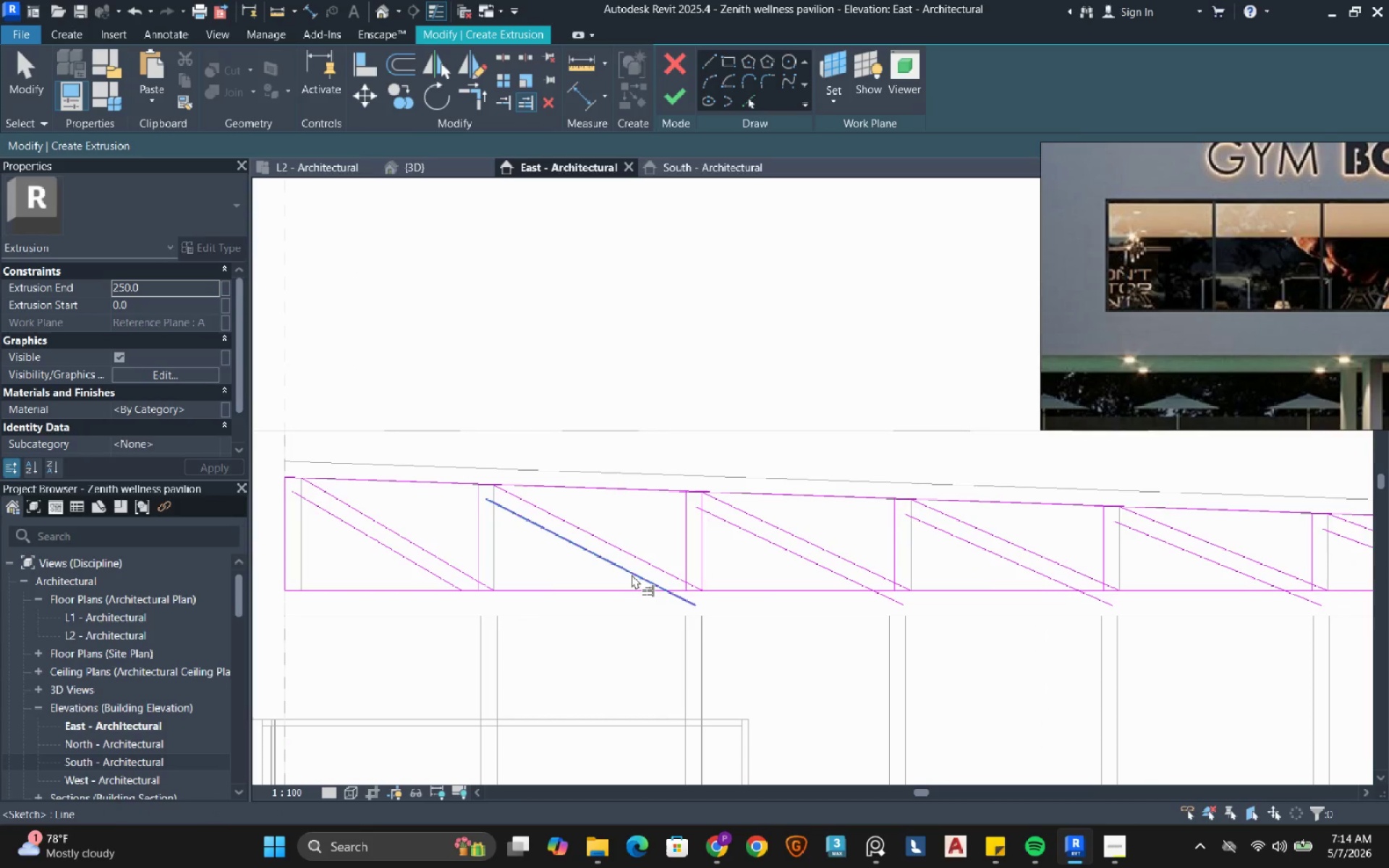 
left_click([632, 574])
 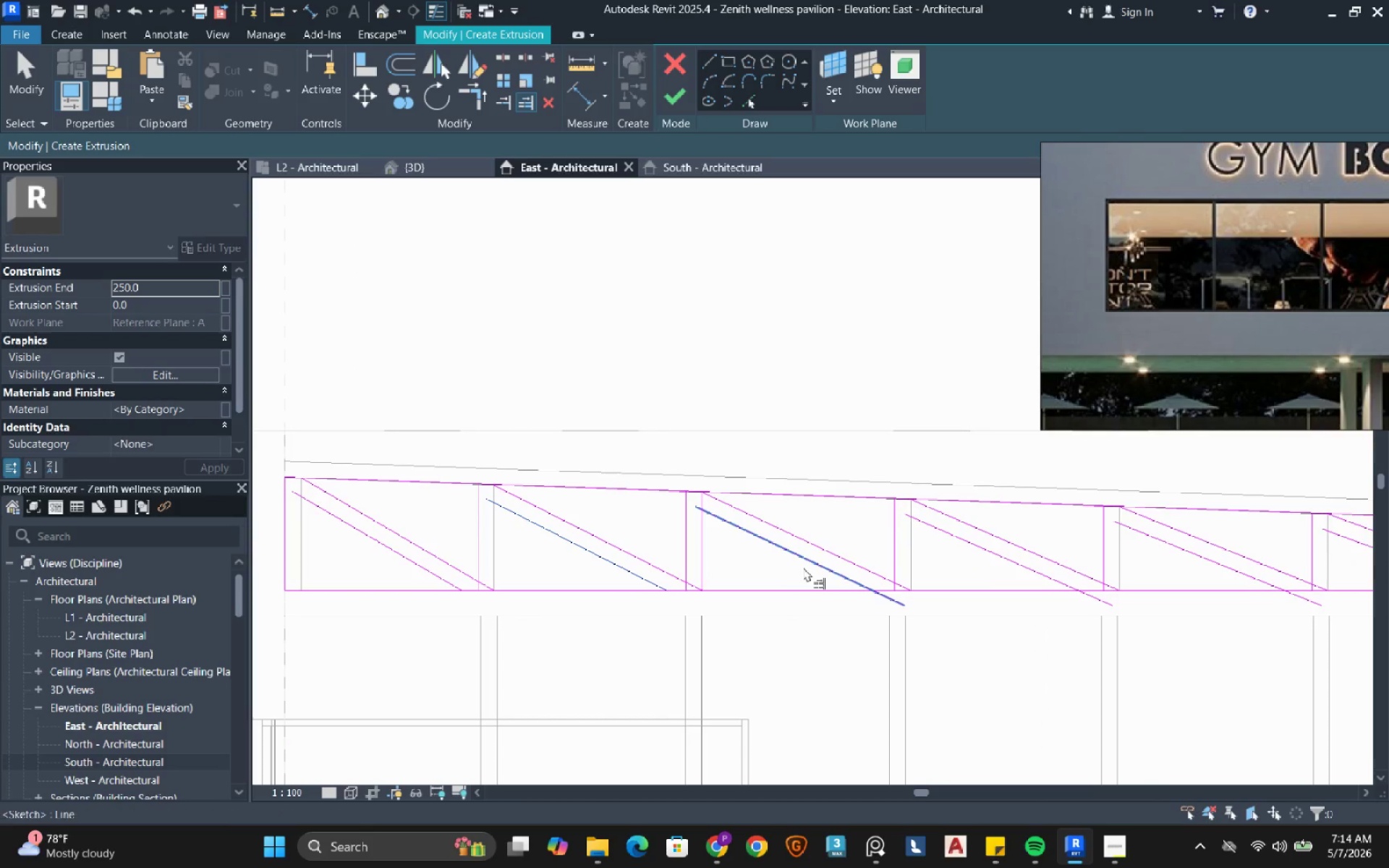 
left_click([807, 566])
 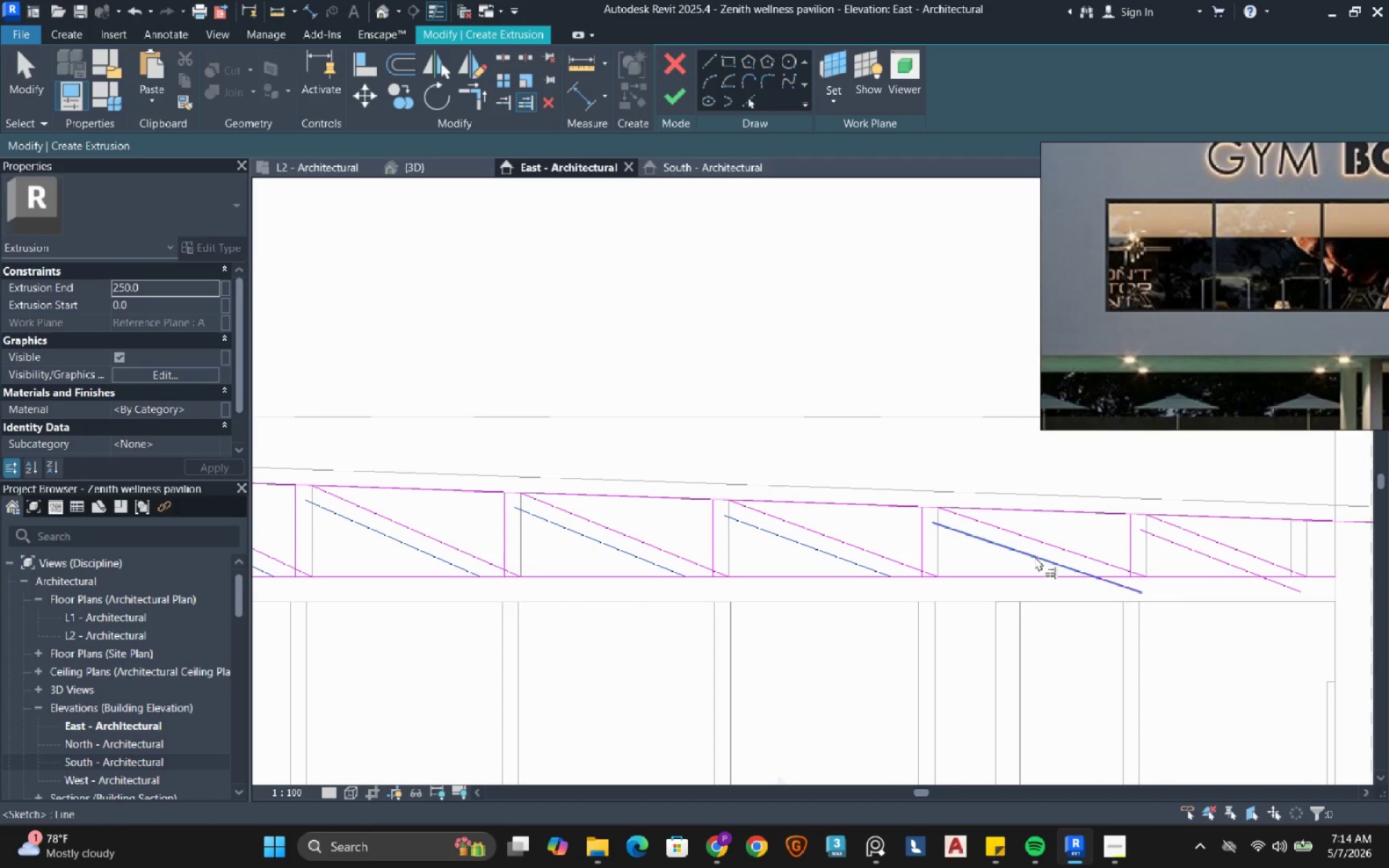 
scroll: coordinate [1134, 571], scroll_direction: down, amount: 3.0
 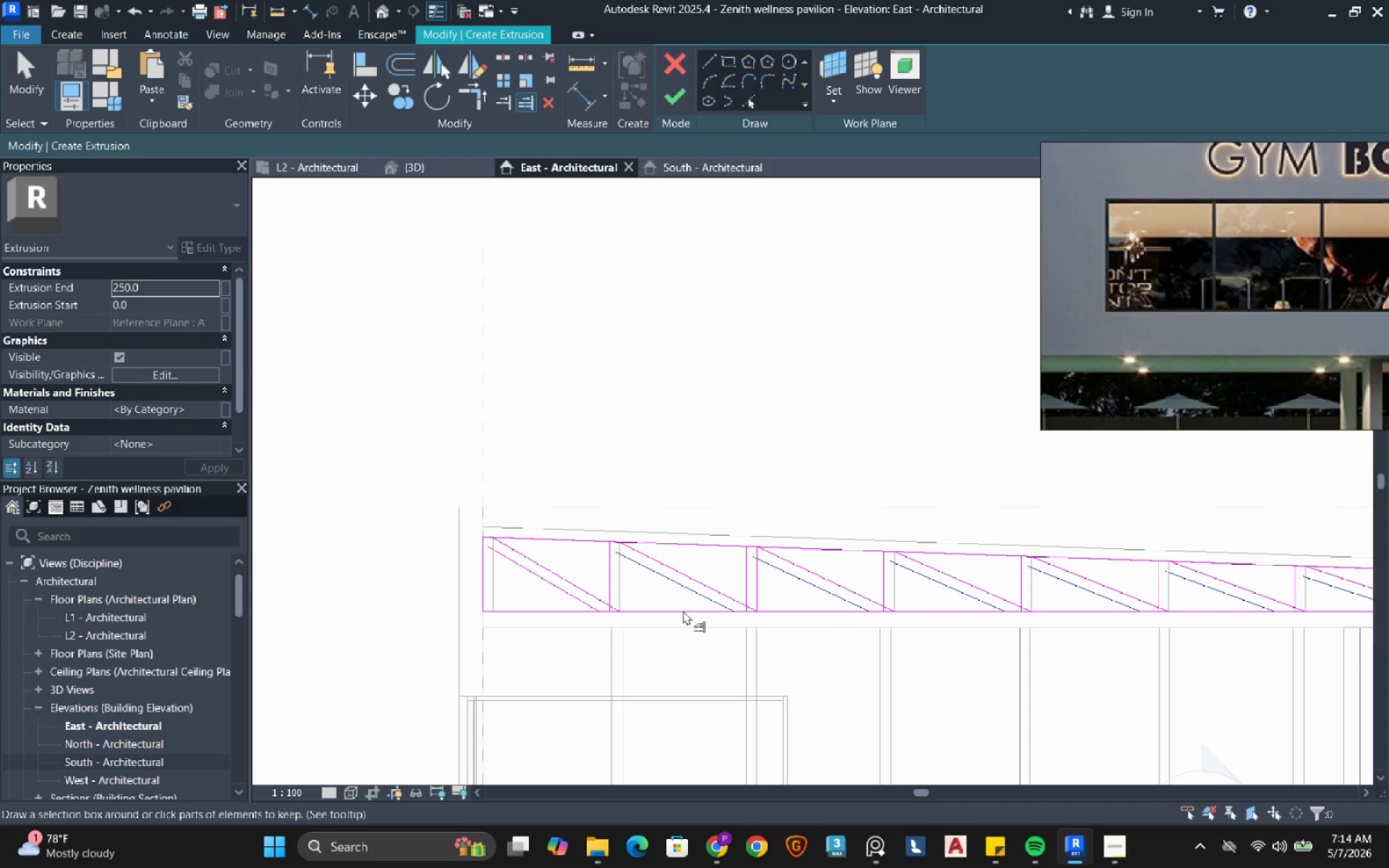 
scroll: coordinate [503, 545], scroll_direction: up, amount: 3.0
 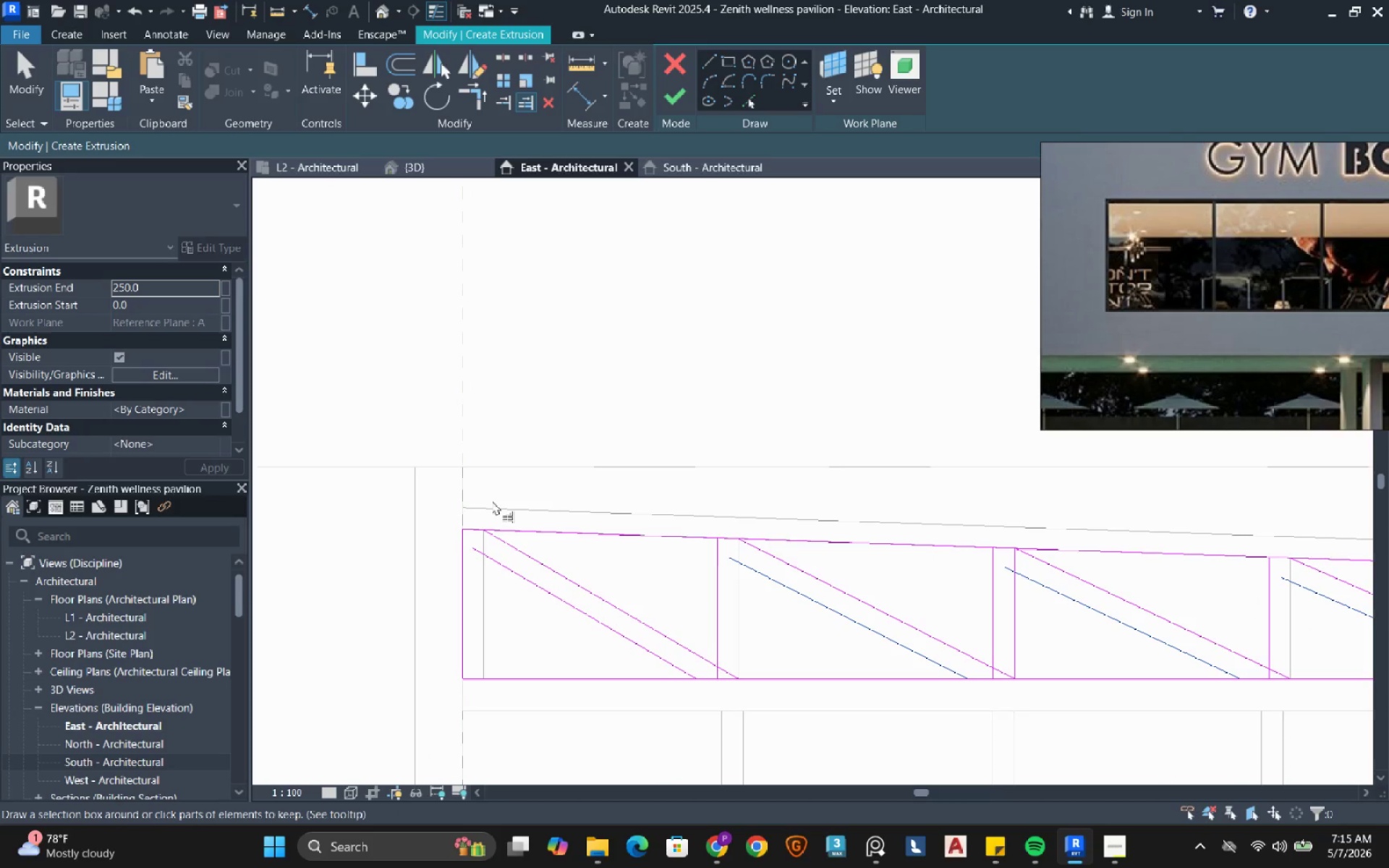 
wait(5.62)
 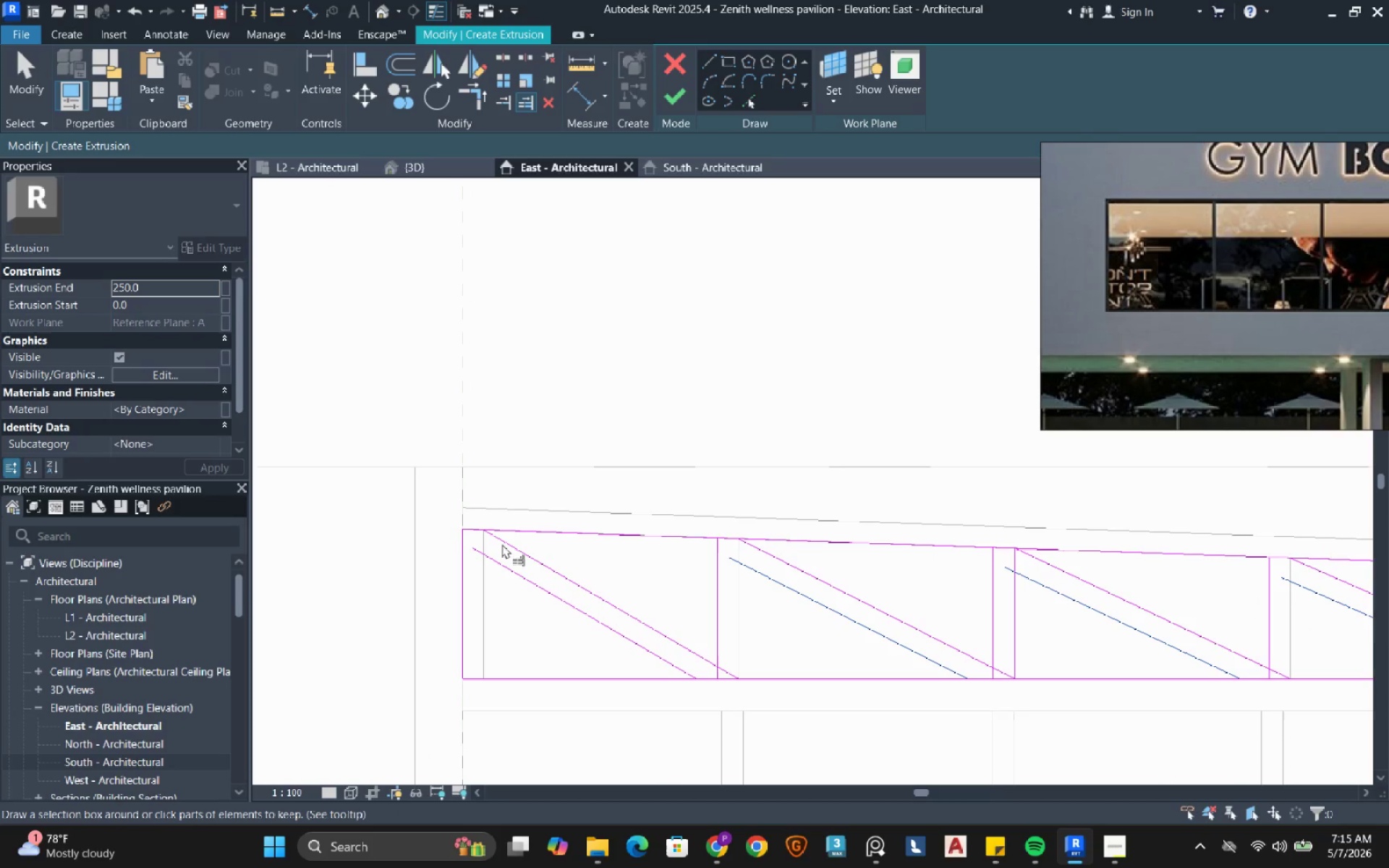 
left_click_drag(start_coordinate=[464, 95], to_coordinate=[469, 95])
 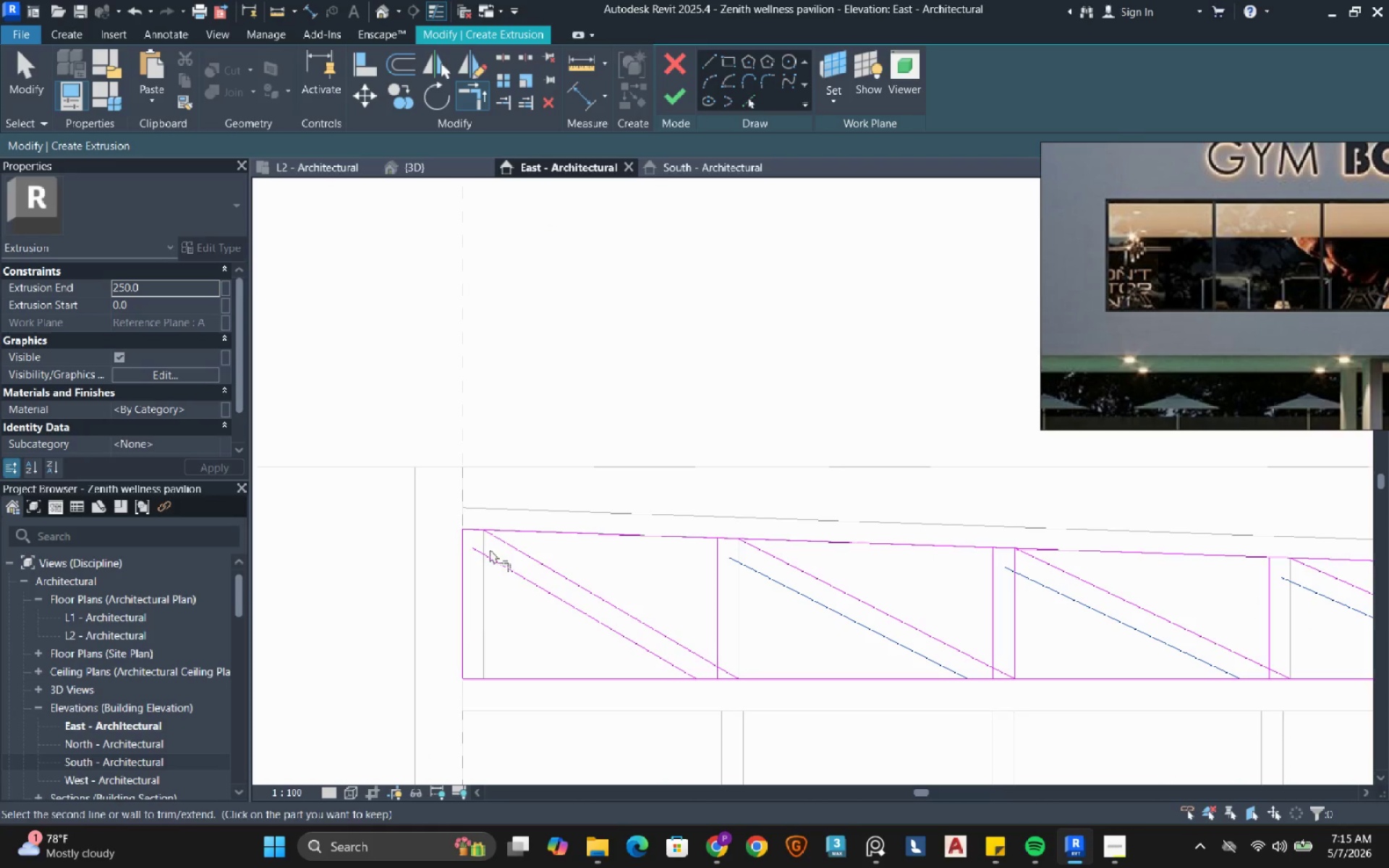 
scroll: coordinate [466, 525], scroll_direction: up, amount: 3.0
 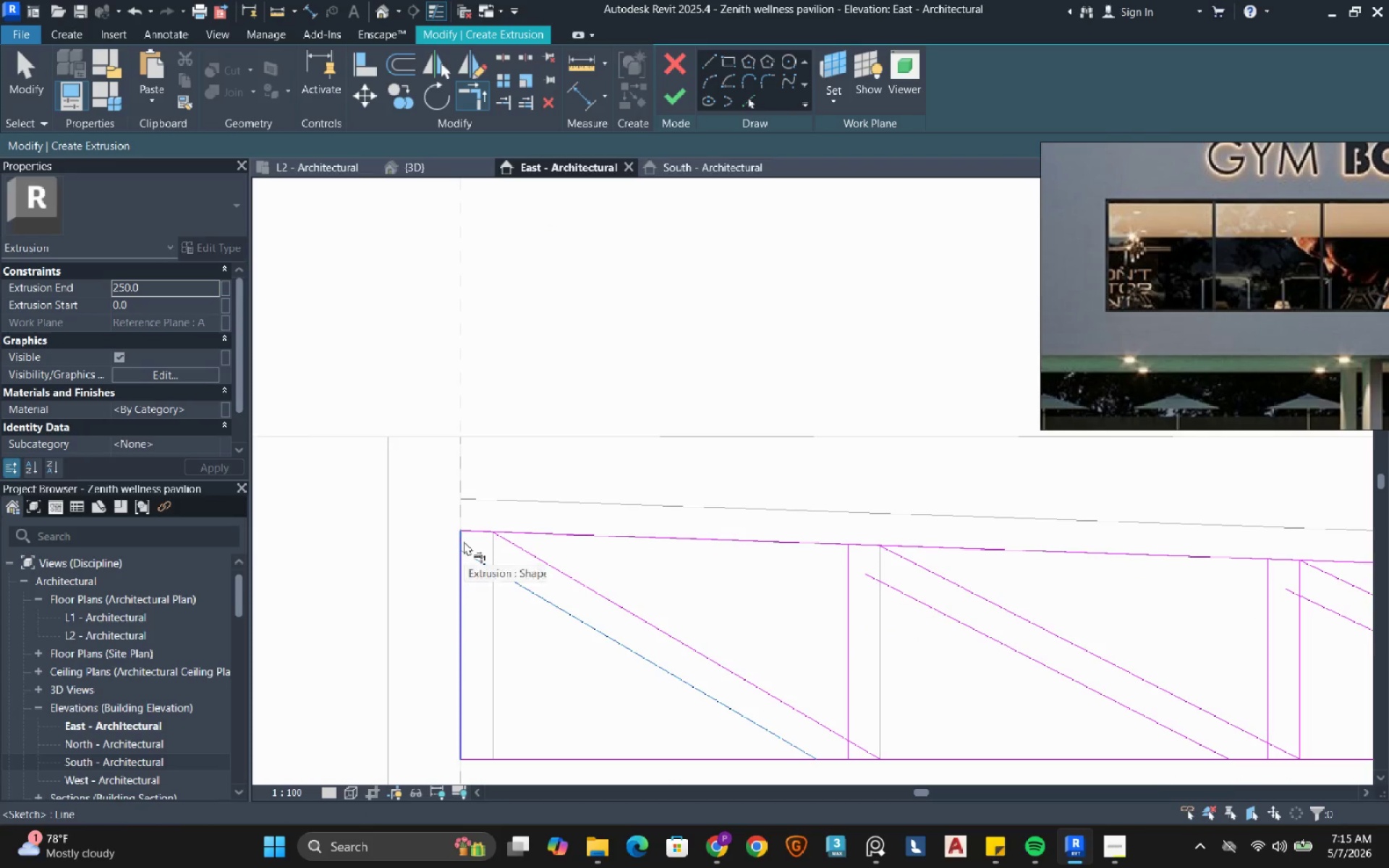 
left_click([464, 541])
 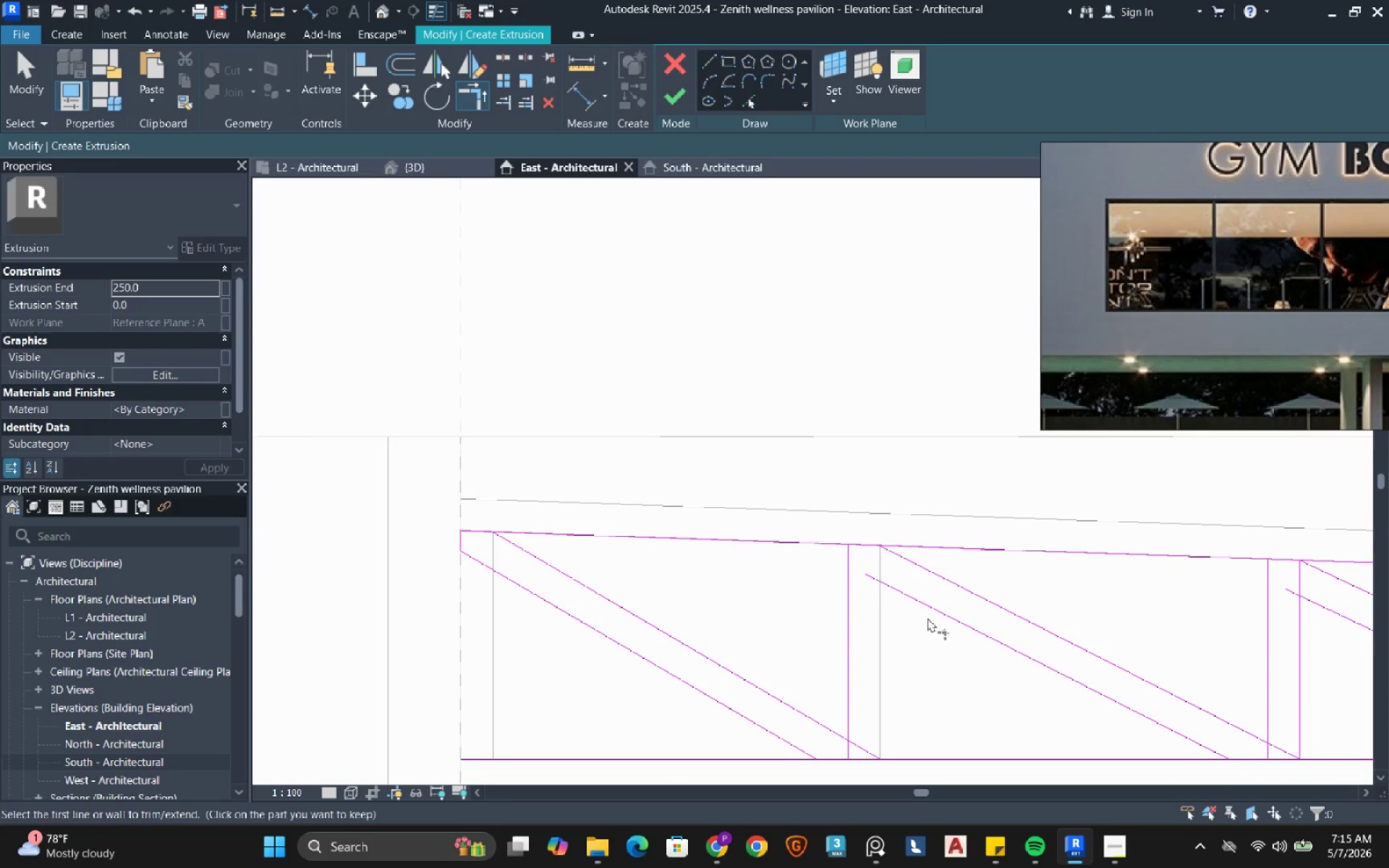 
left_click([940, 605])
 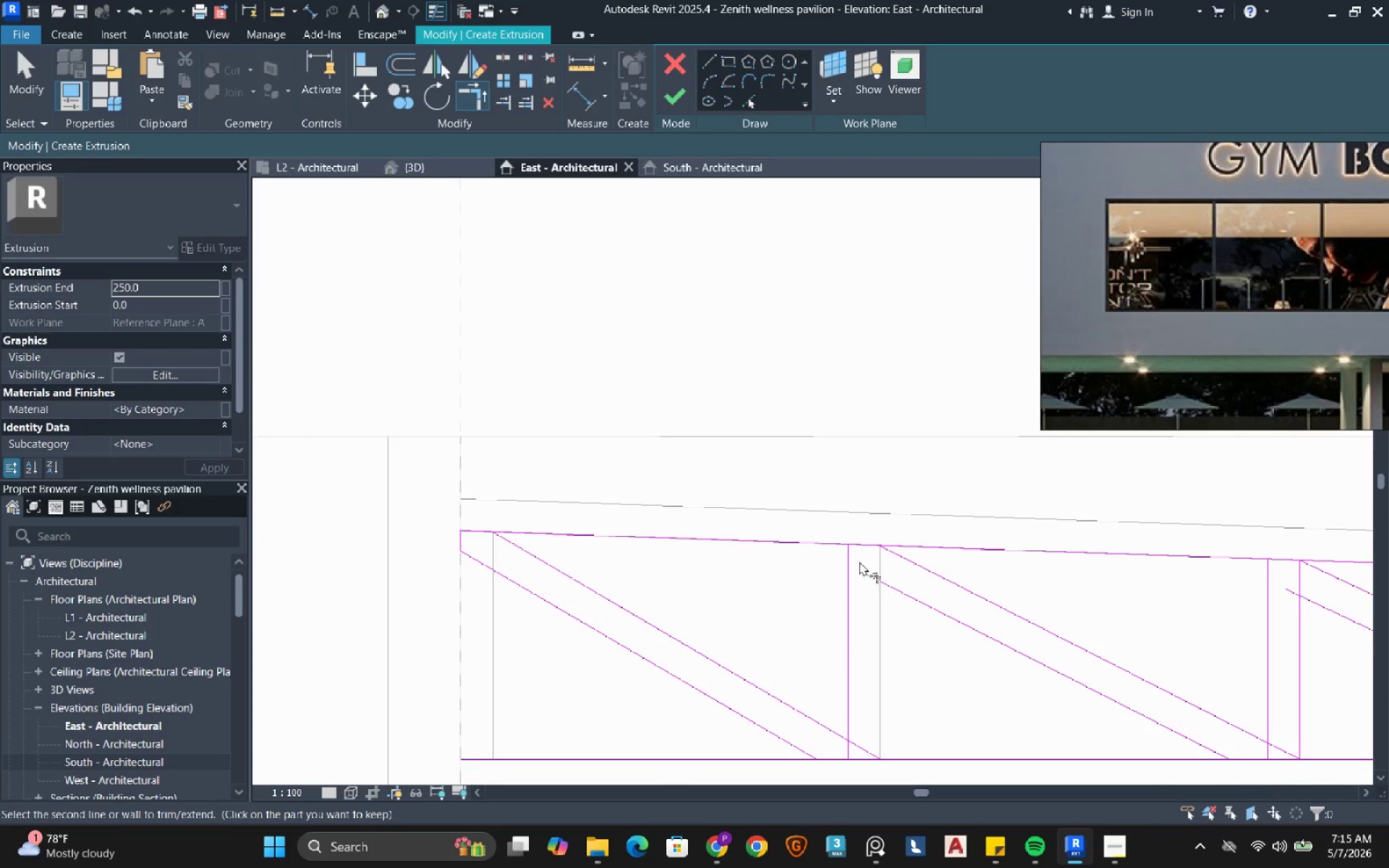 
left_click([854, 558])
 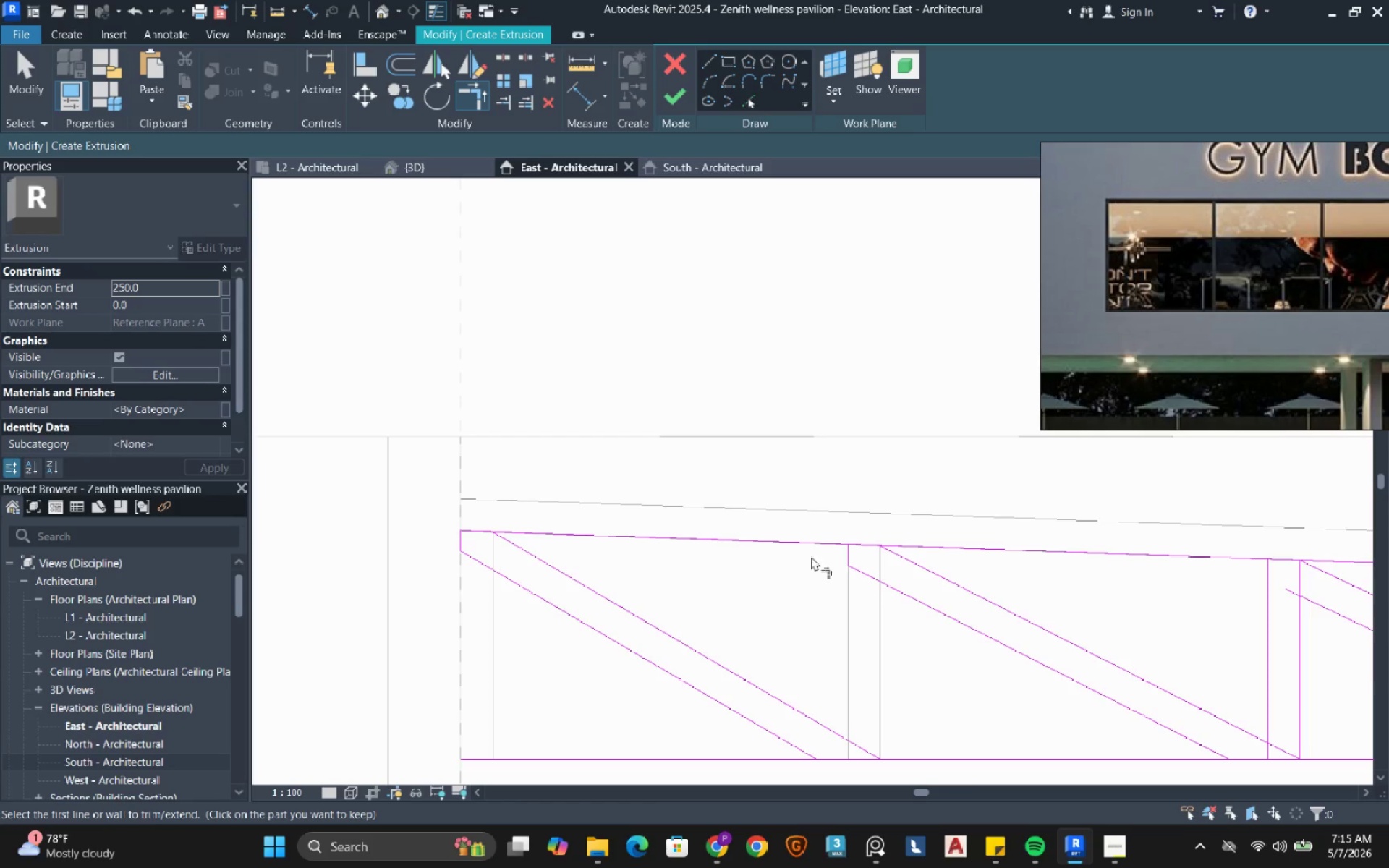 
scroll: coordinate [810, 558], scroll_direction: down, amount: 2.0
 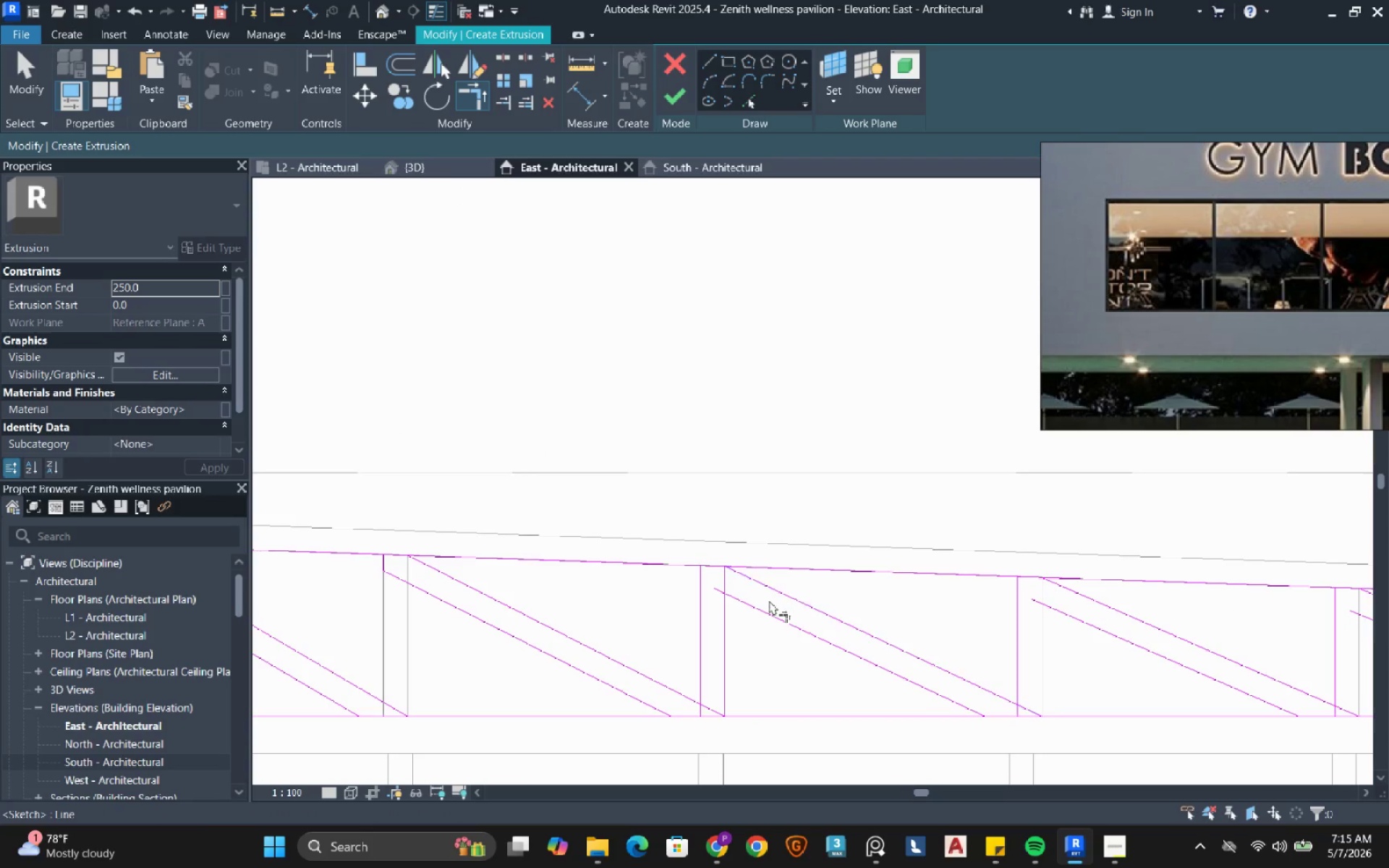 
left_click([755, 608])
 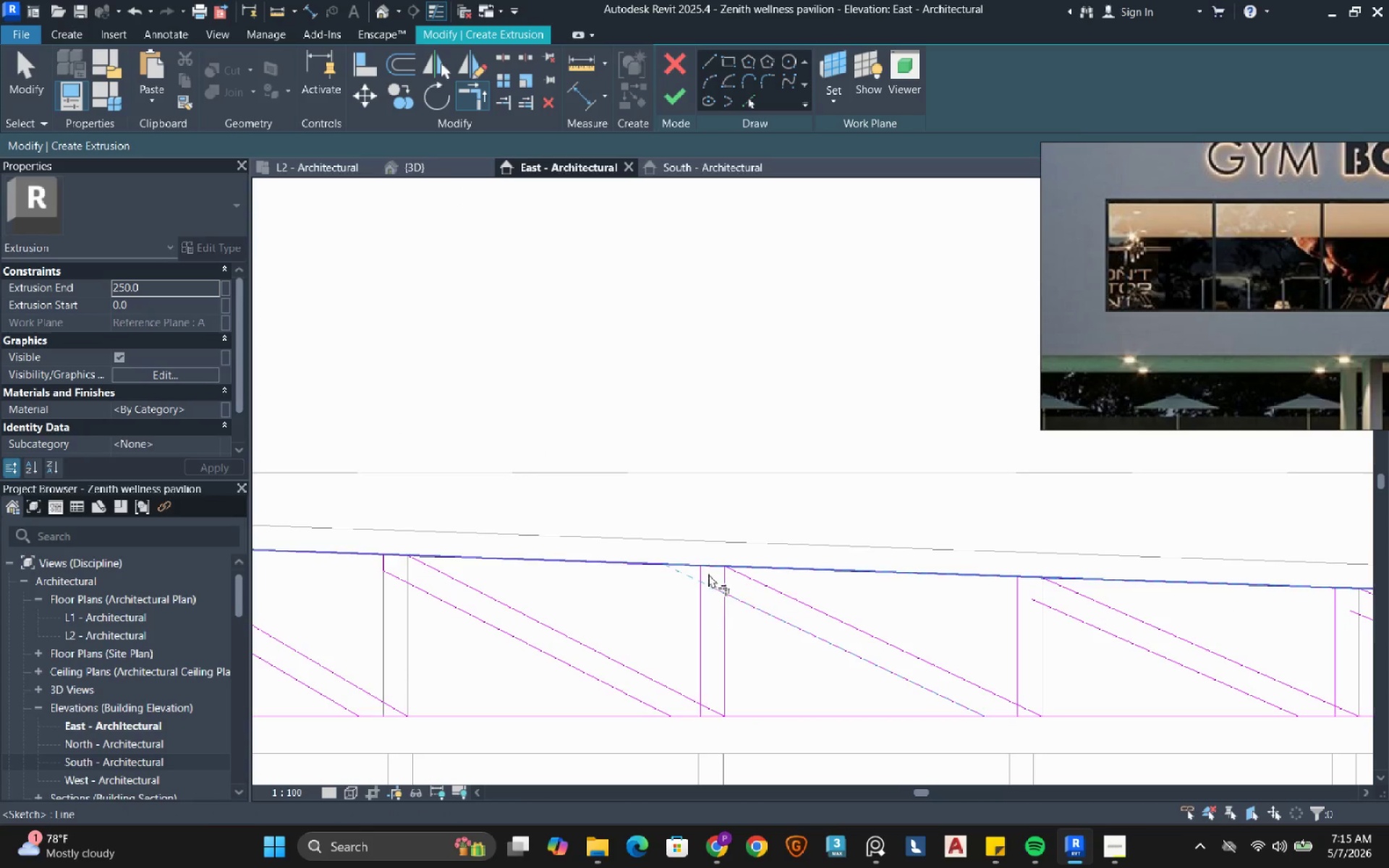 
left_click([703, 575])
 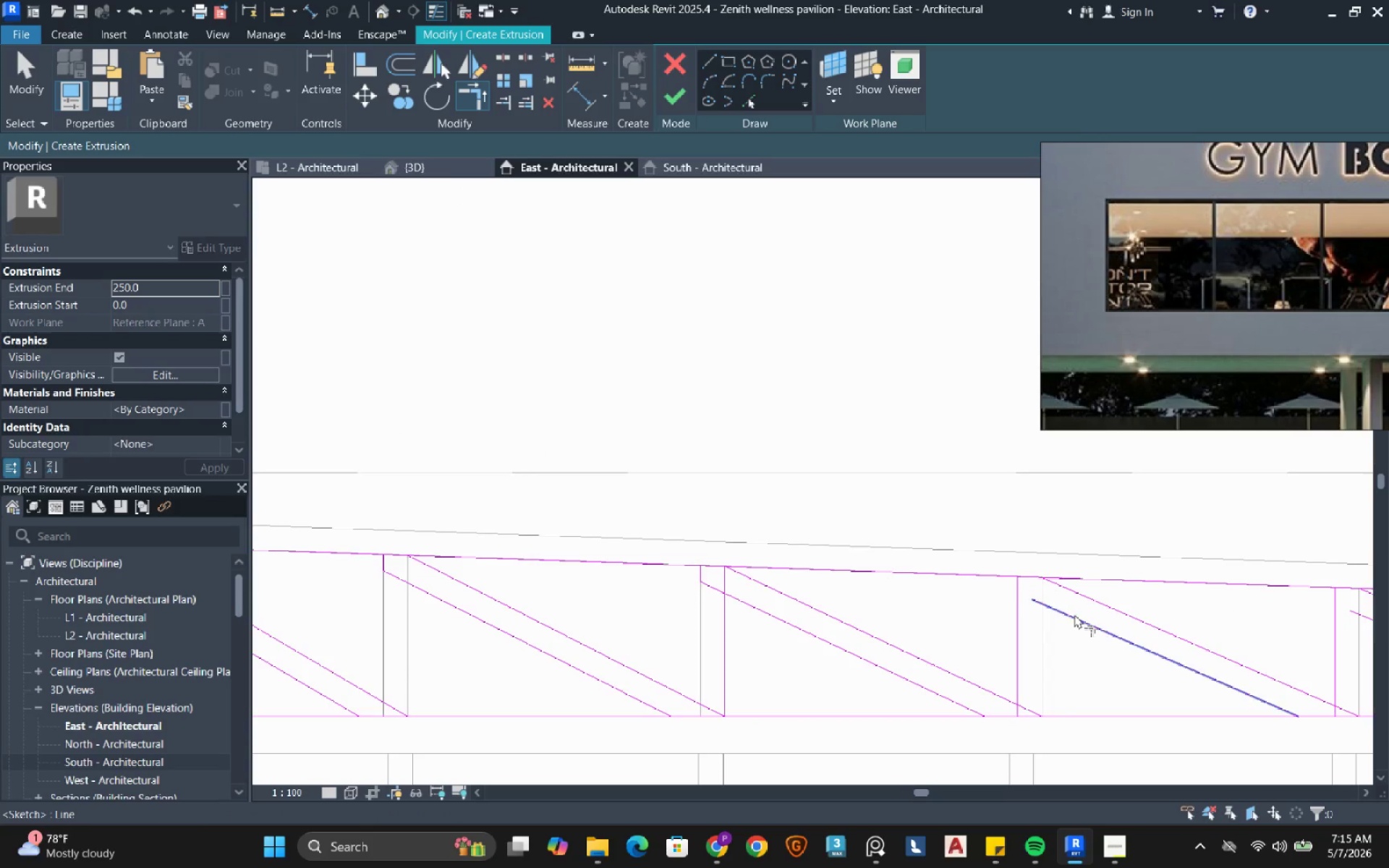 
left_click([1074, 614])
 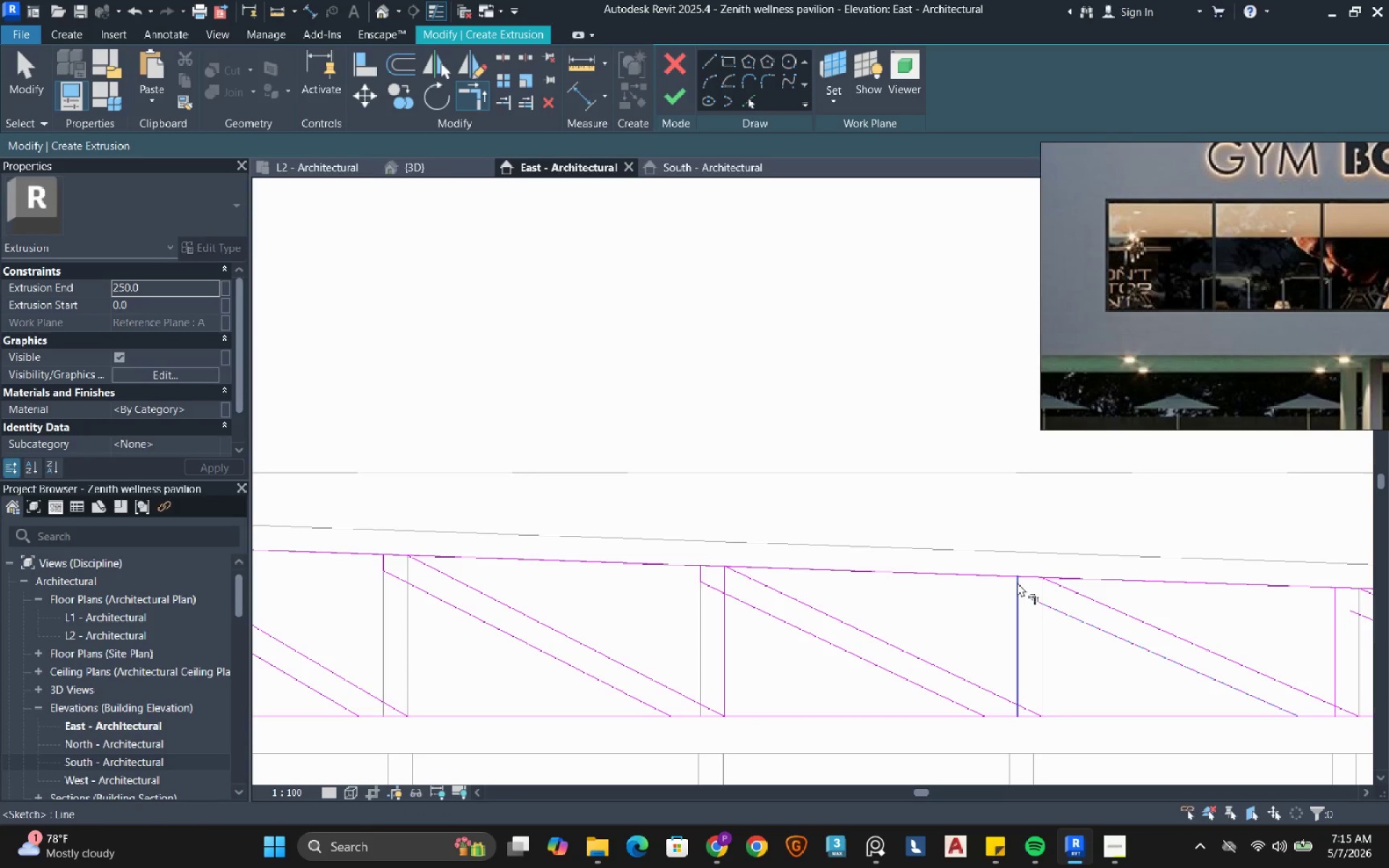 
left_click([1017, 582])
 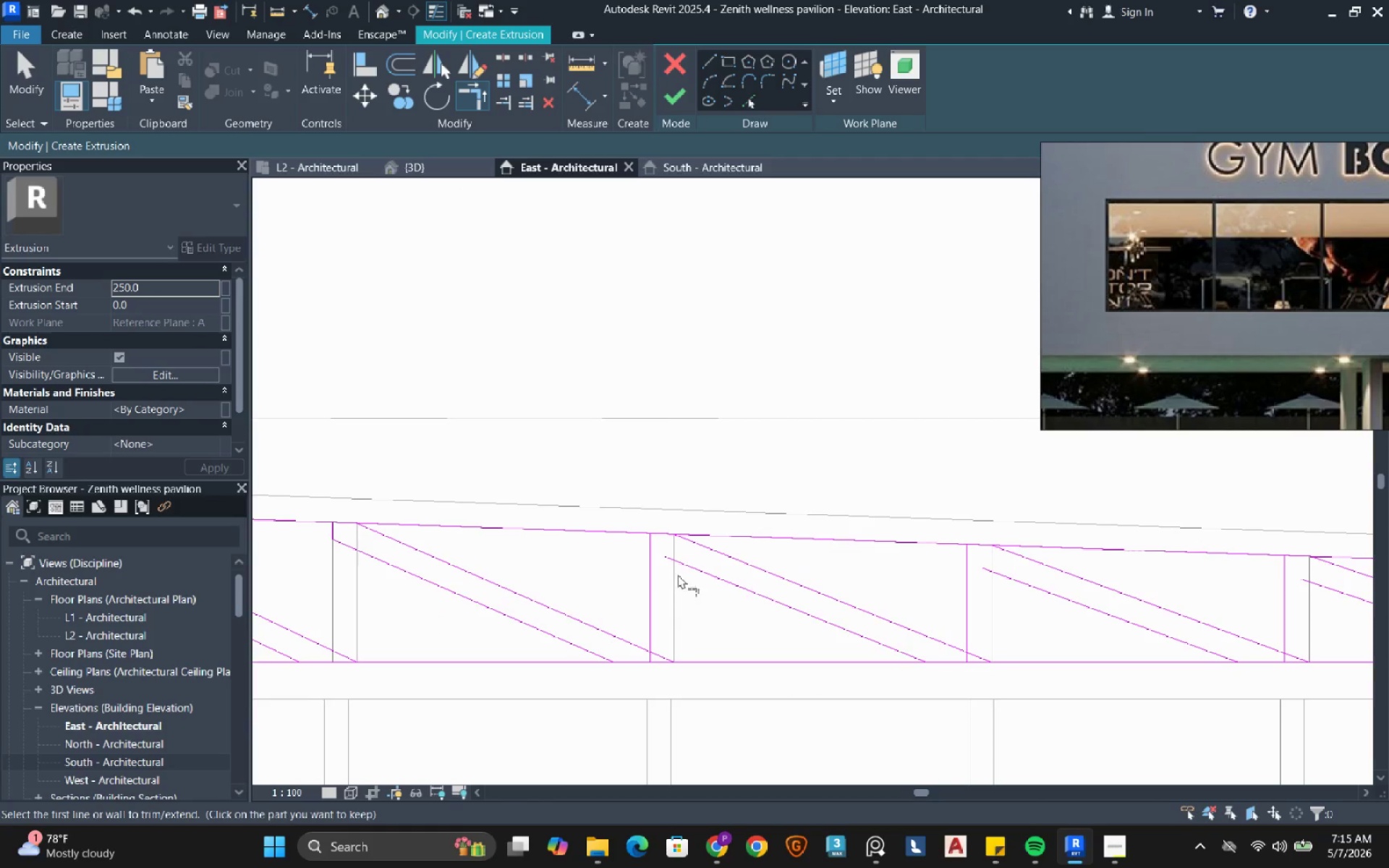 
left_click([701, 575])
 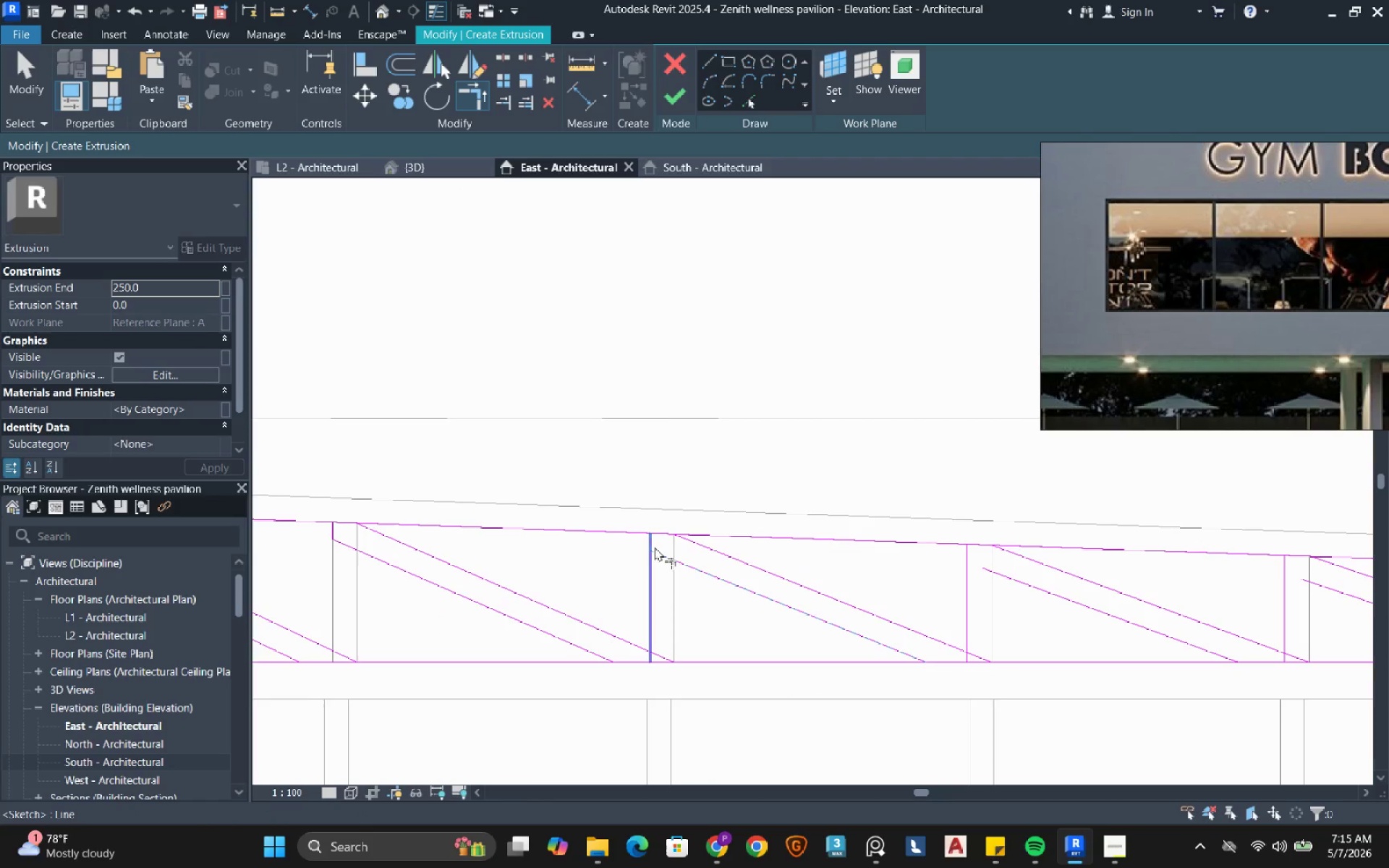 
left_click([655, 547])
 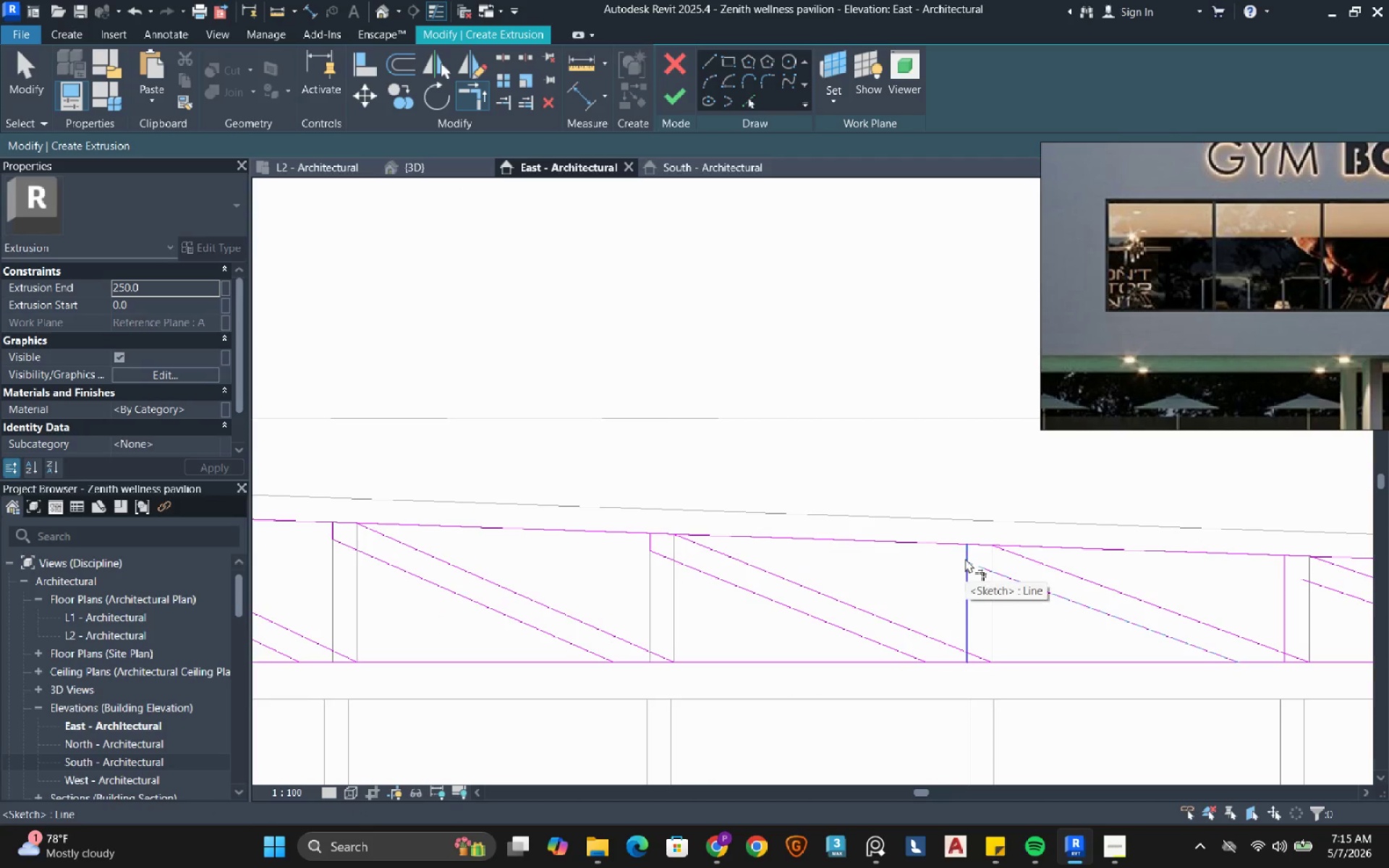 
left_click([968, 553])
 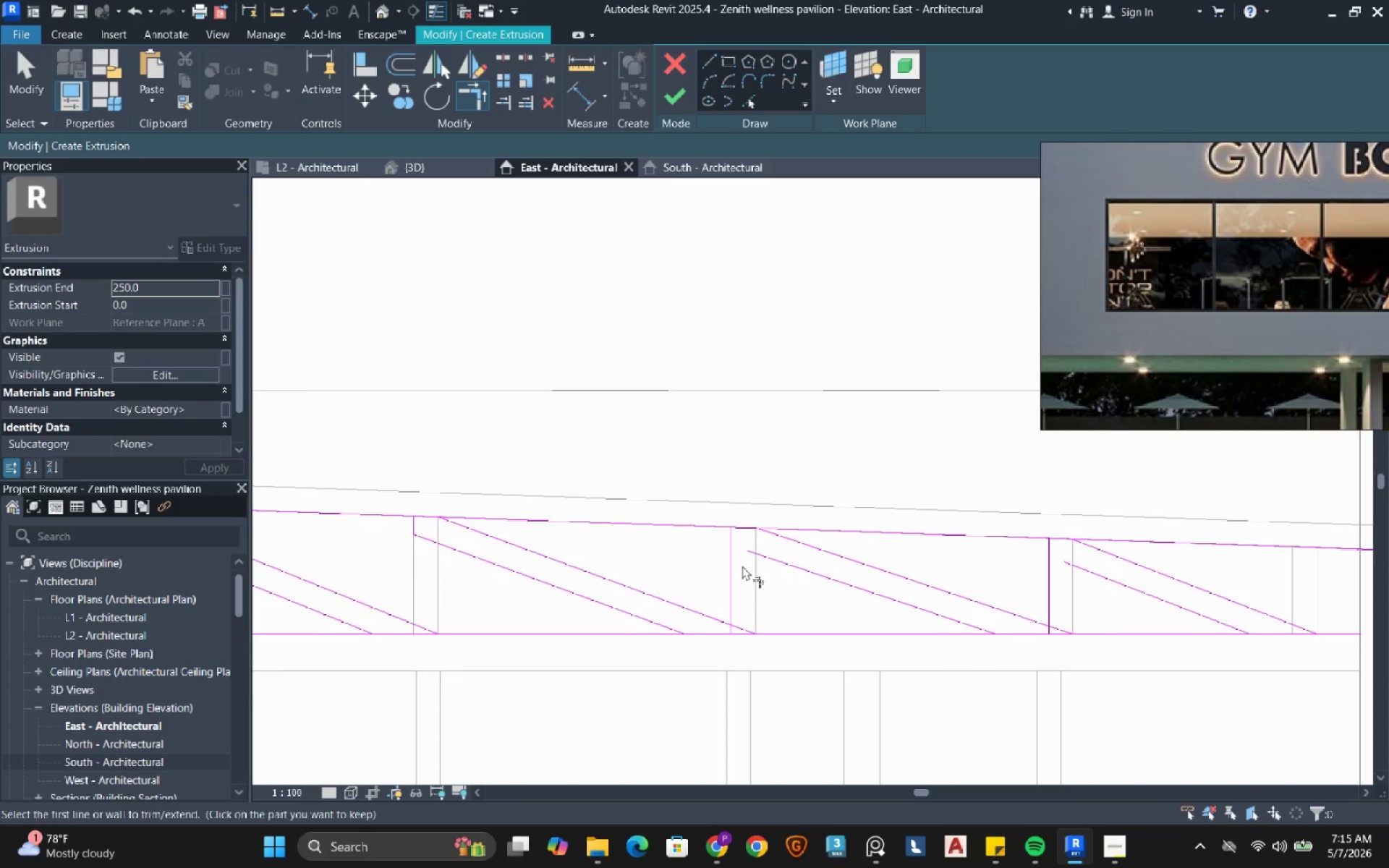 
left_click([775, 558])
 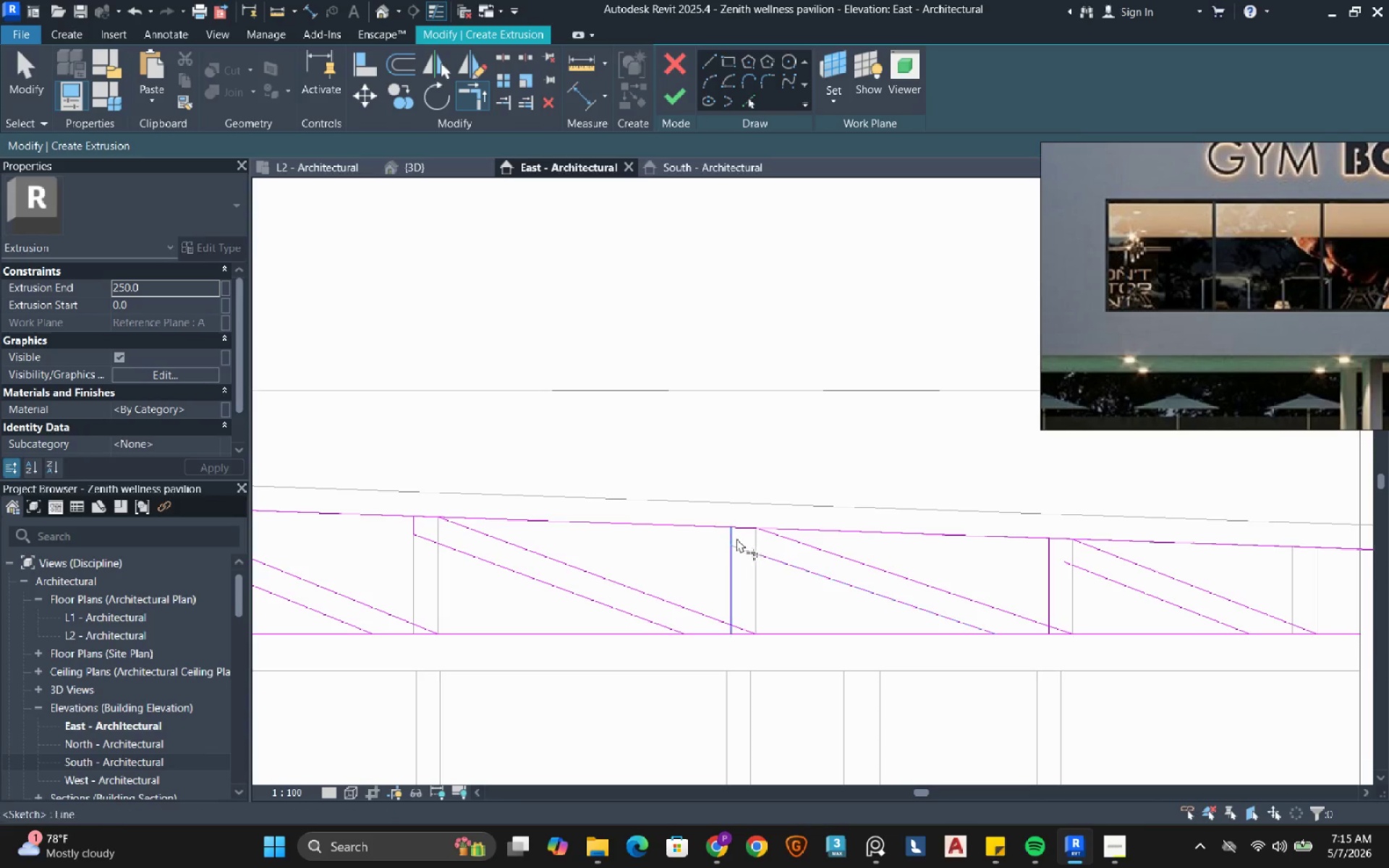 
left_click([736, 538])
 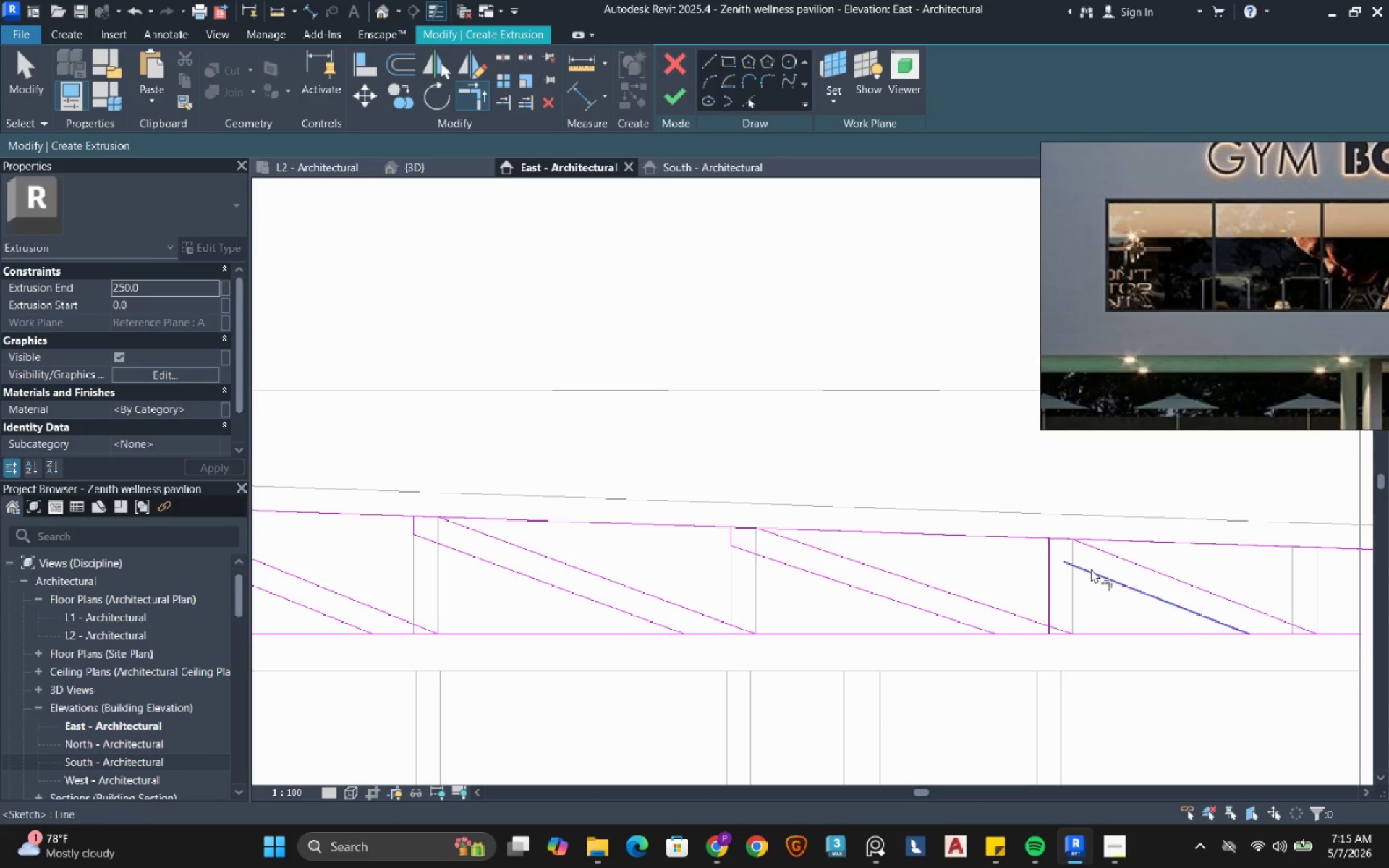 
left_click([1091, 569])
 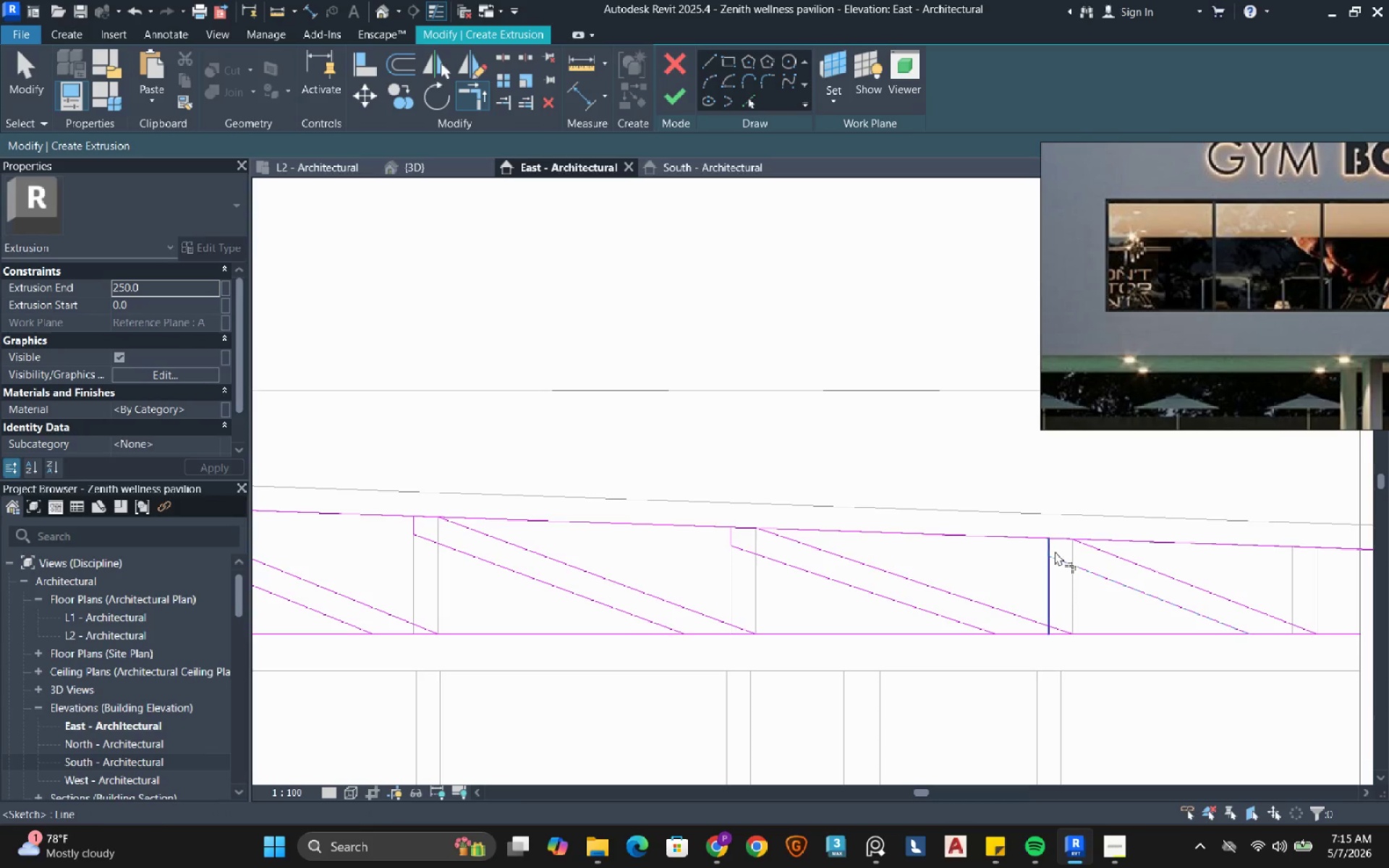 
left_click([1055, 551])
 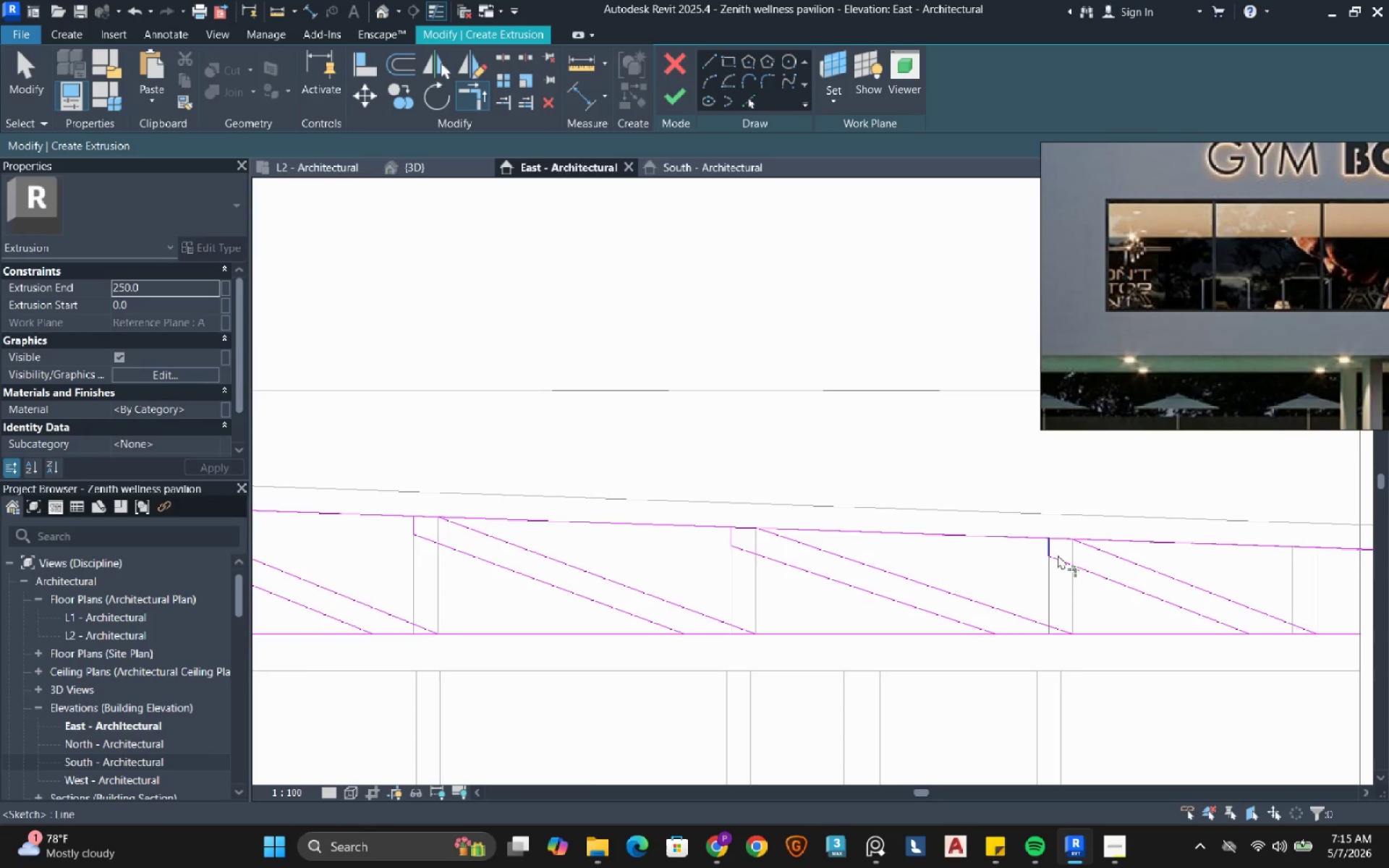 
scroll: coordinate [1134, 574], scroll_direction: down, amount: 5.0
 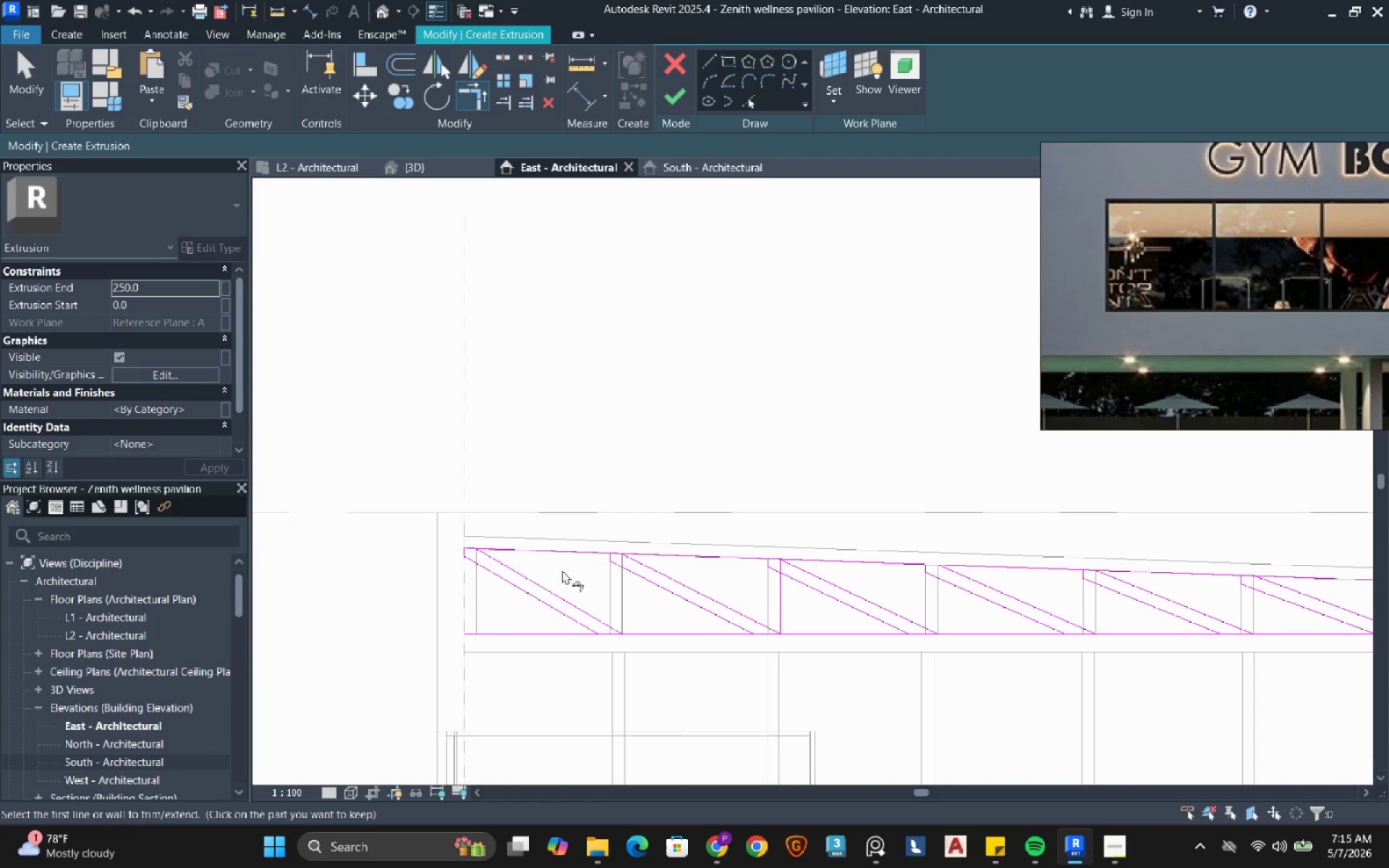 
scroll: coordinate [548, 574], scroll_direction: up, amount: 2.0
 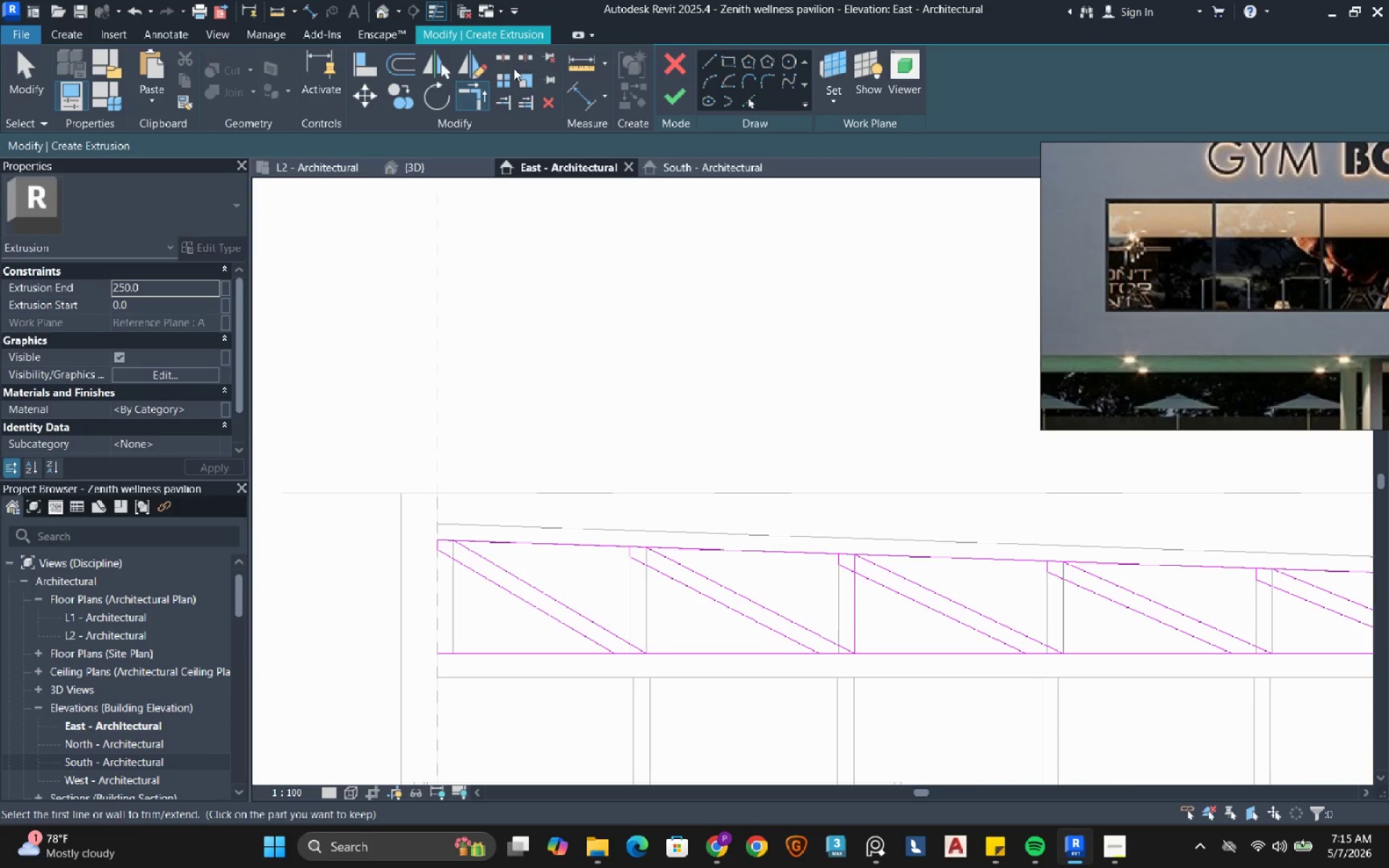 
left_click([501, 59])
 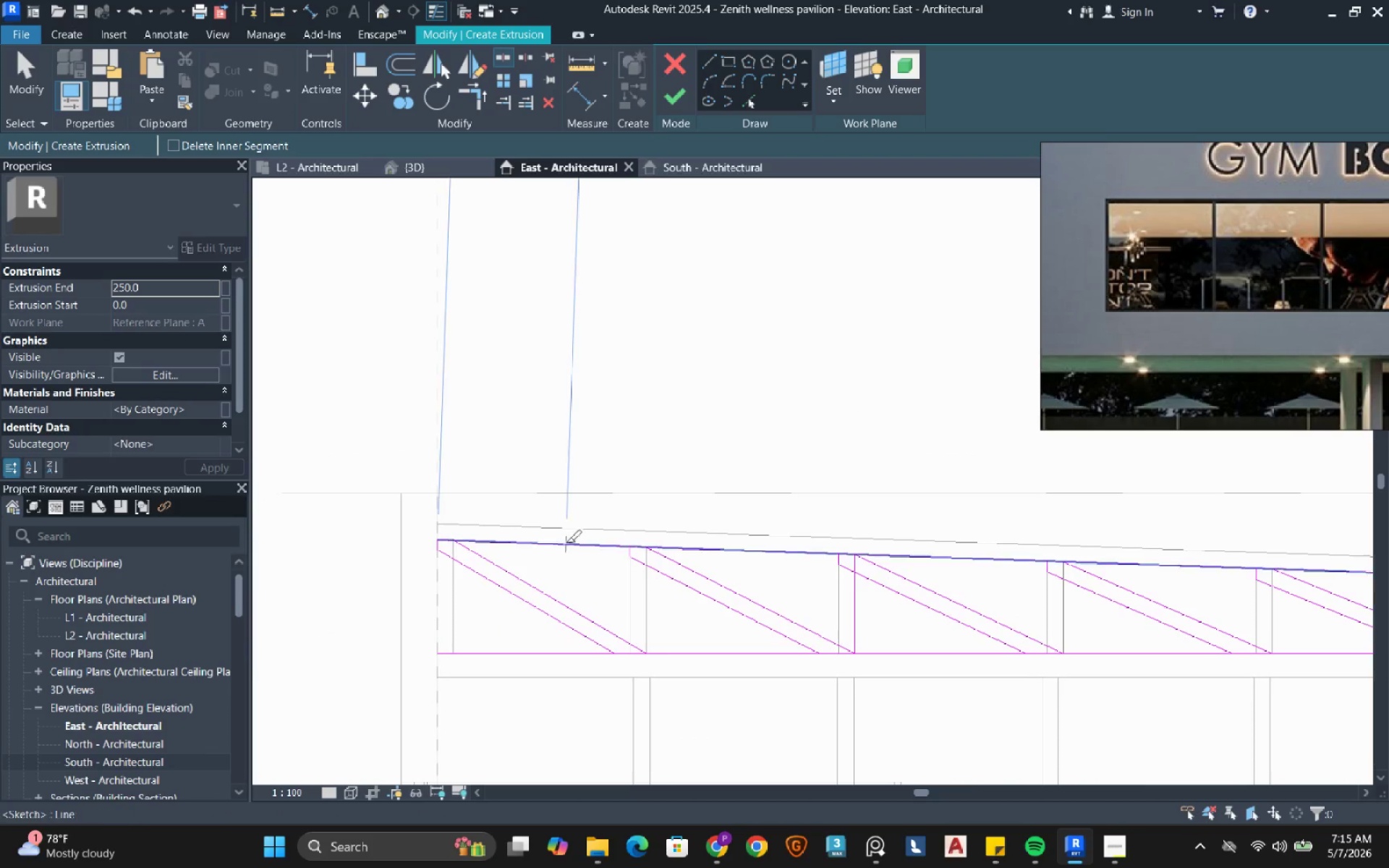 
left_click([566, 541])
 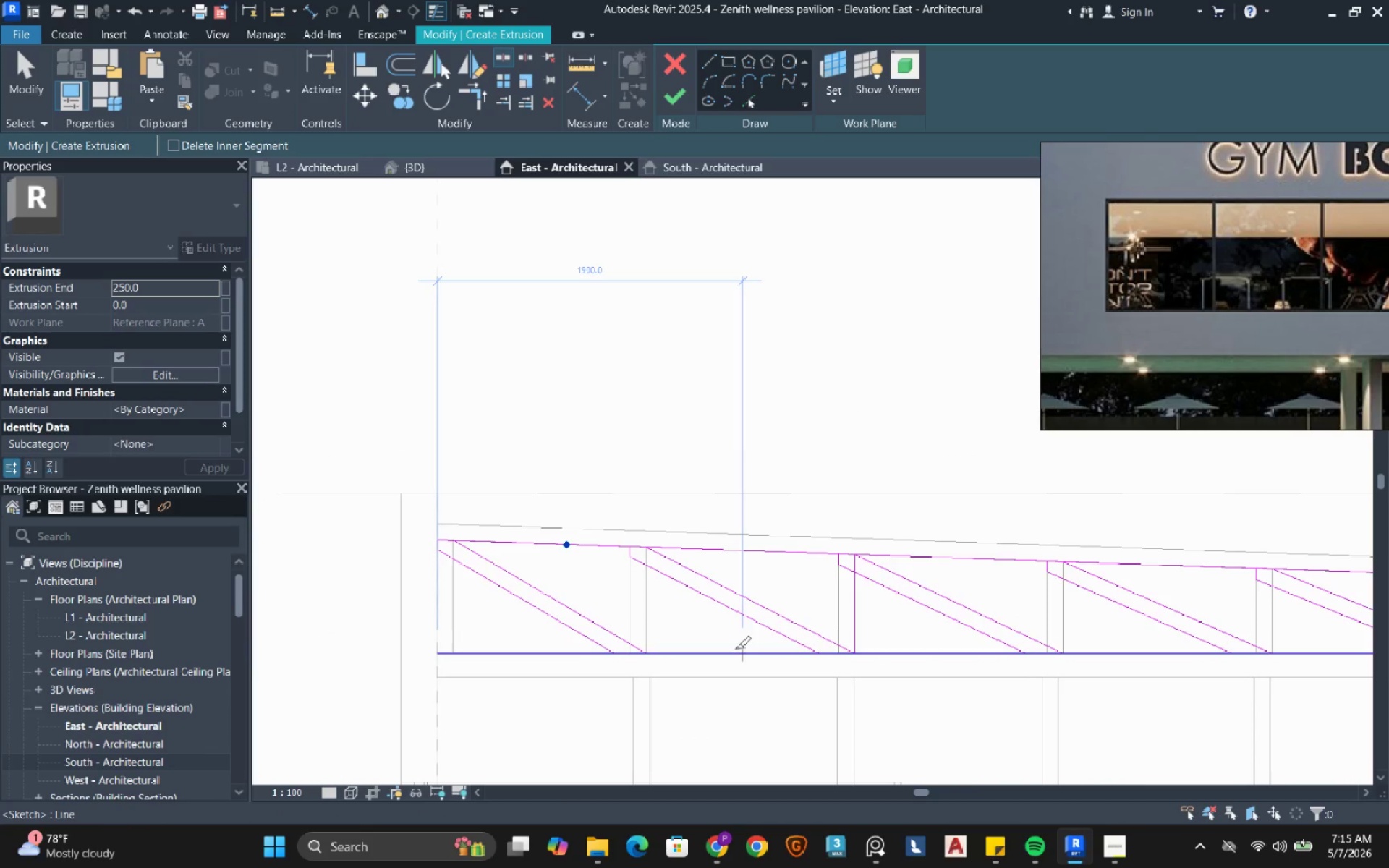 
left_click([716, 650])
 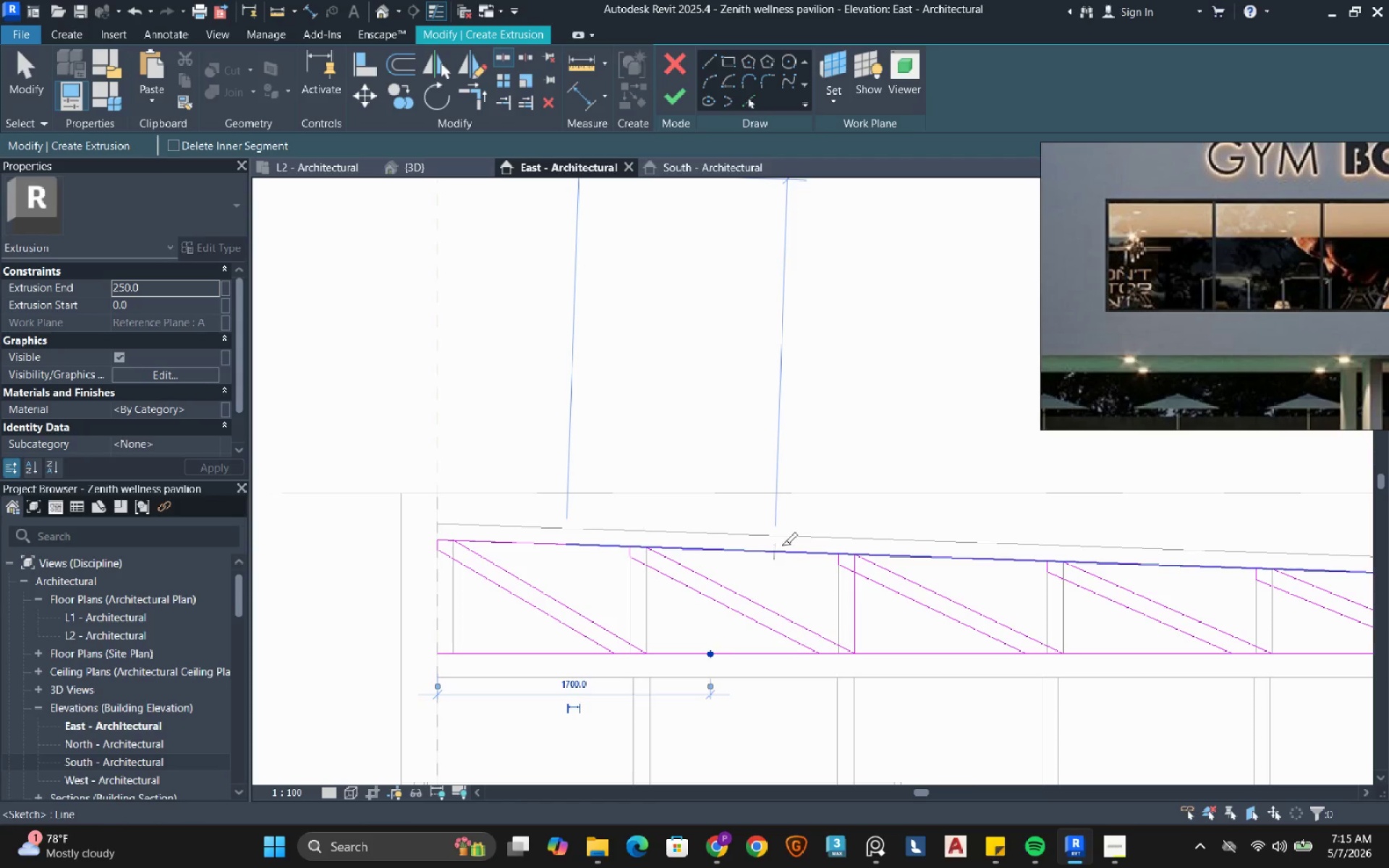 
left_click([778, 551])
 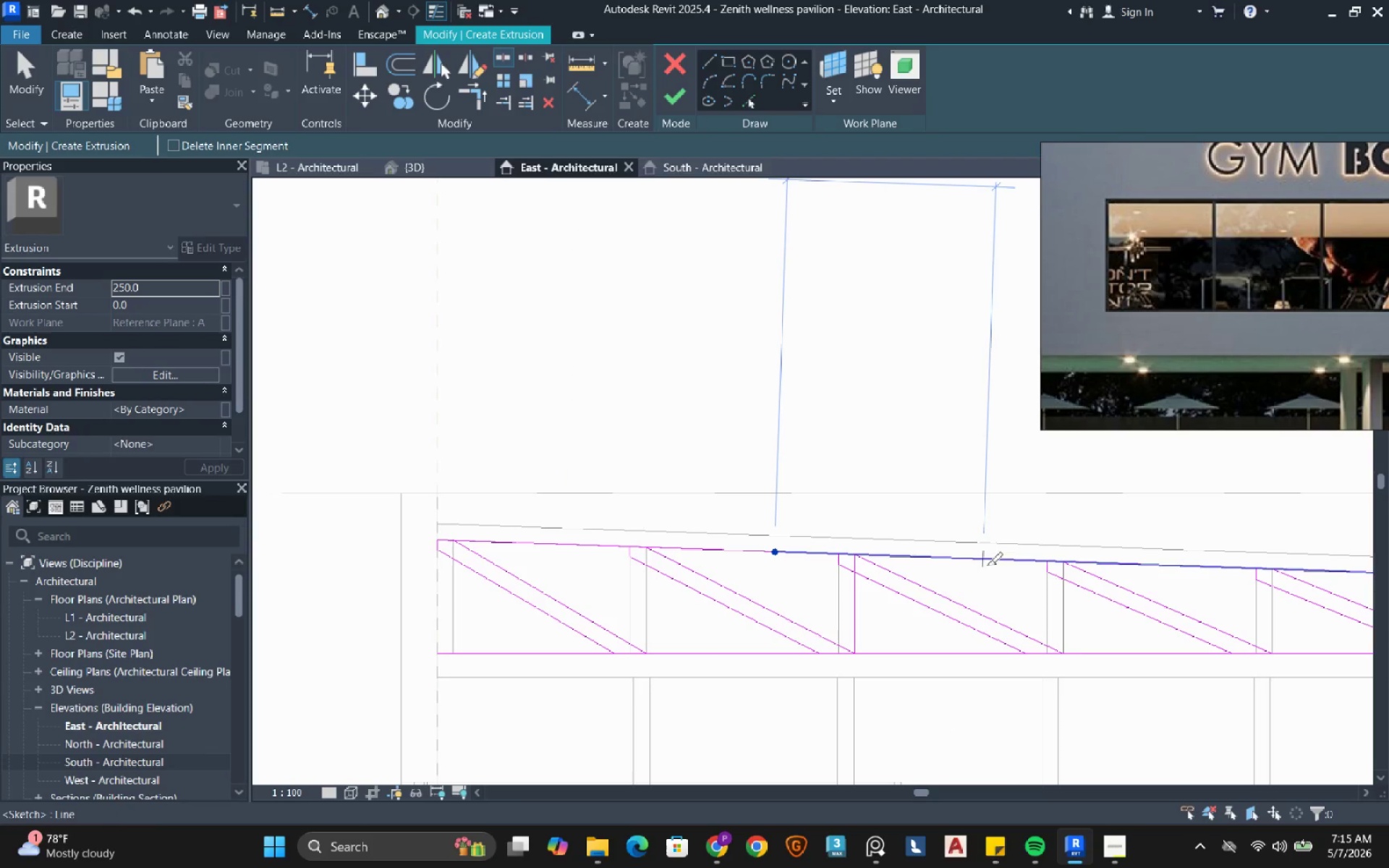 
left_click([960, 560])
 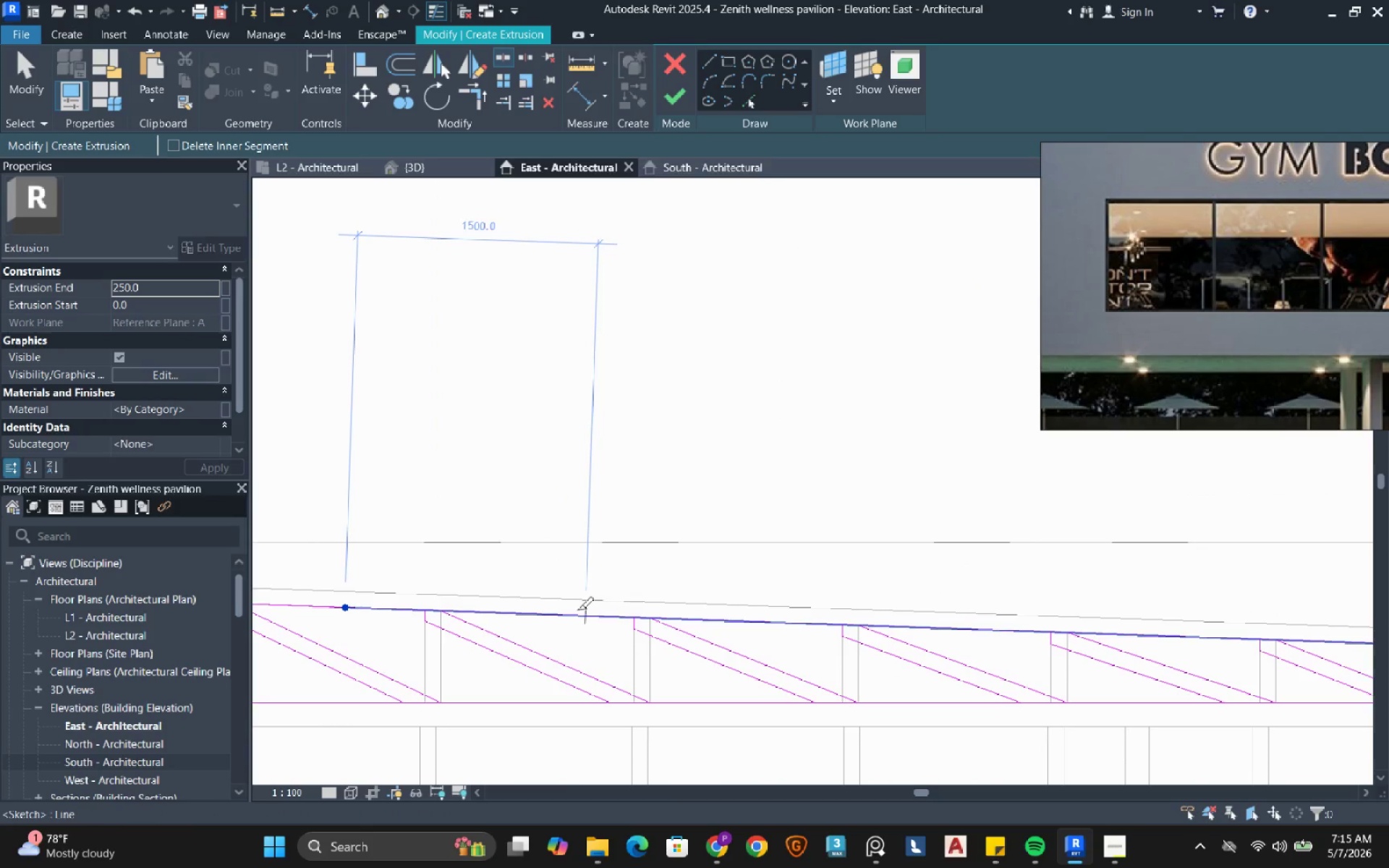 
left_click([557, 614])
 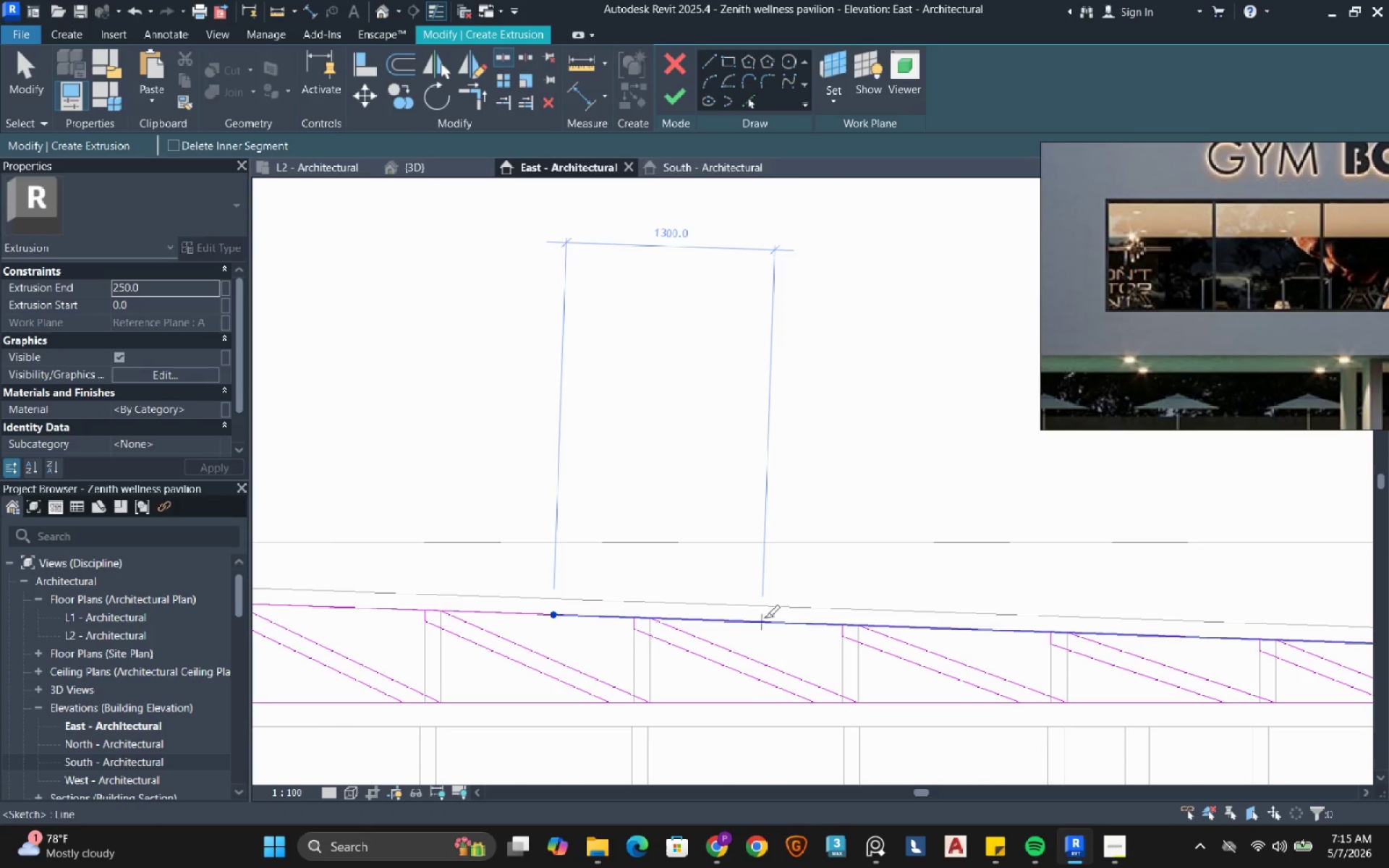 
left_click([764, 618])
 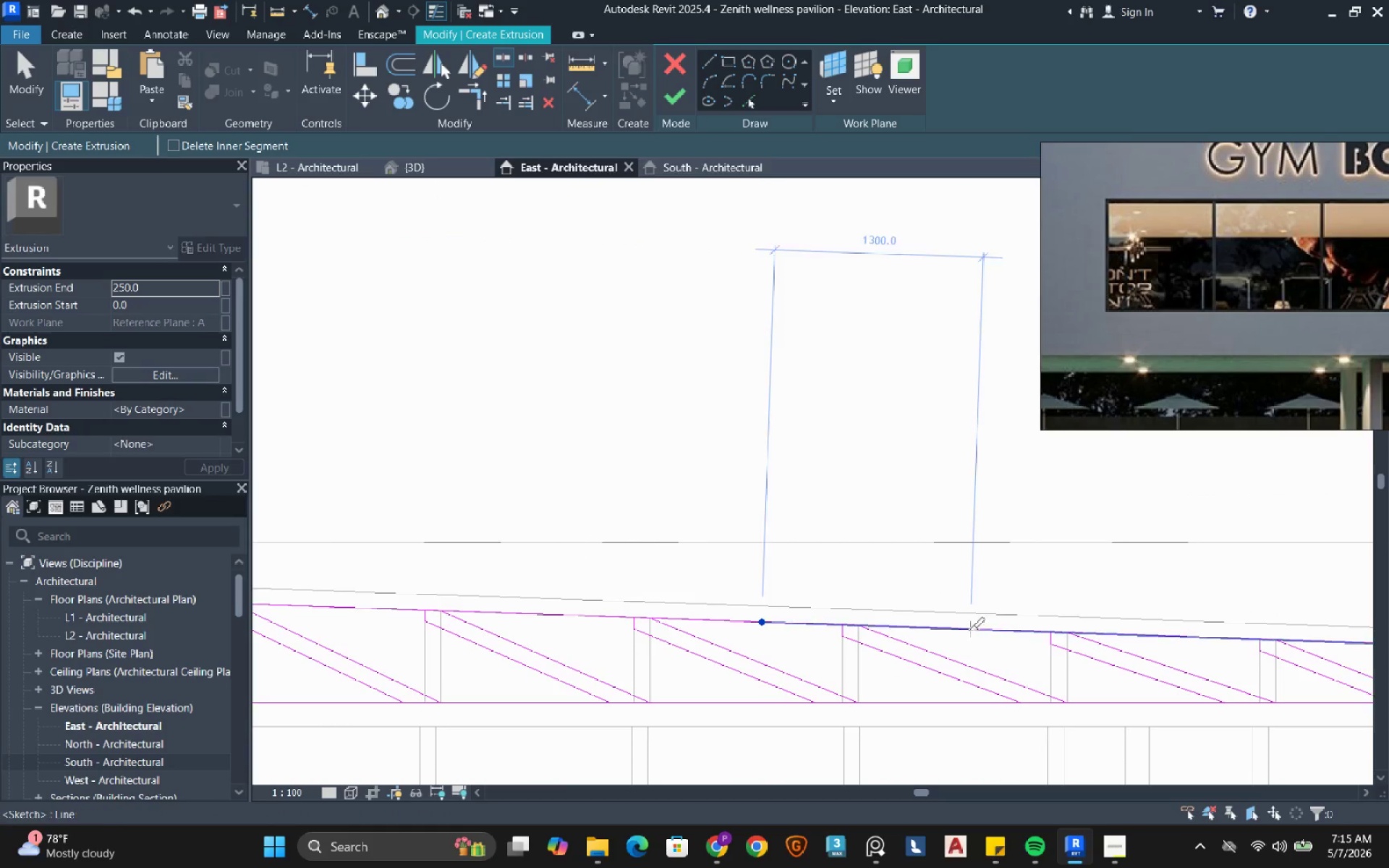 
left_click([968, 631])
 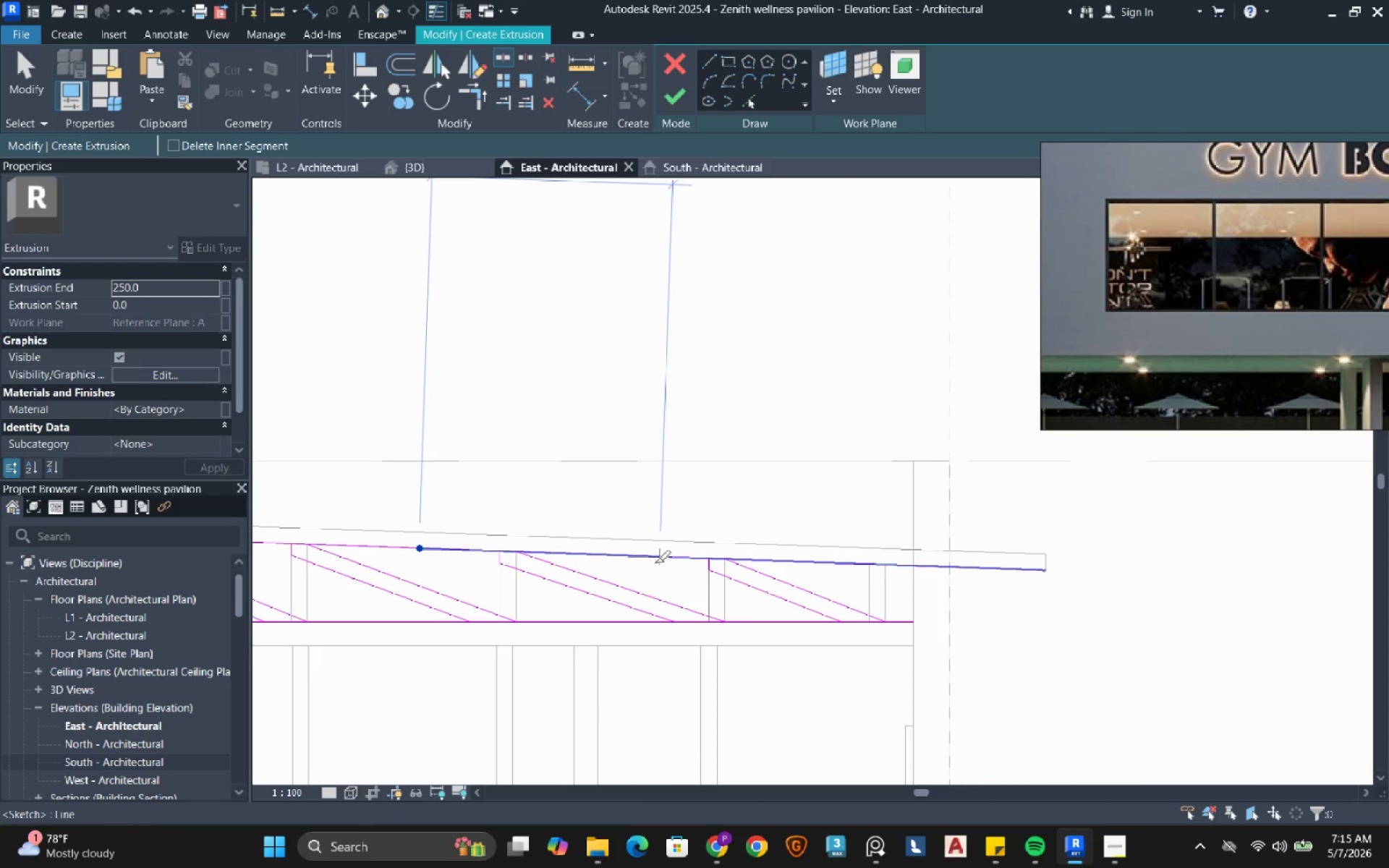 
left_click([638, 561])
 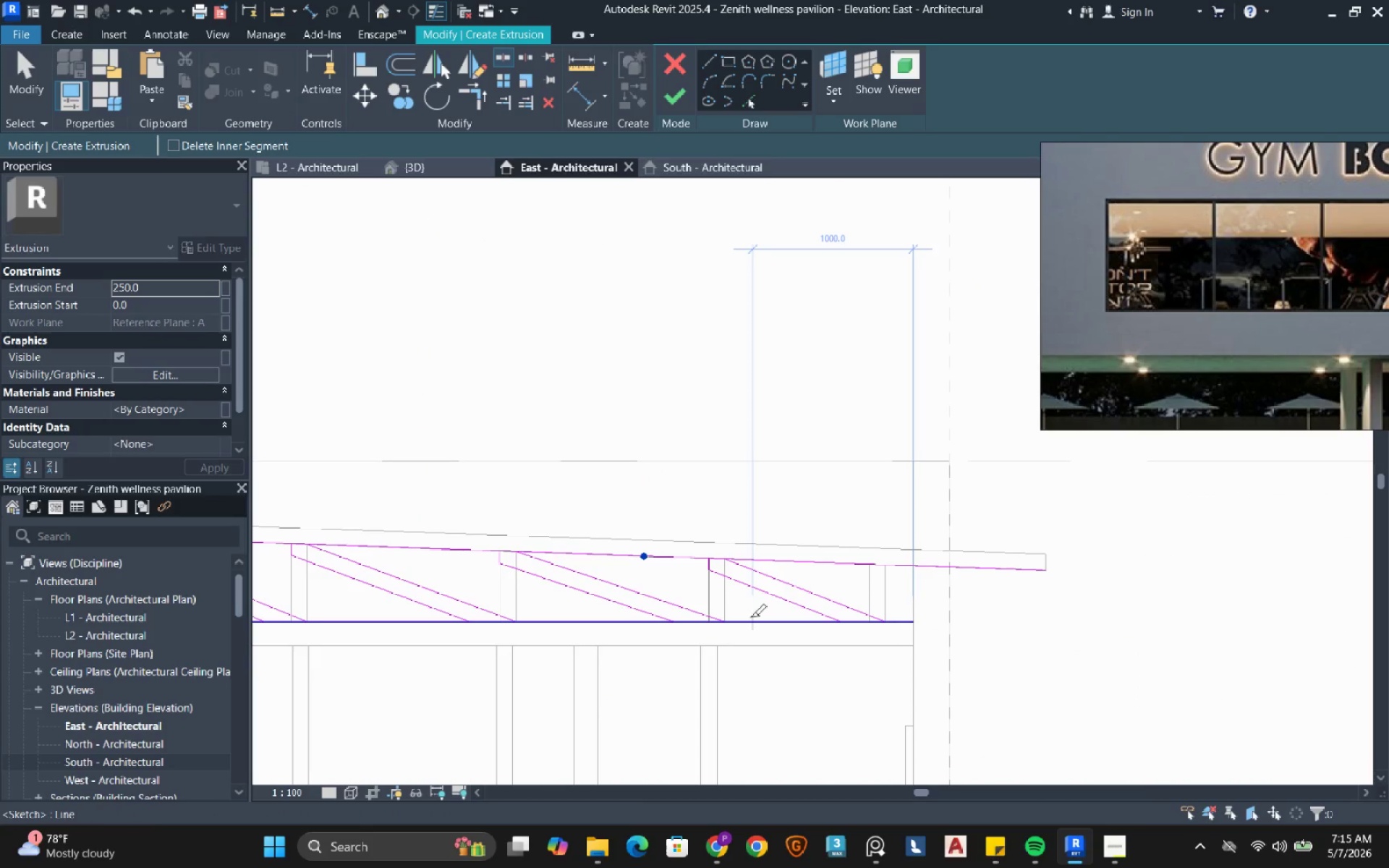 
left_click([757, 621])
 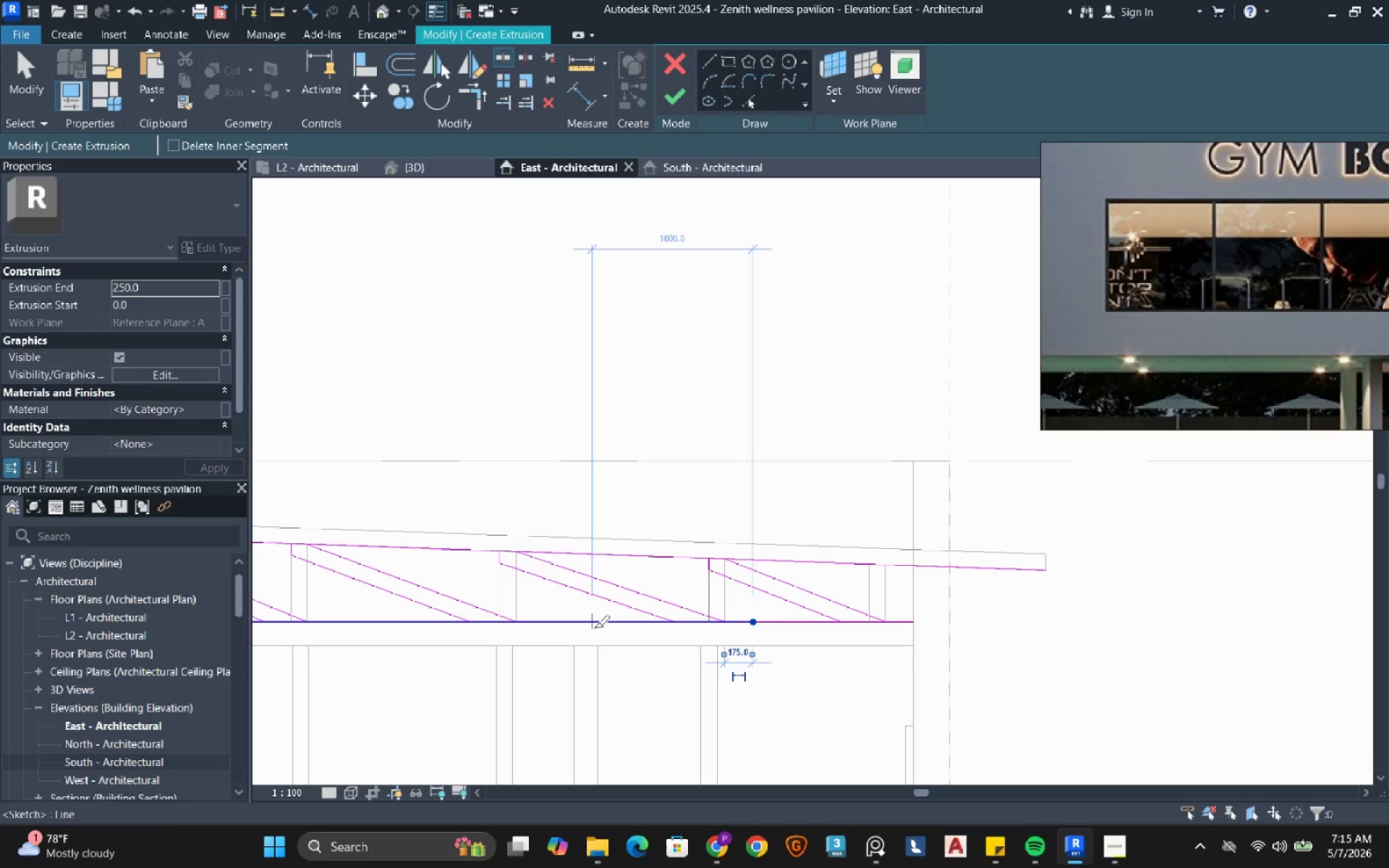 
left_click([593, 628])
 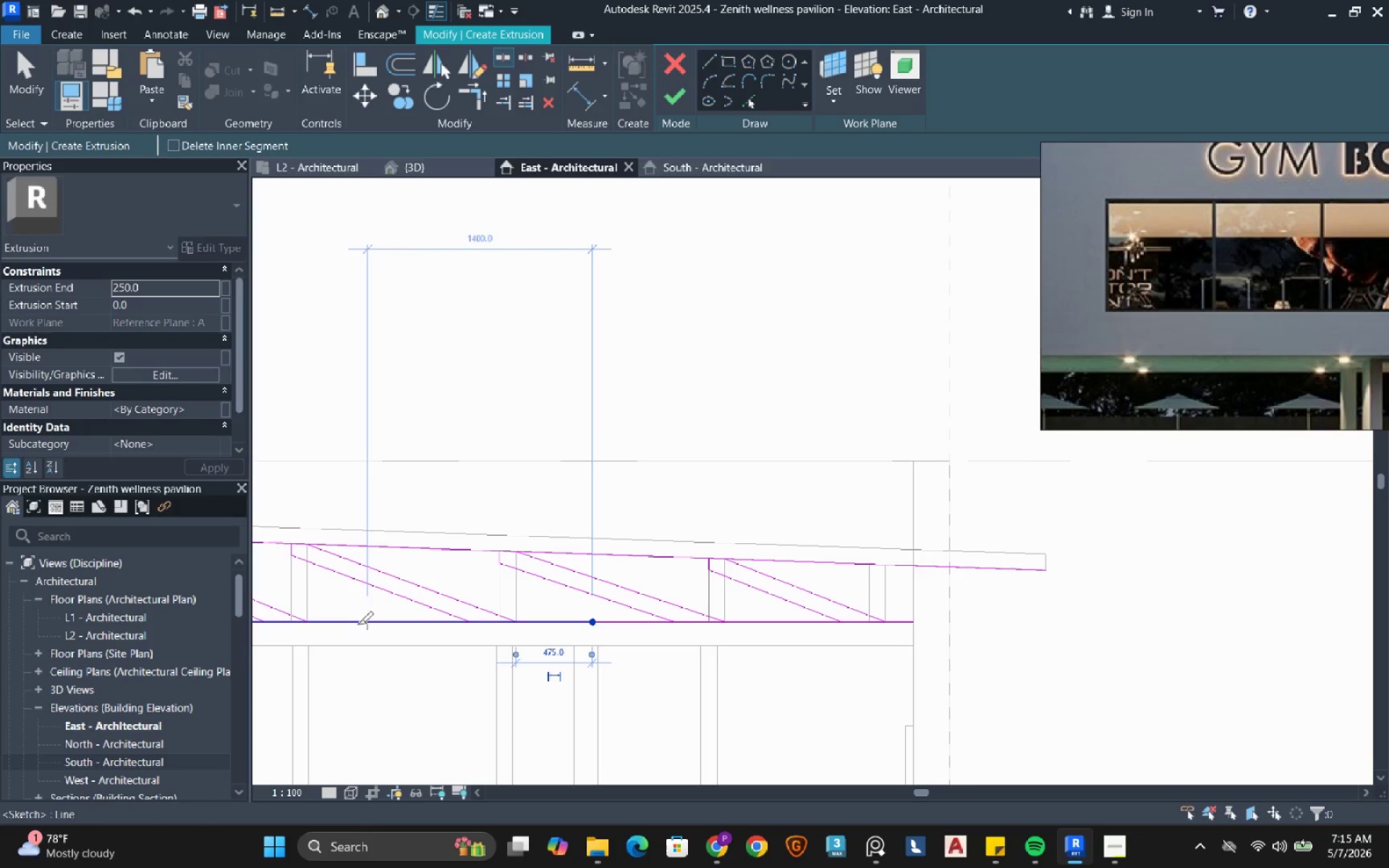 
left_click([357, 624])
 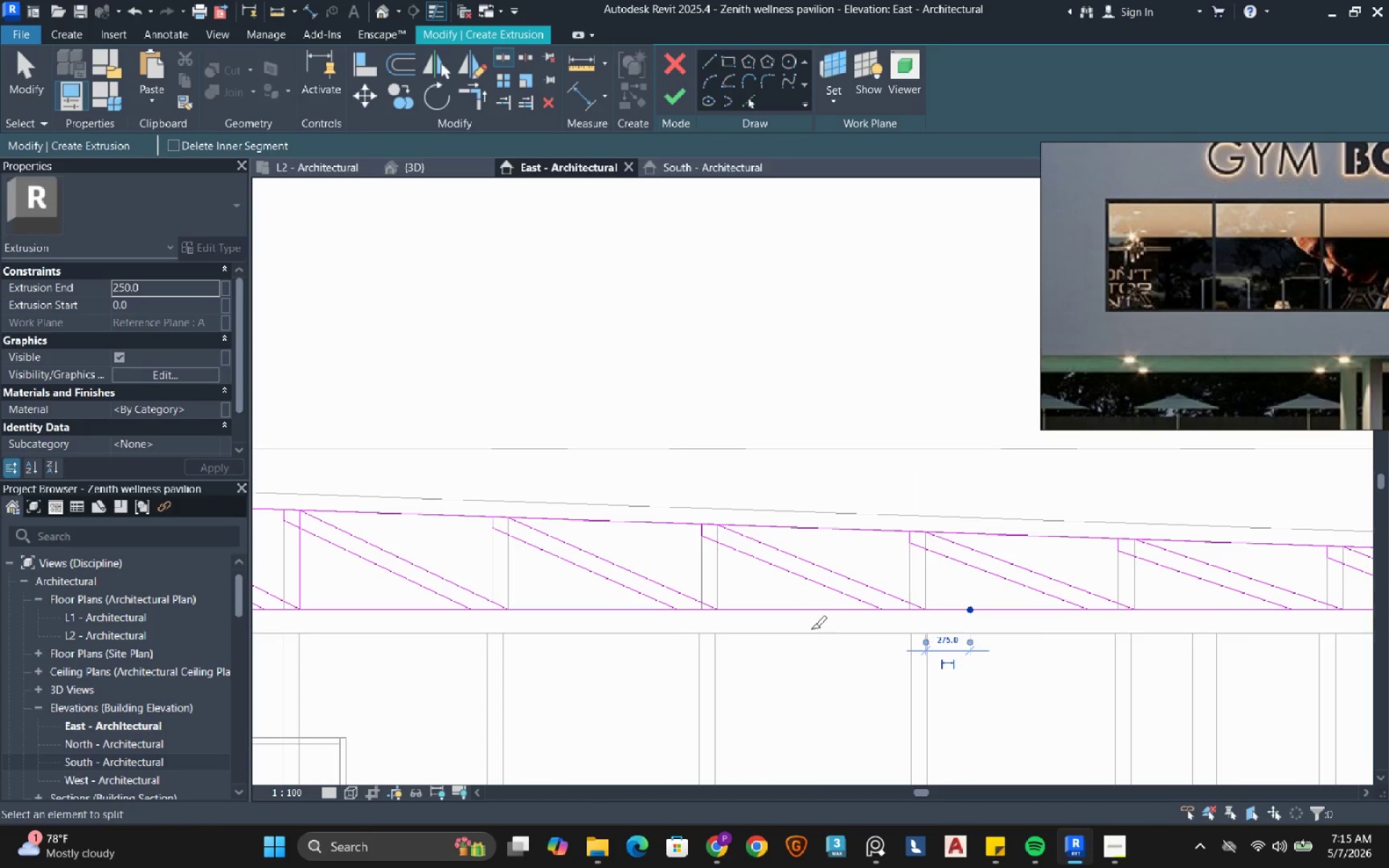 
left_click([781, 613])
 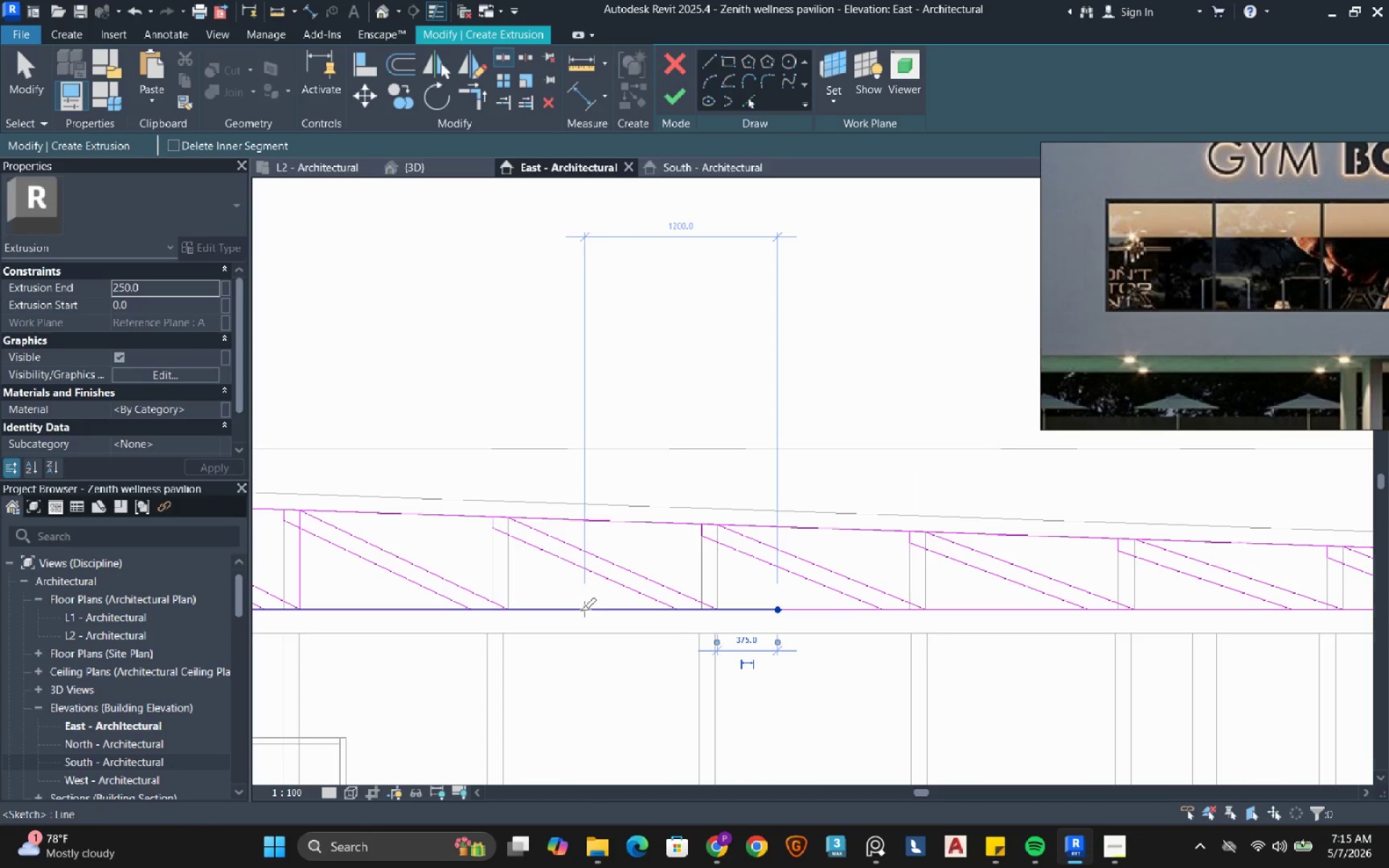 
left_click([580, 610])
 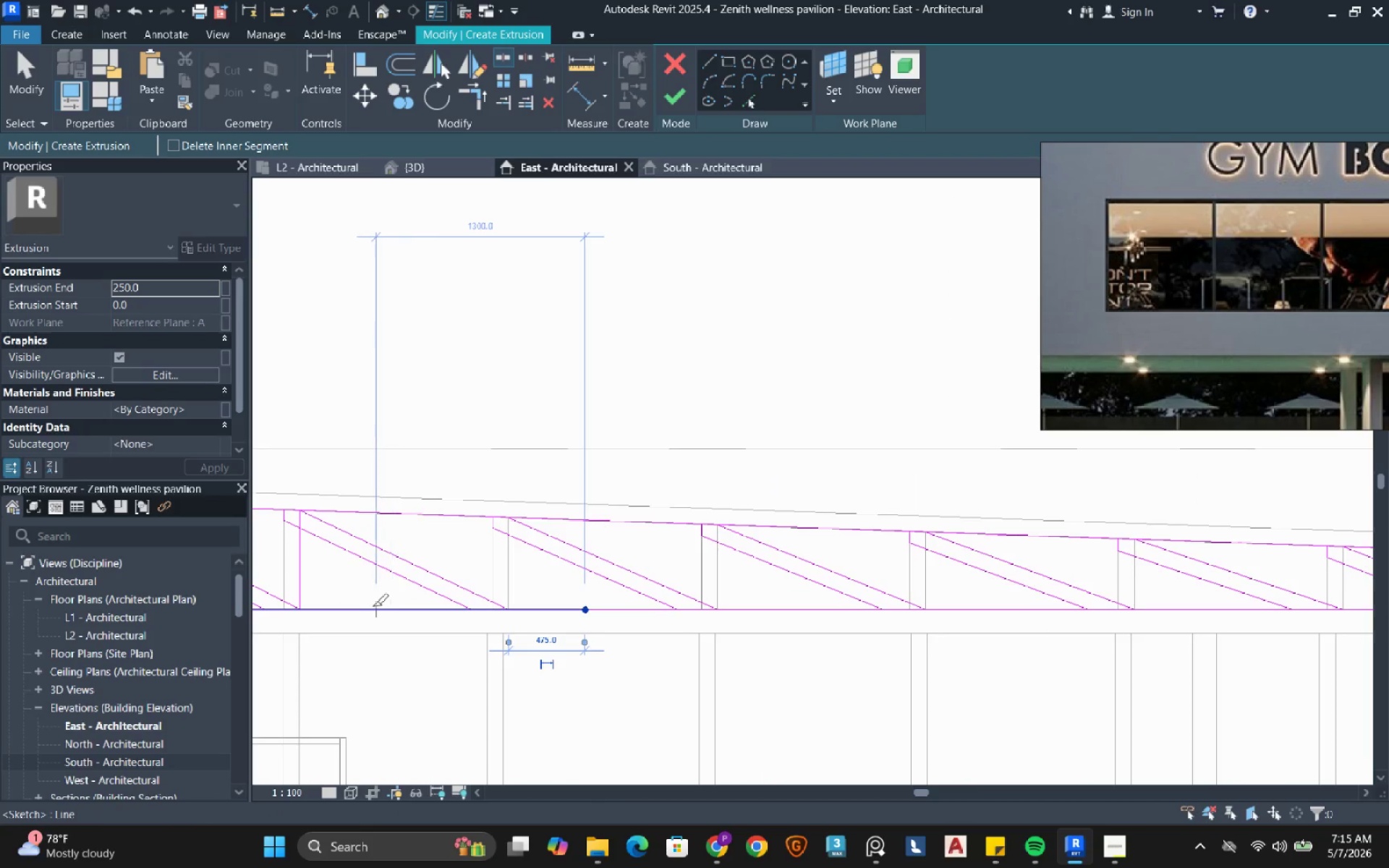 
left_click([373, 606])
 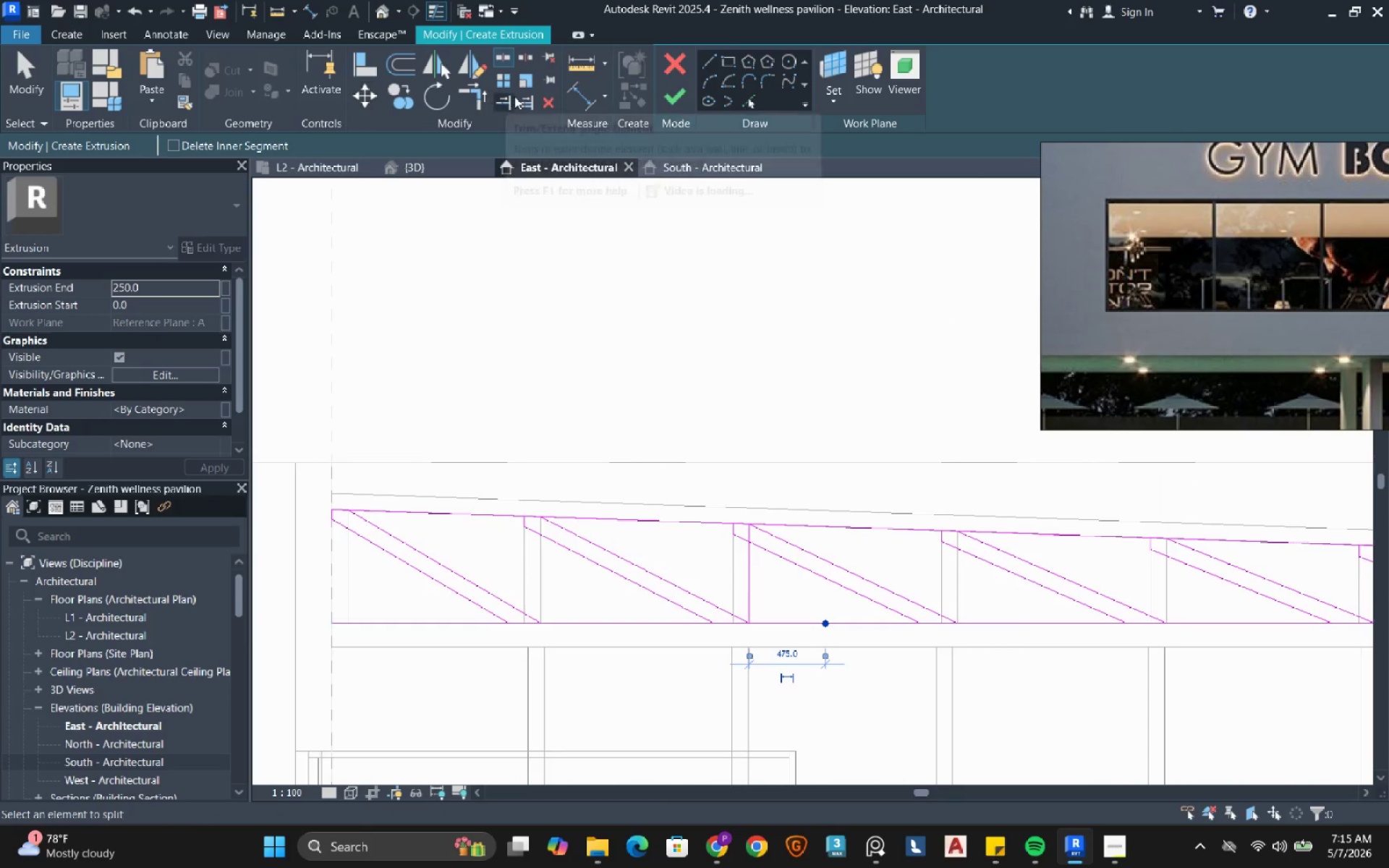 
left_click([470, 101])
 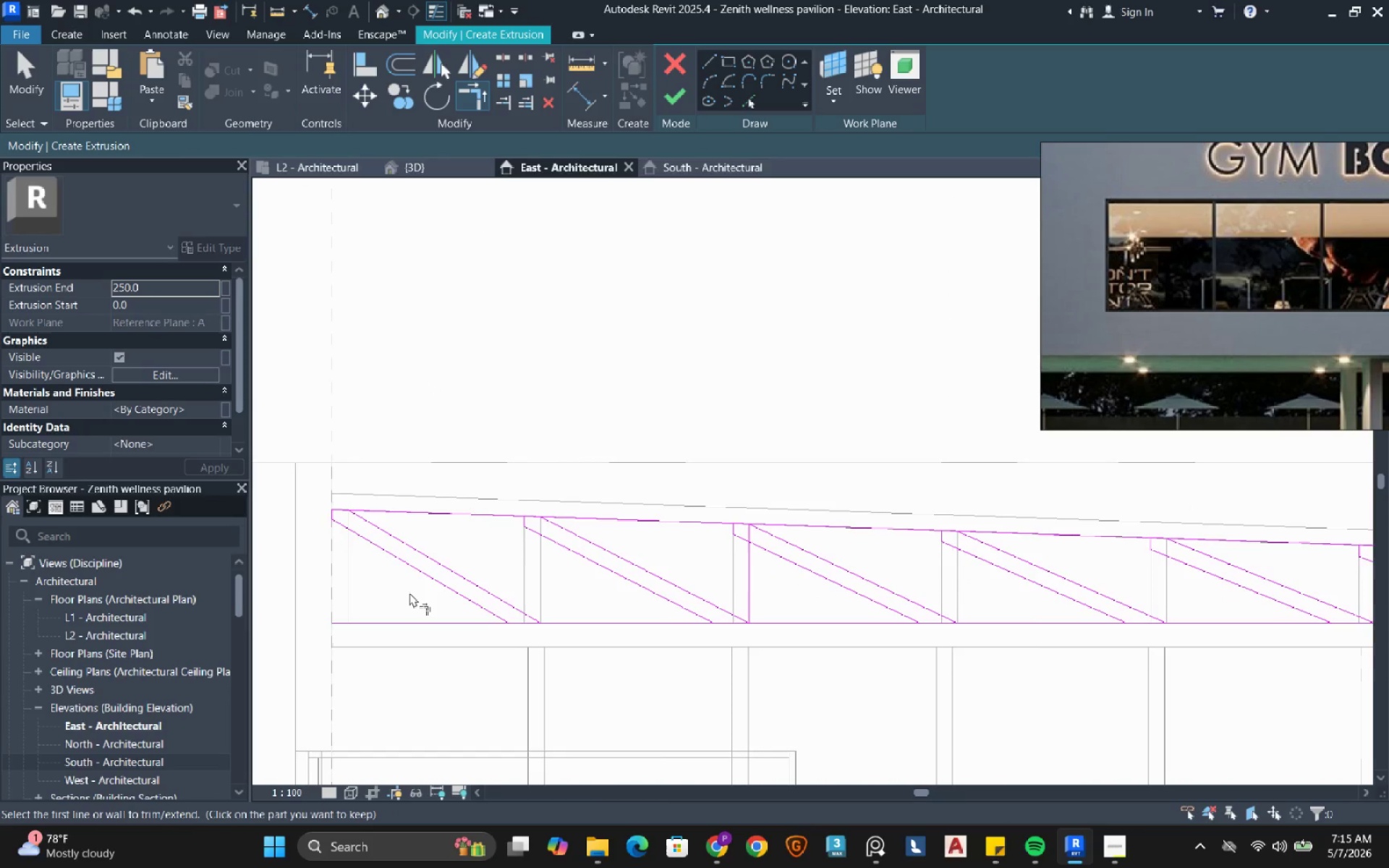 
scroll: coordinate [409, 599], scroll_direction: up, amount: 3.0
 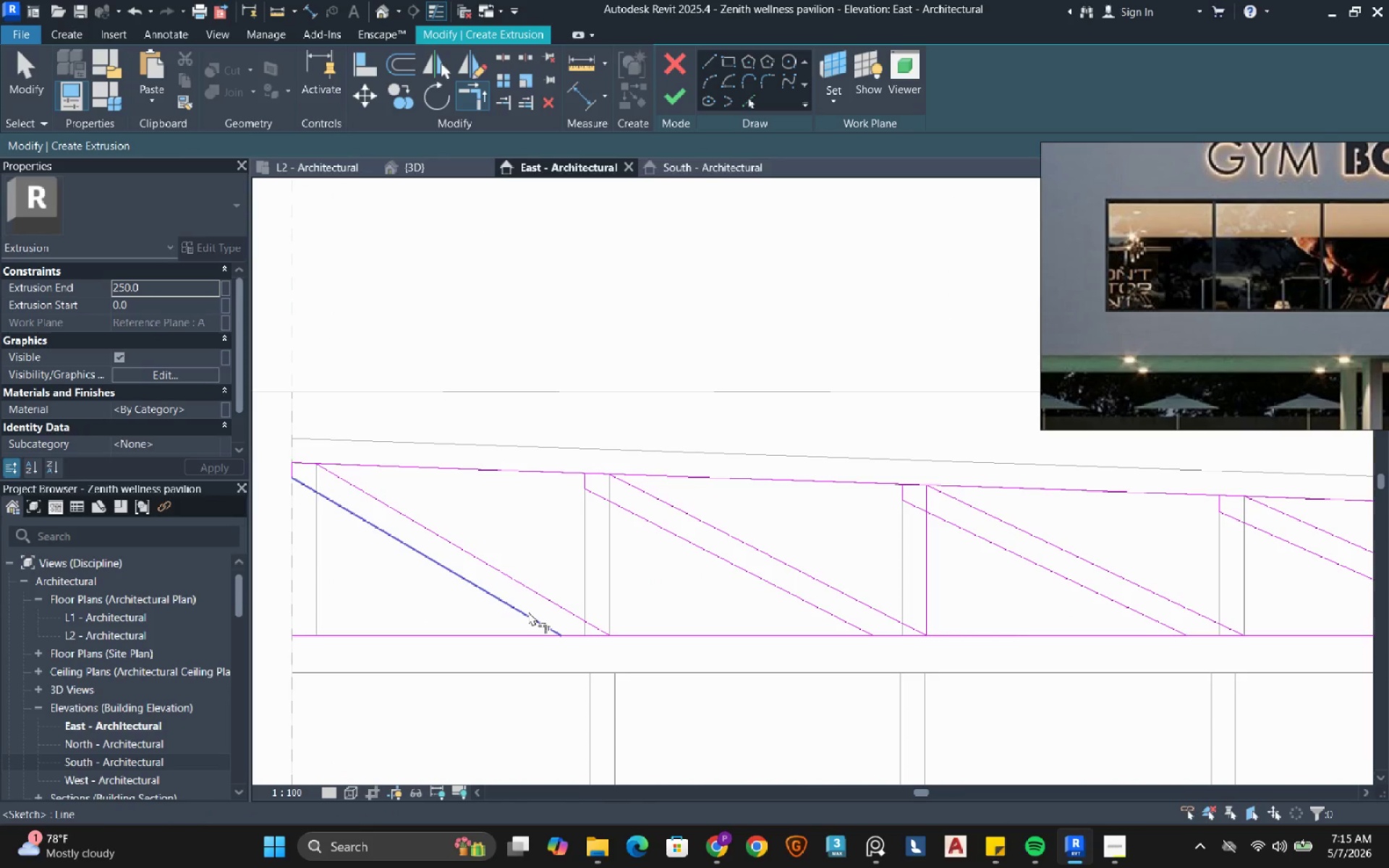 
left_click([528, 611])
 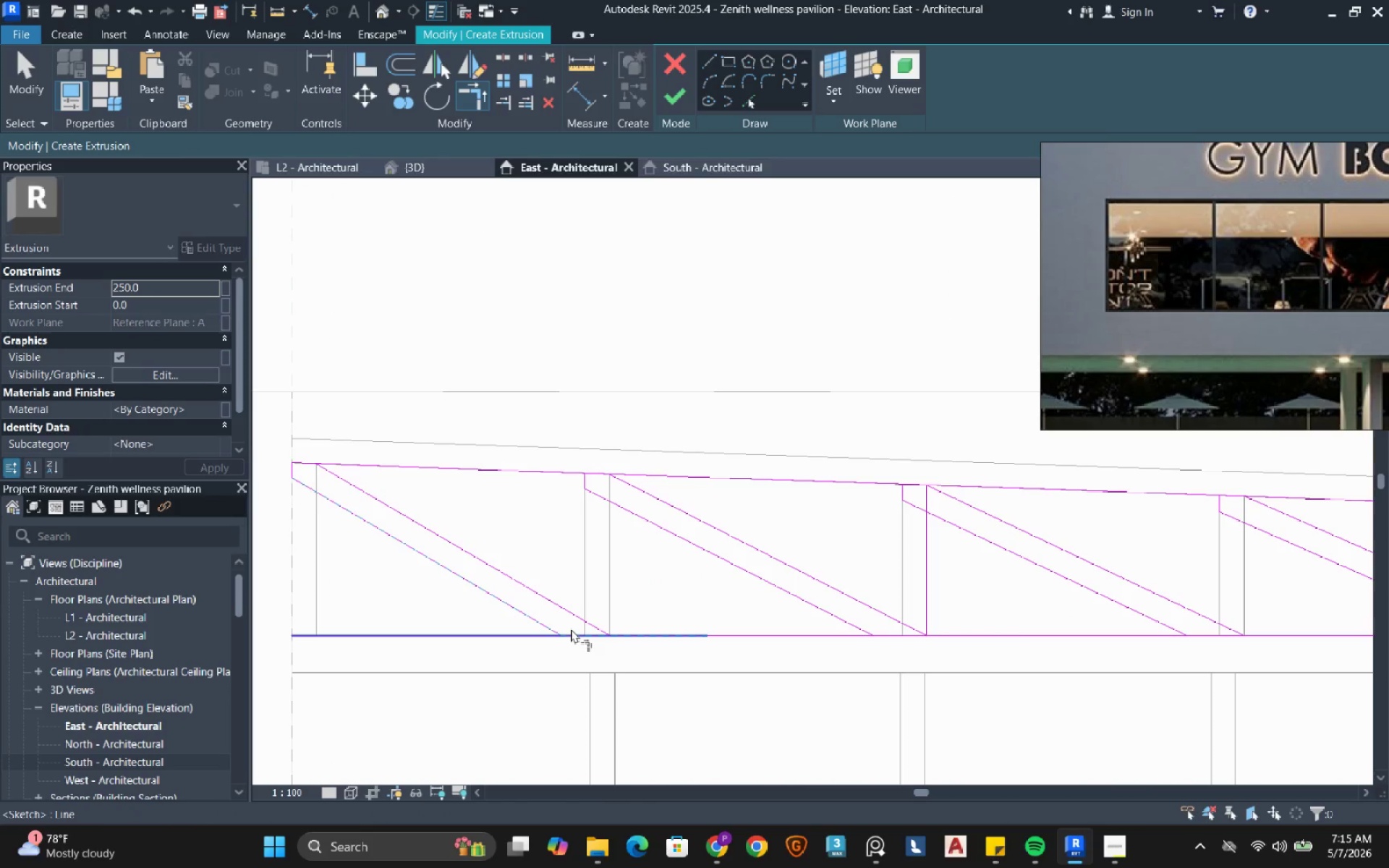 
left_click([571, 629])
 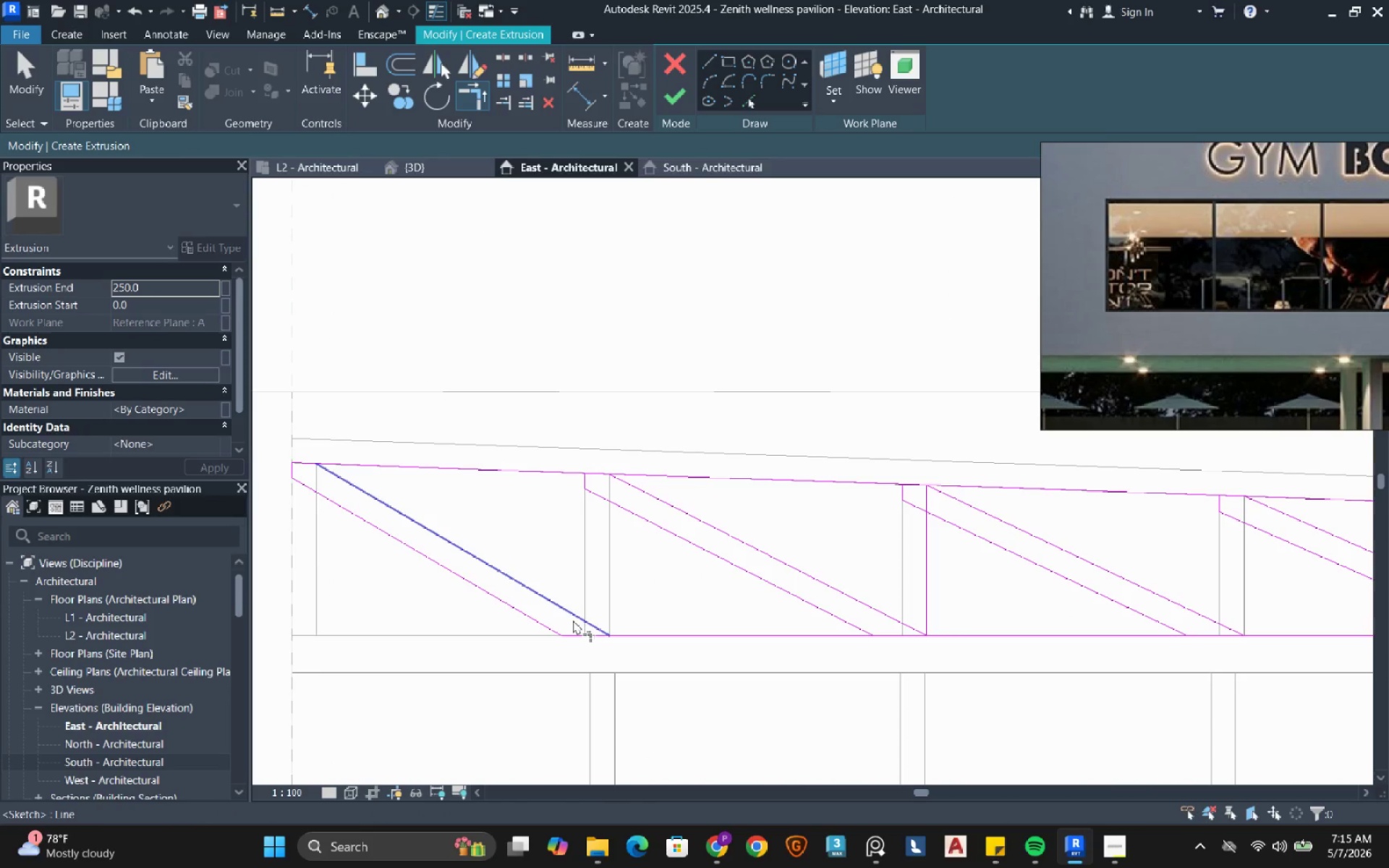 
left_click([573, 620])
 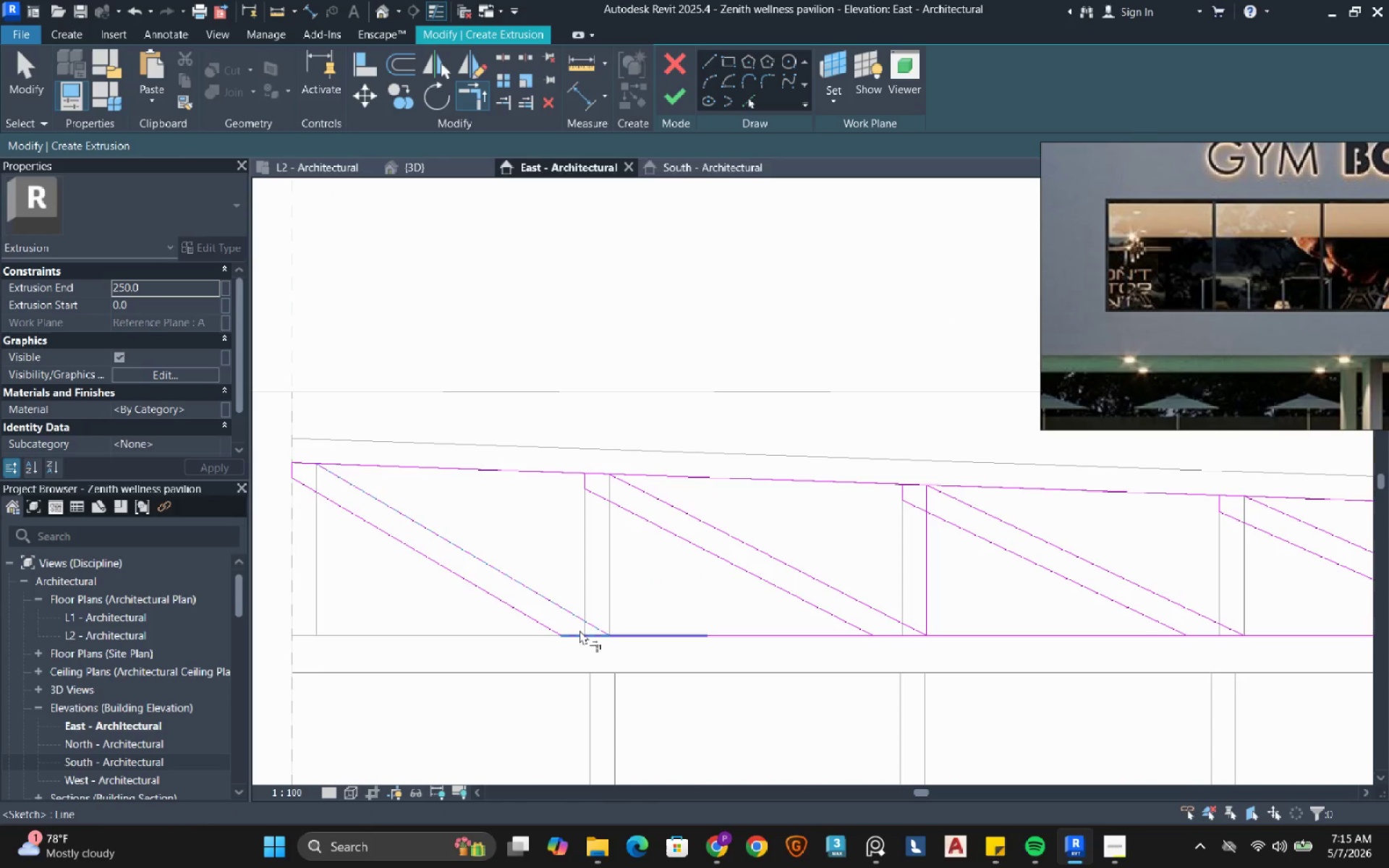 
left_click([579, 631])
 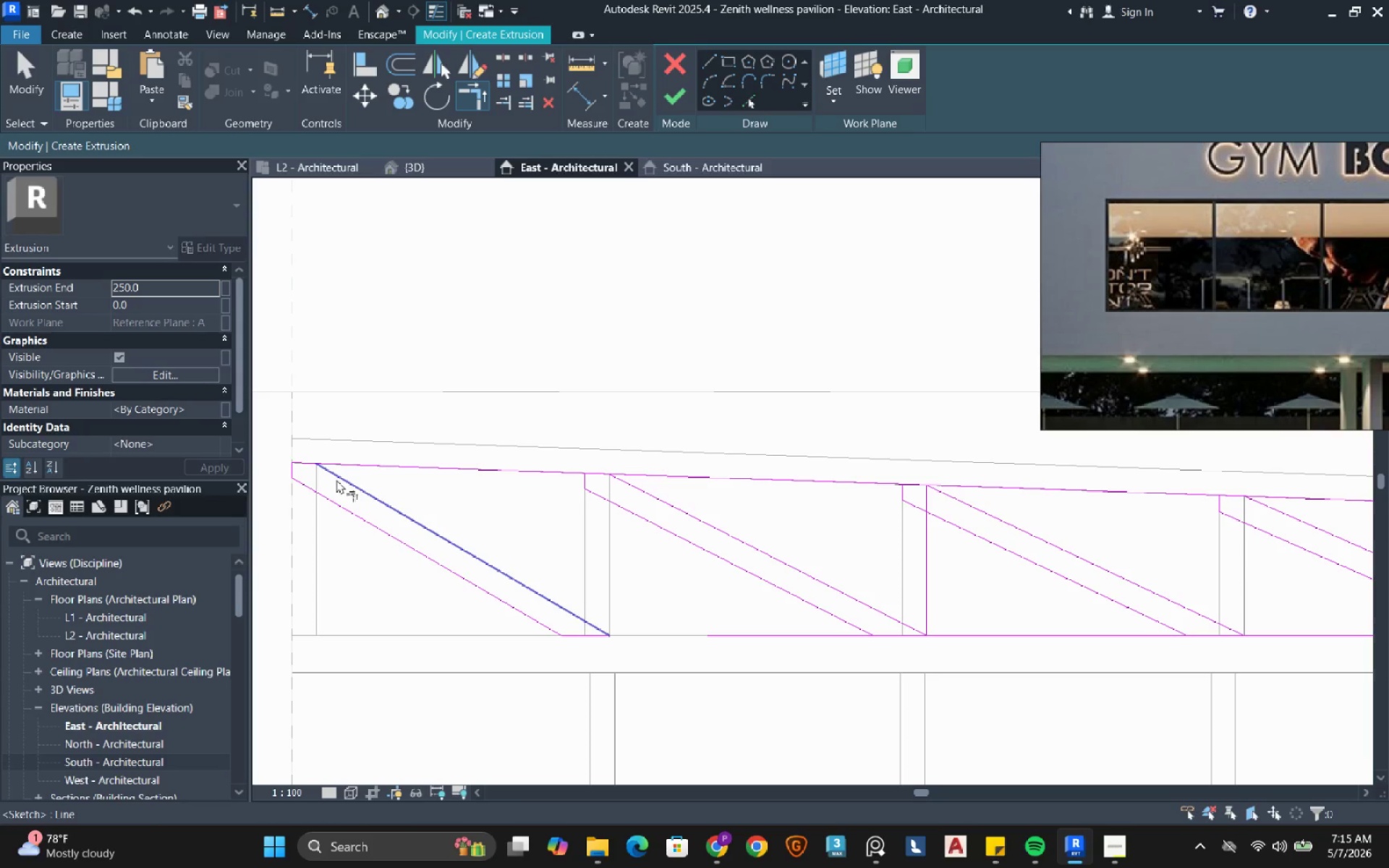 
left_click_drag(start_coordinate=[336, 480], to_coordinate=[331, 475])
 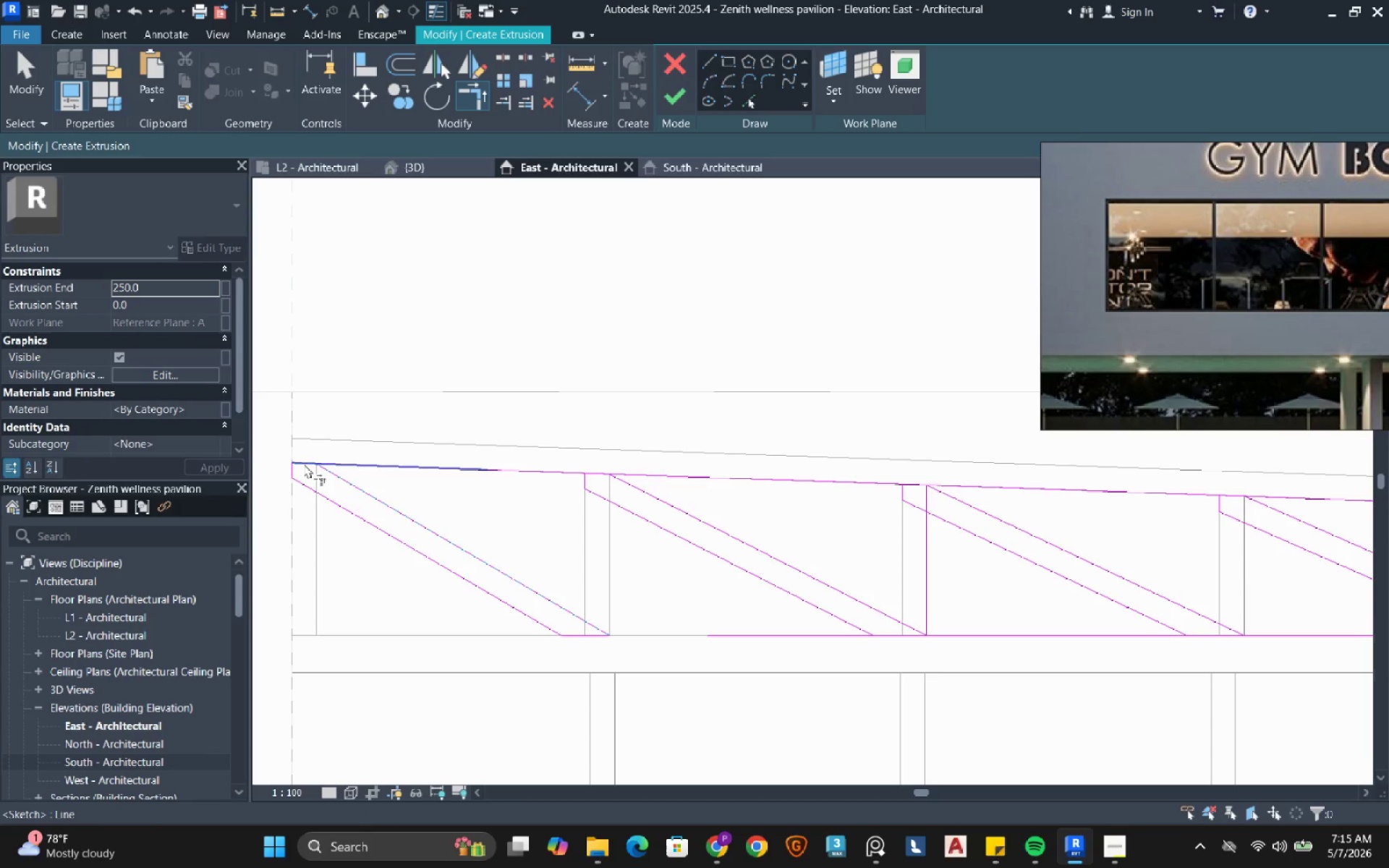 
double_click([304, 464])
 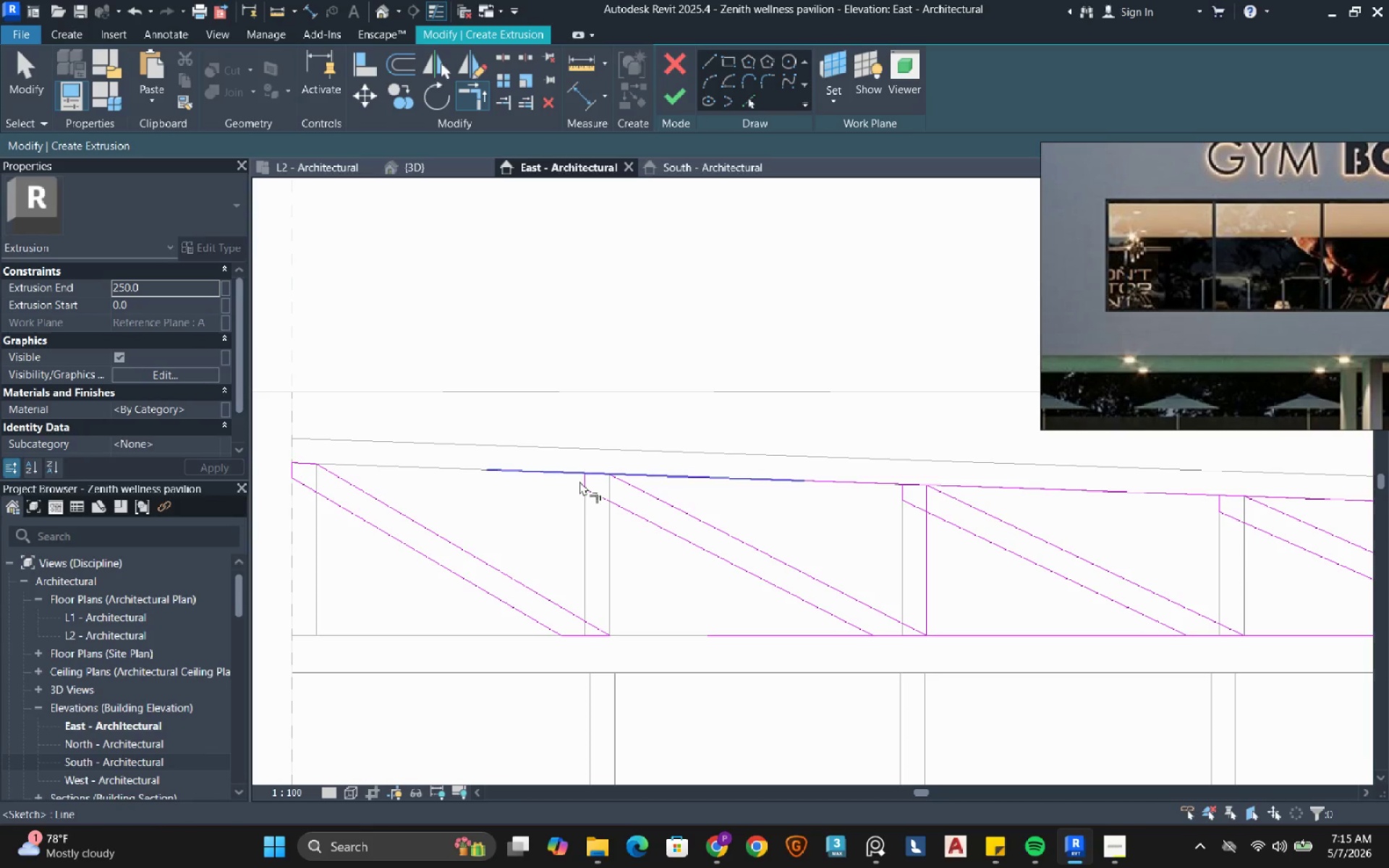 
scroll: coordinate [604, 480], scroll_direction: up, amount: 3.0
 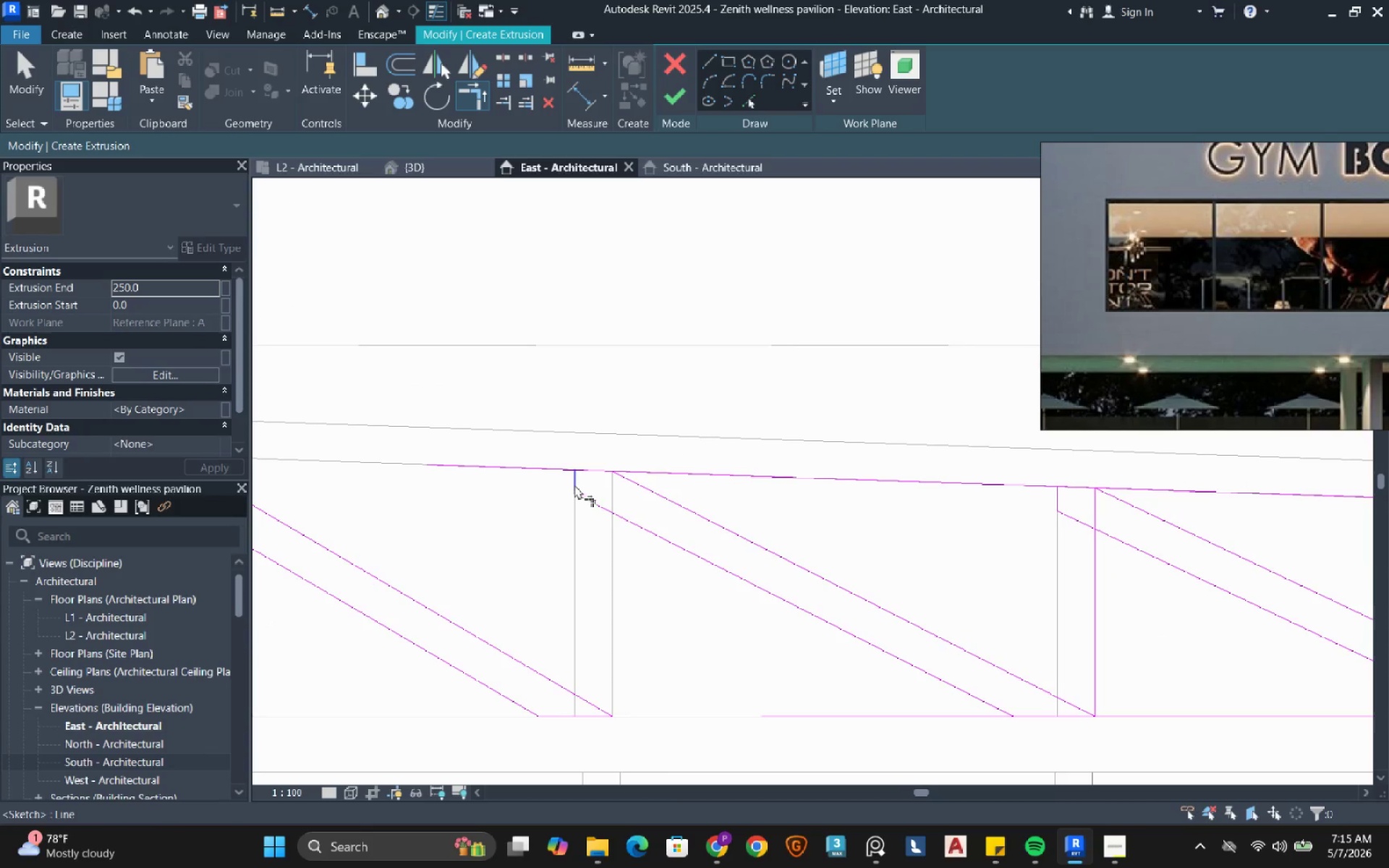 
left_click([574, 481])
 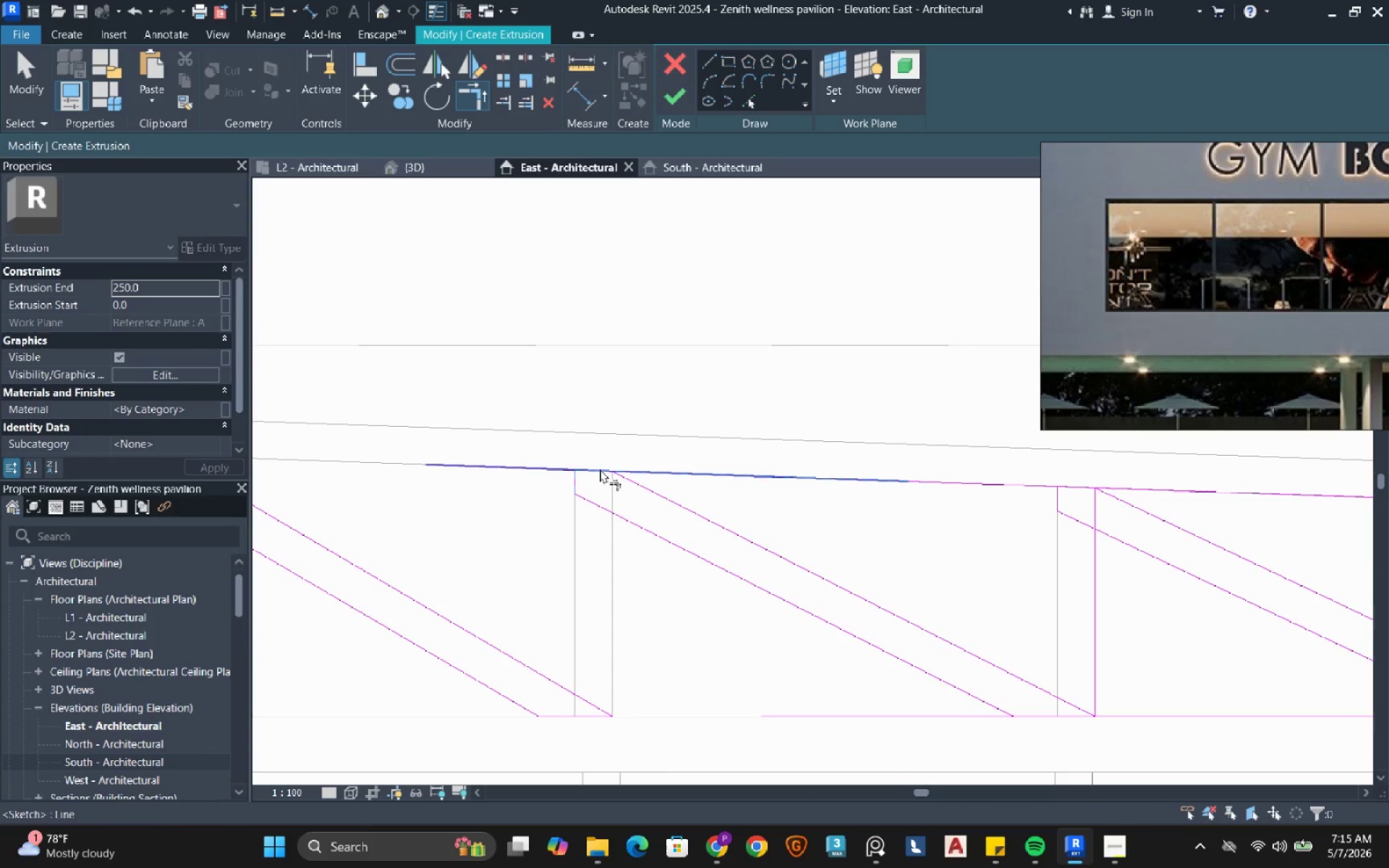 
double_click([600, 469])
 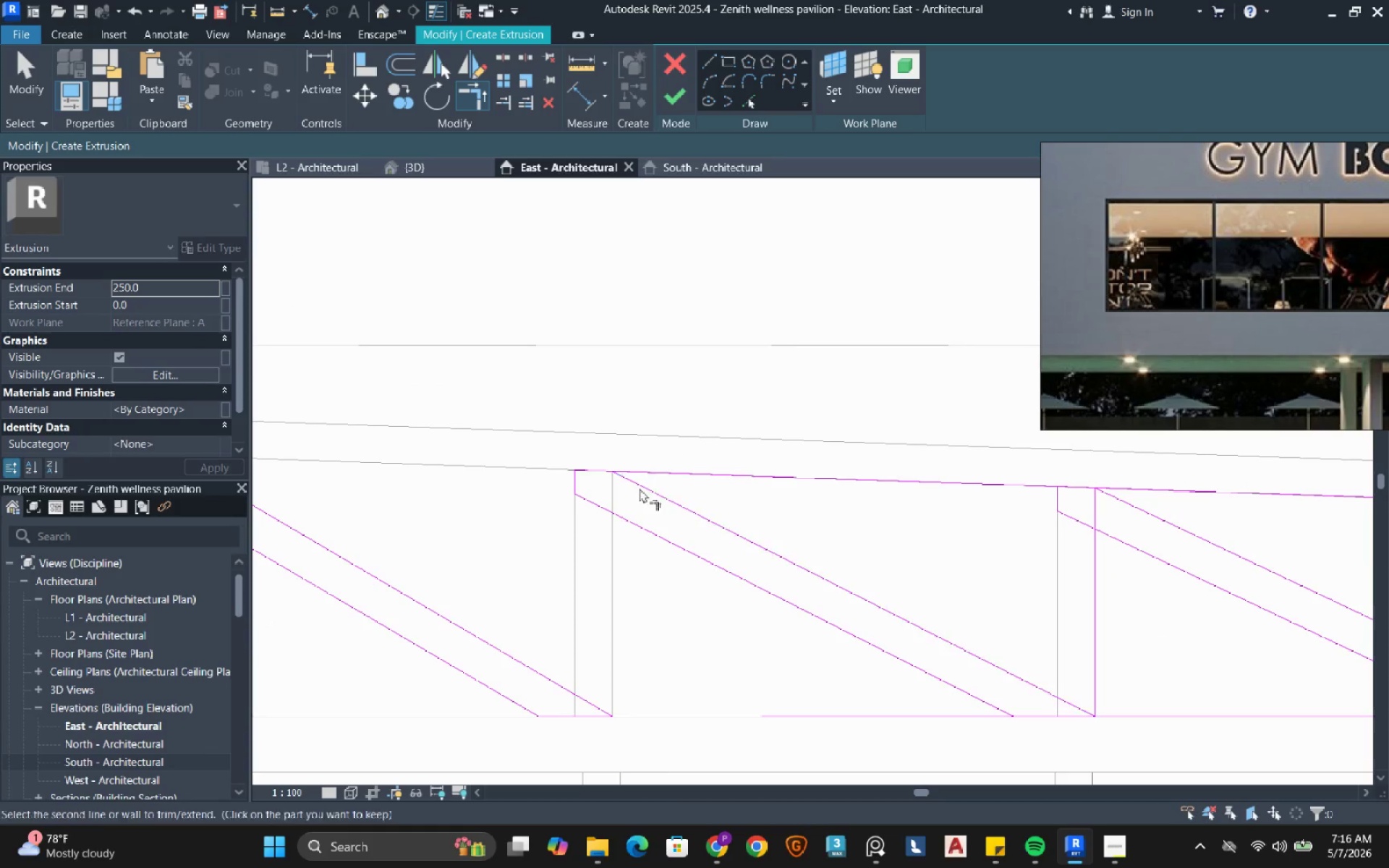 
double_click([599, 471])
 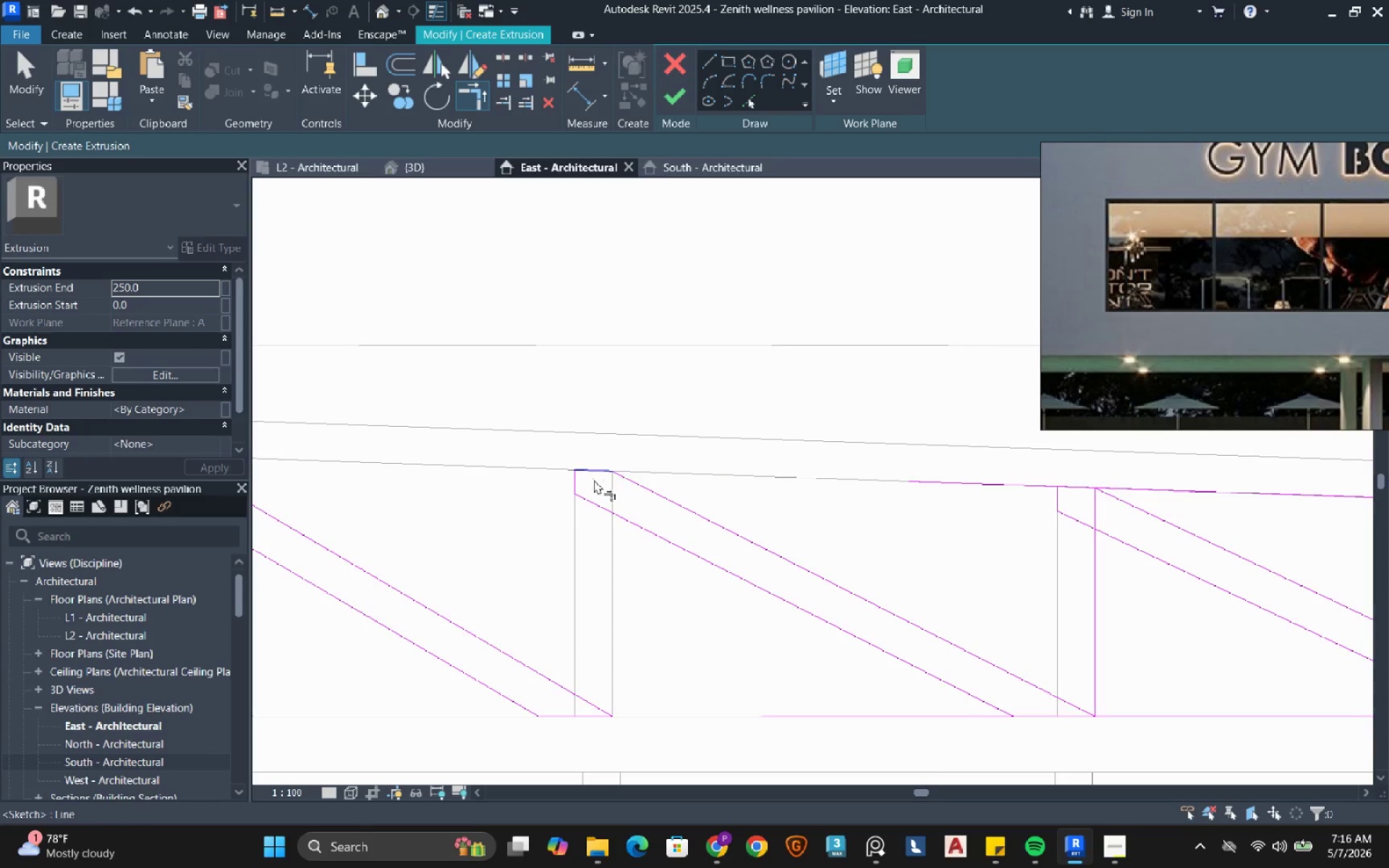 
scroll: coordinate [607, 494], scroll_direction: down, amount: 2.0
 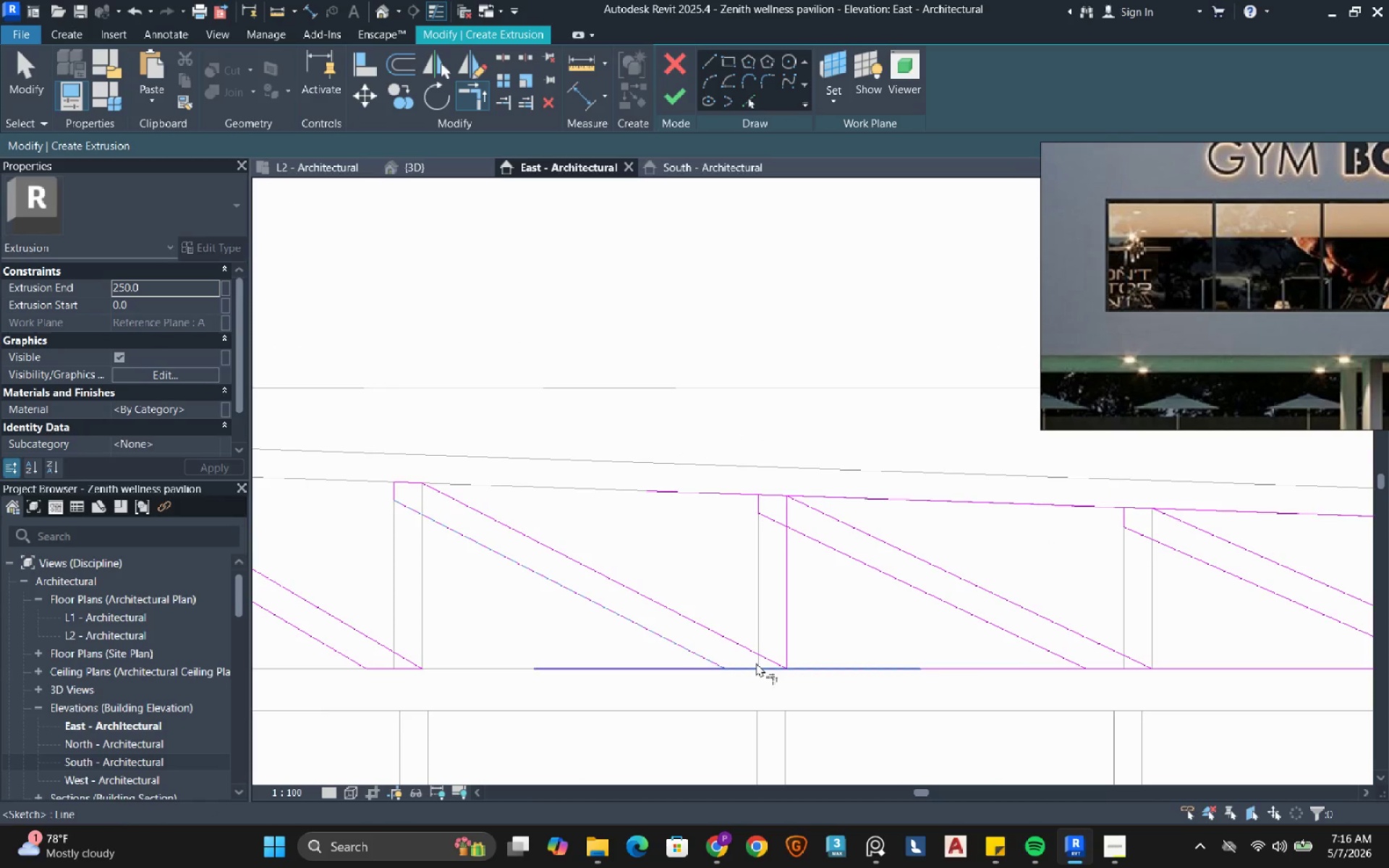 
double_click([756, 650])
 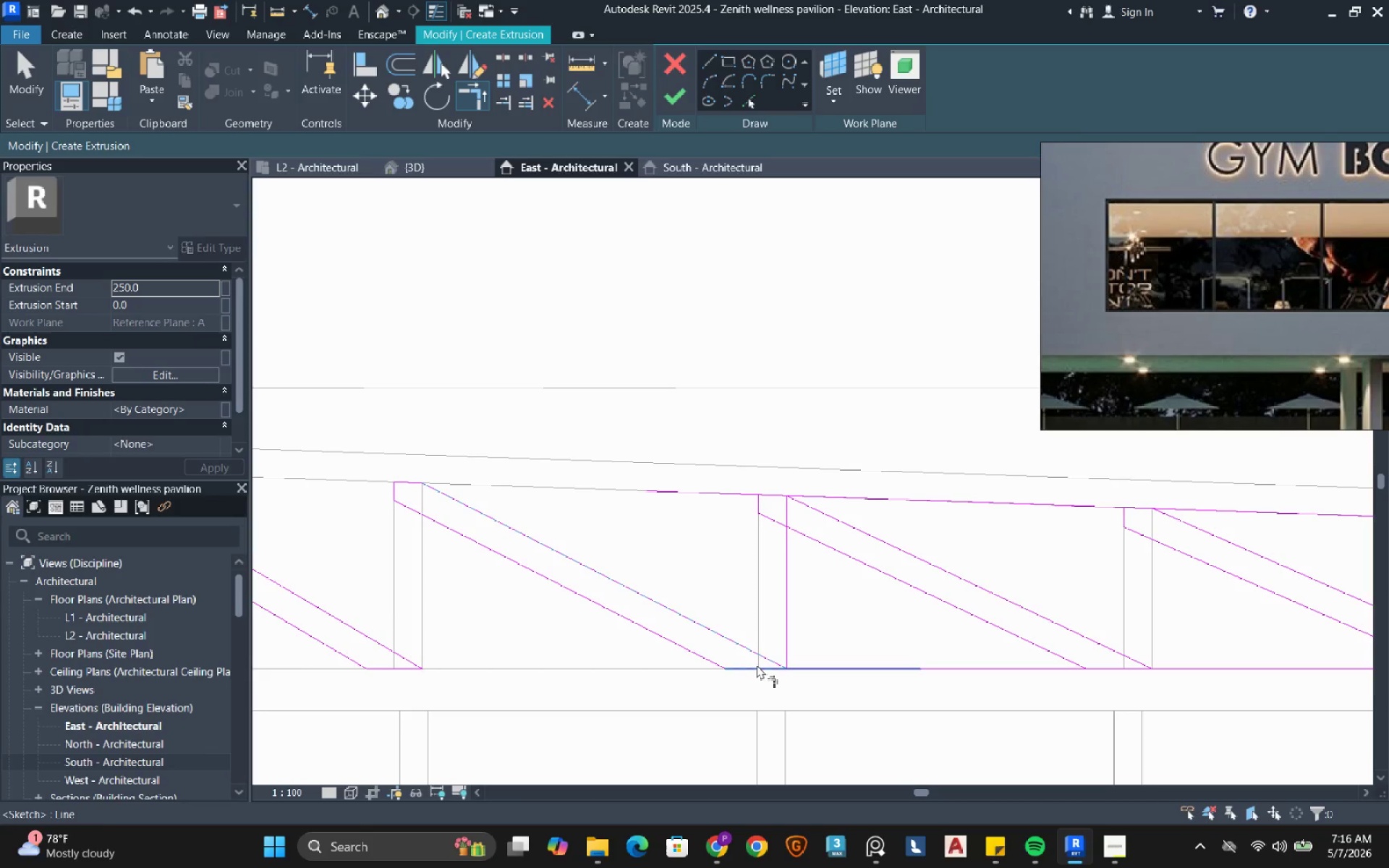 
left_click([757, 665])
 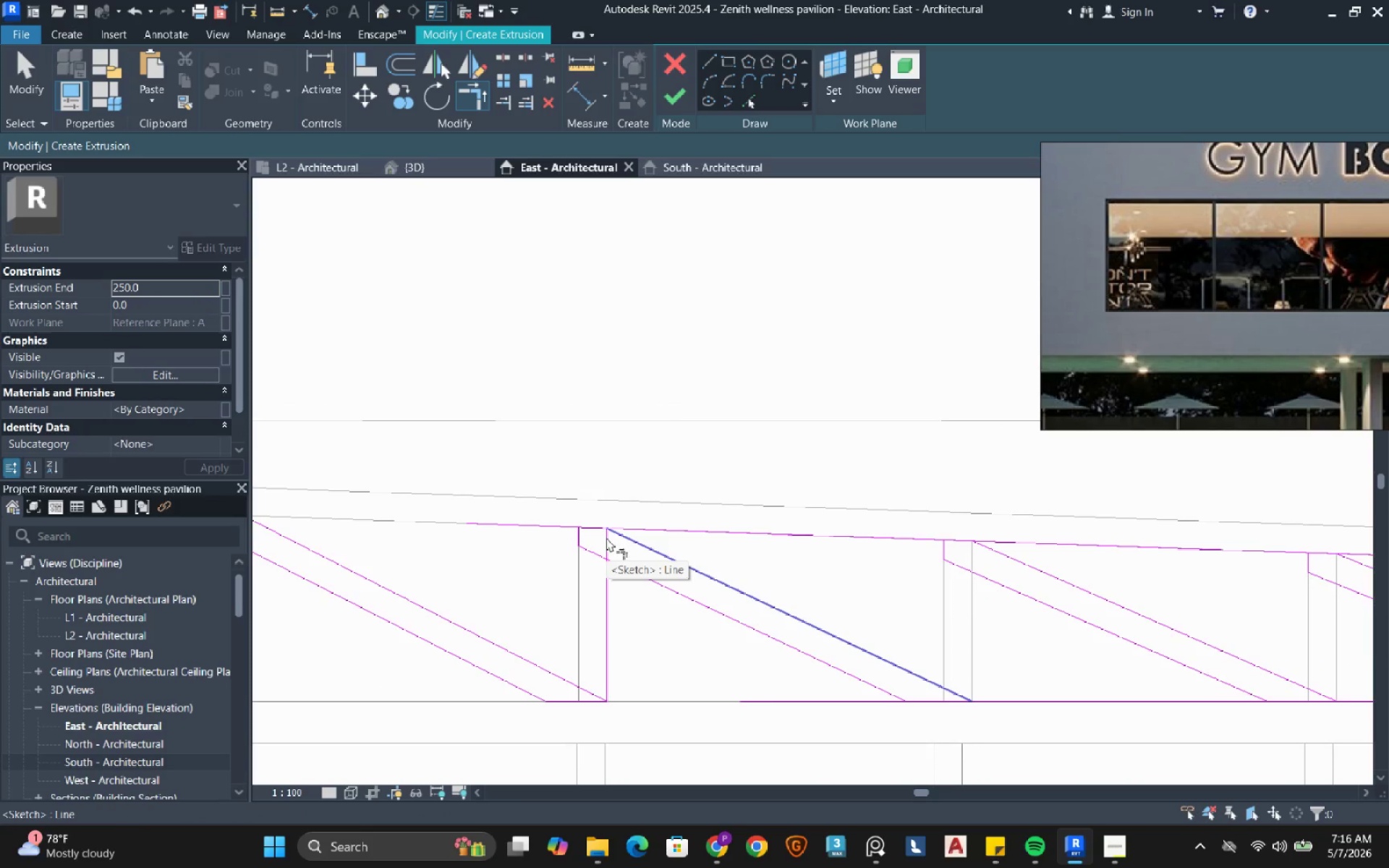 
scroll: coordinate [577, 534], scroll_direction: up, amount: 2.0
 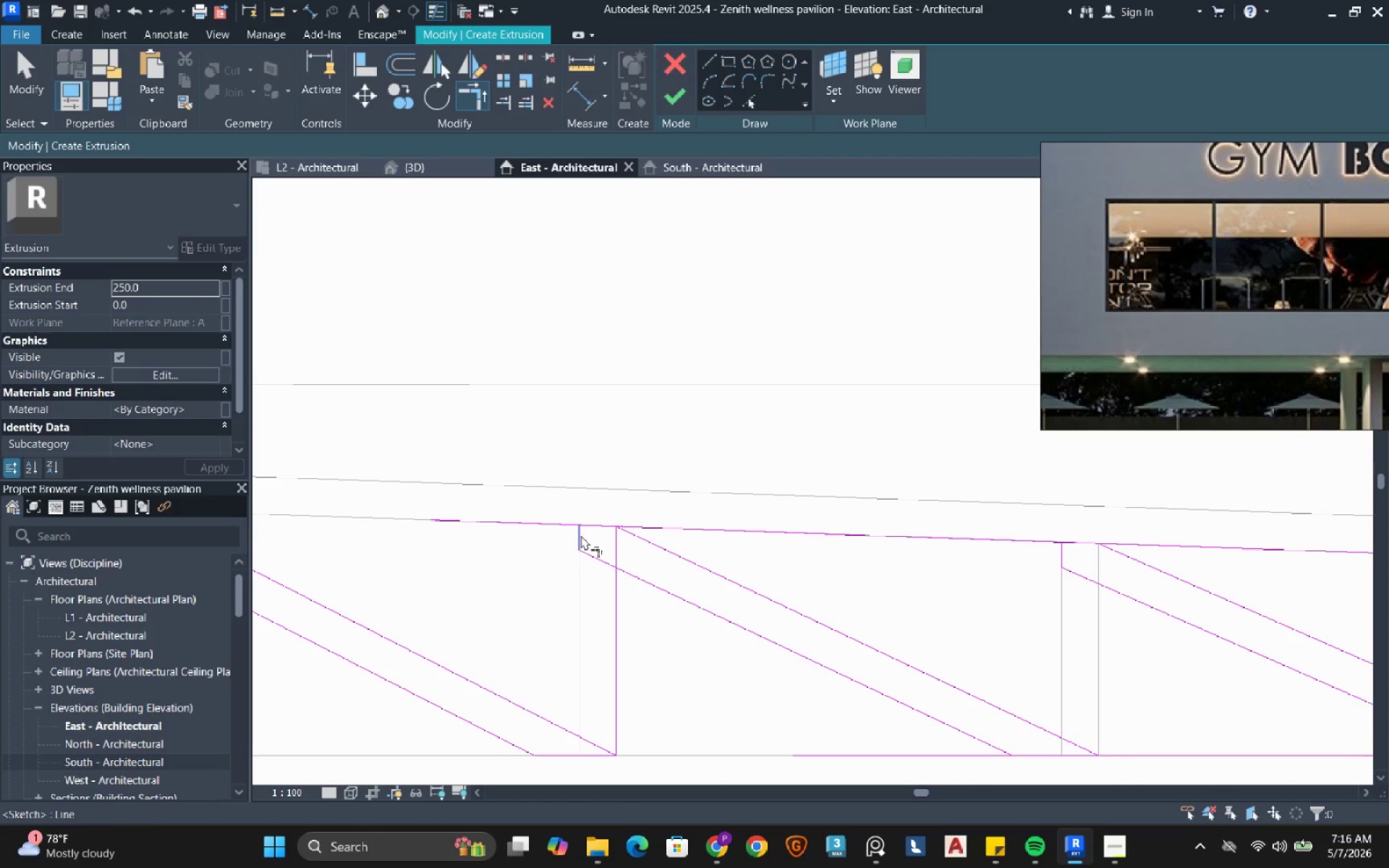 
left_click([581, 535])
 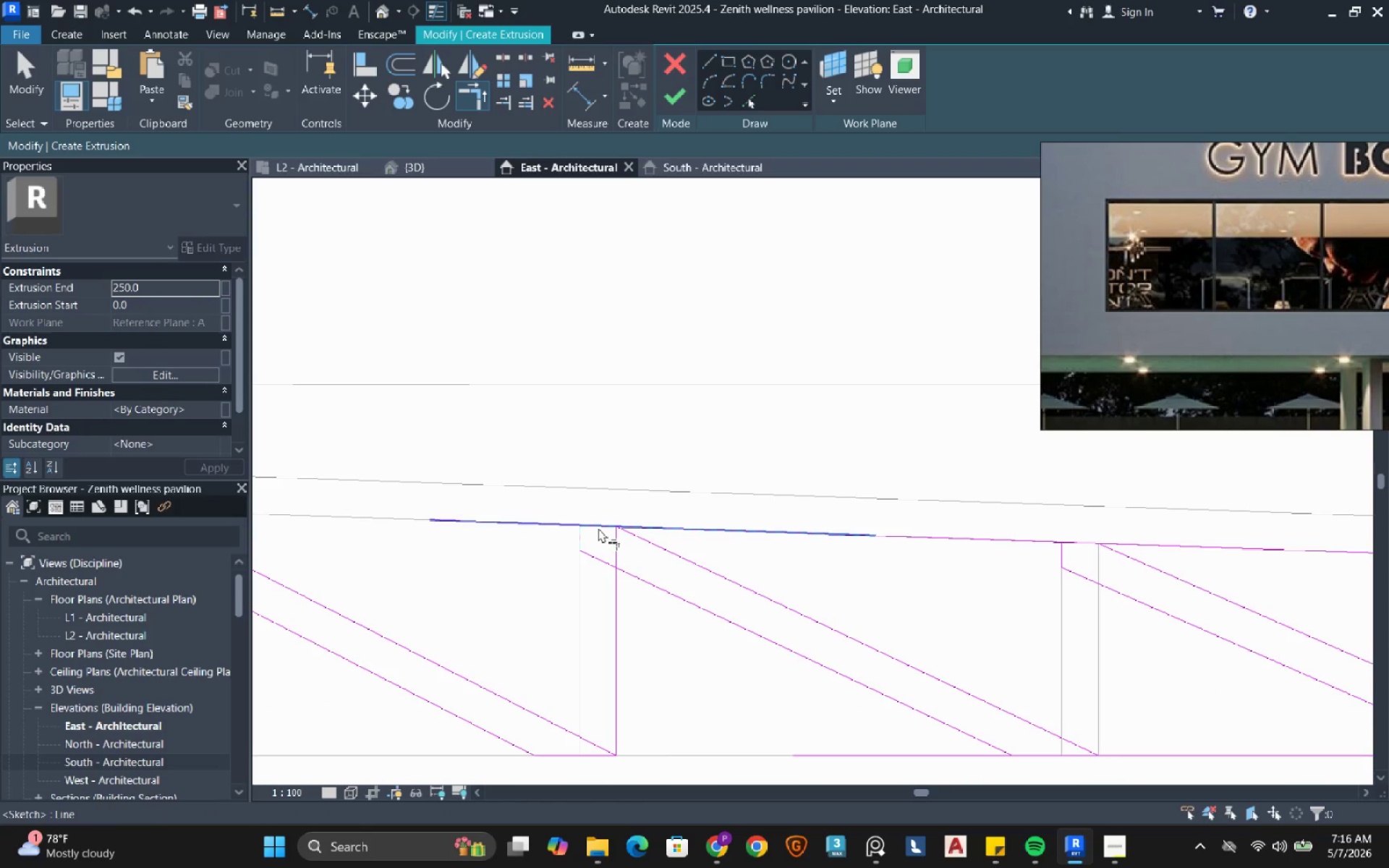 
double_click([598, 528])
 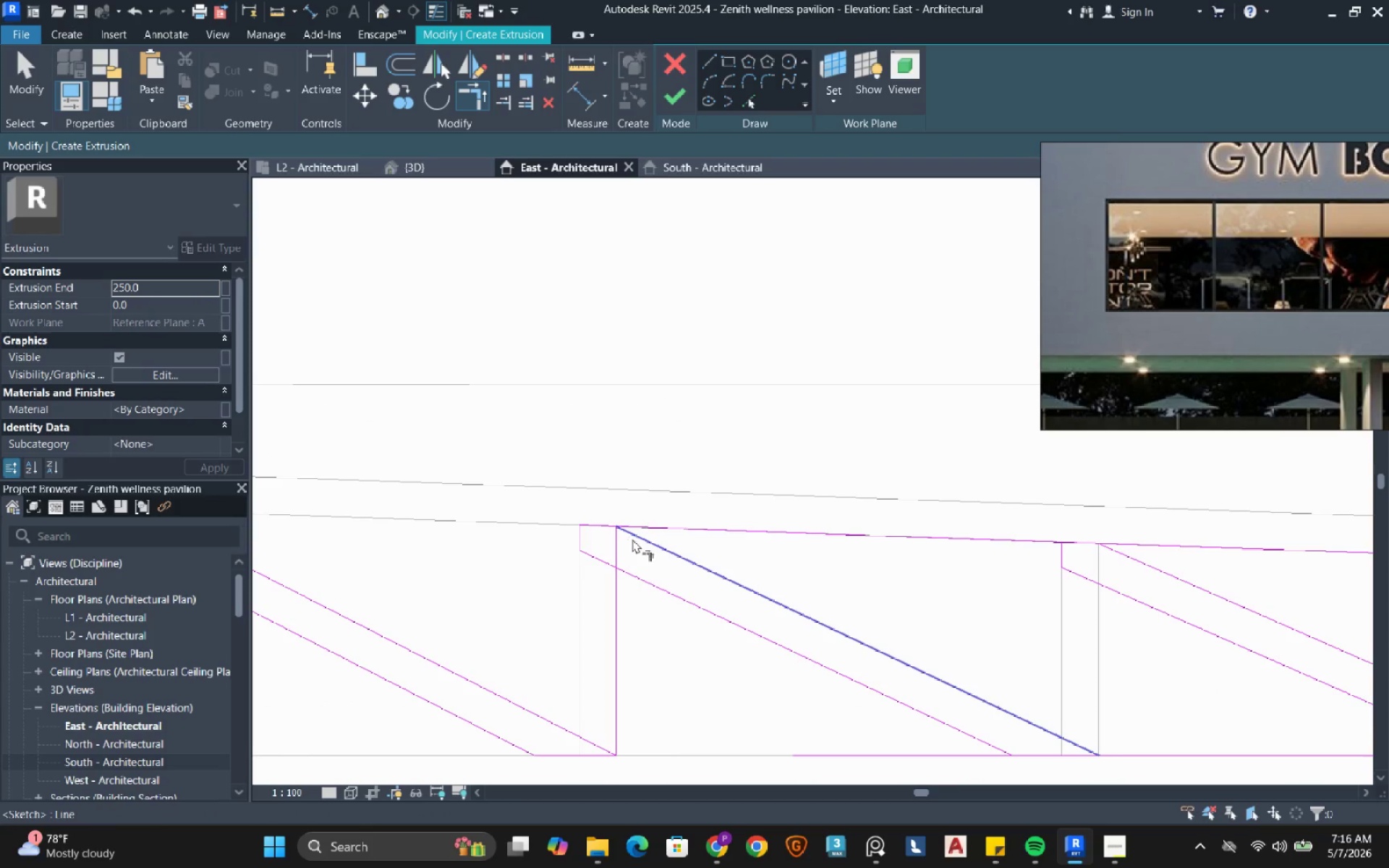 
left_click([632, 539])
 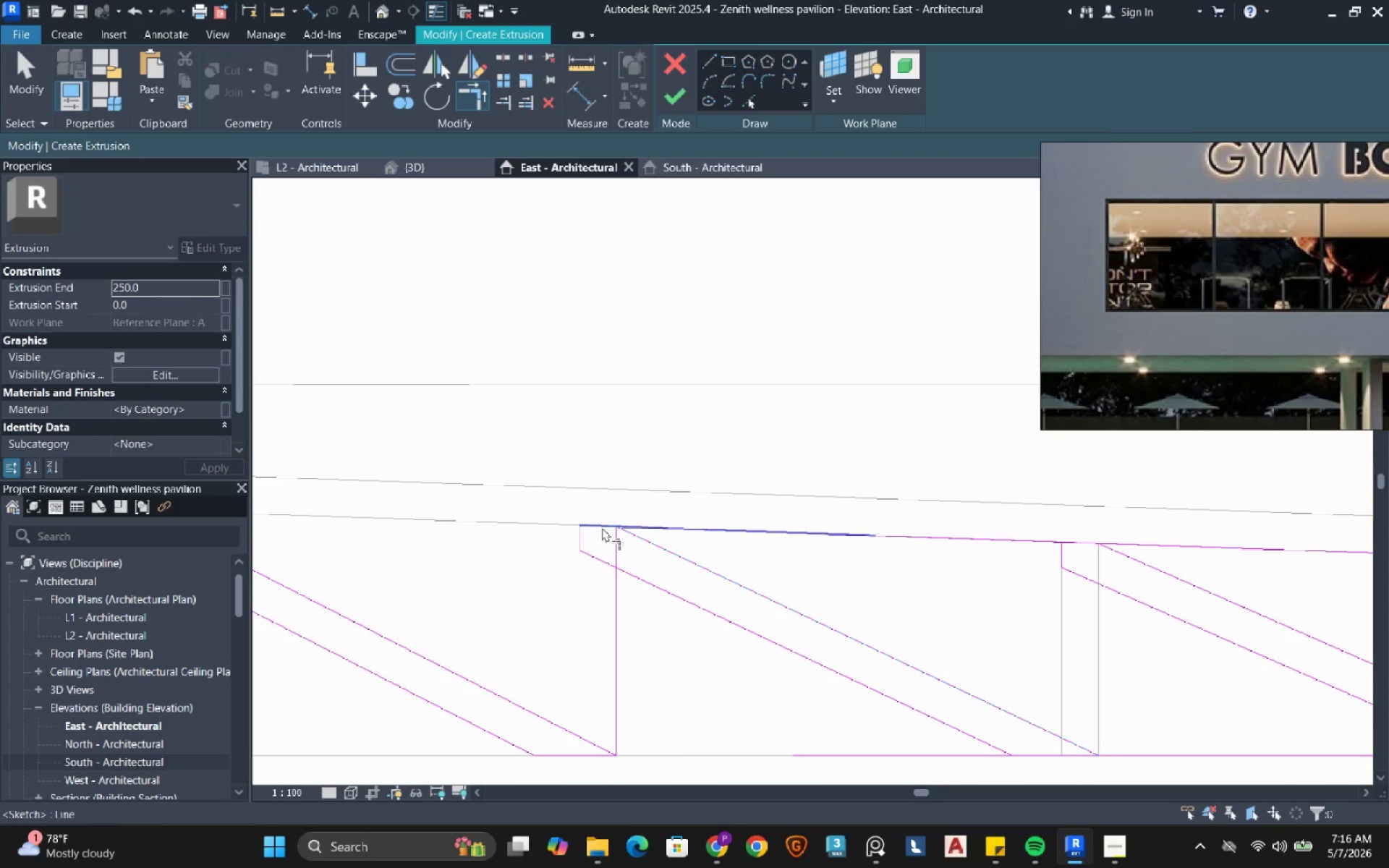 
left_click([601, 527])
 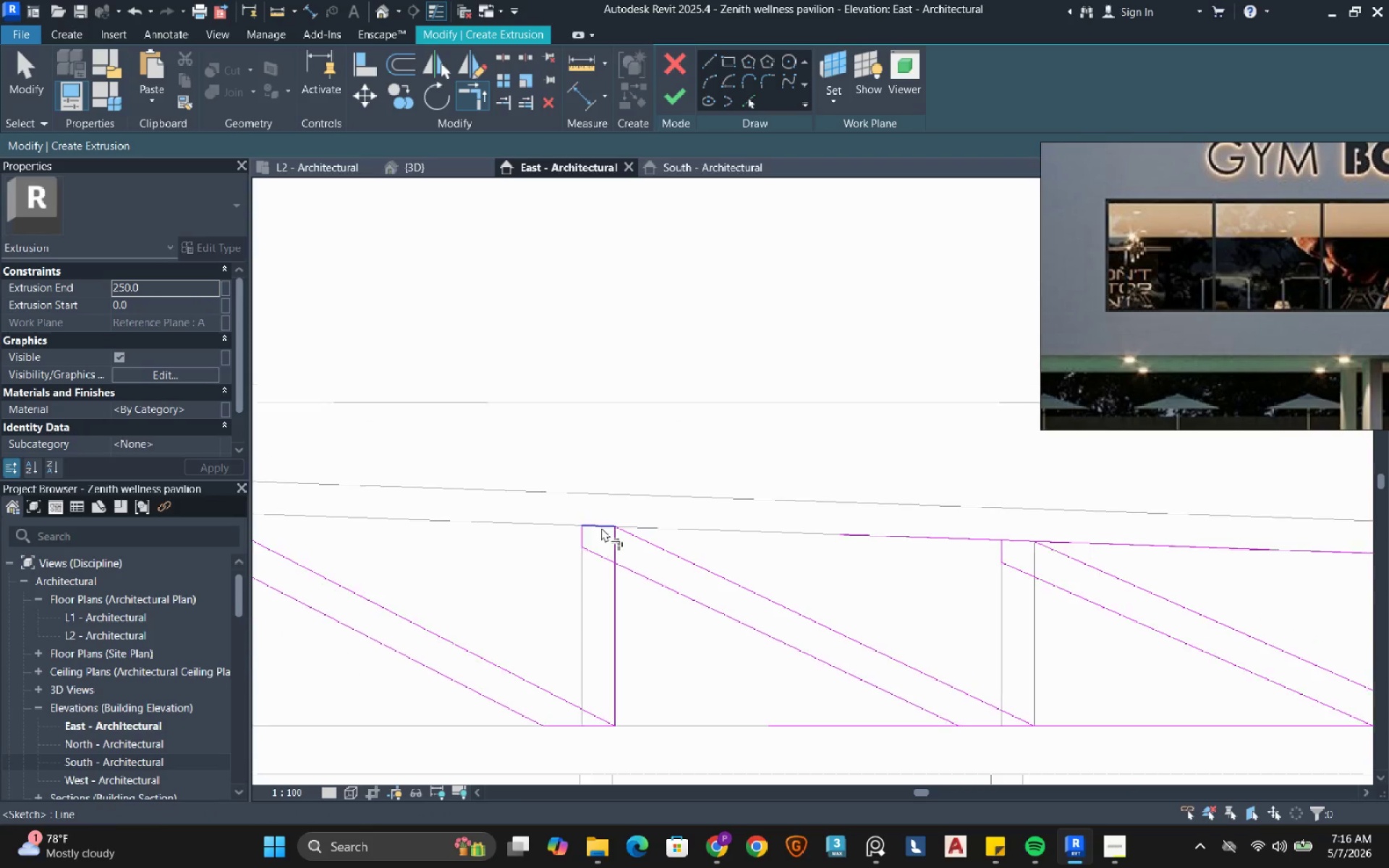 
scroll: coordinate [601, 527], scroll_direction: down, amount: 3.0
 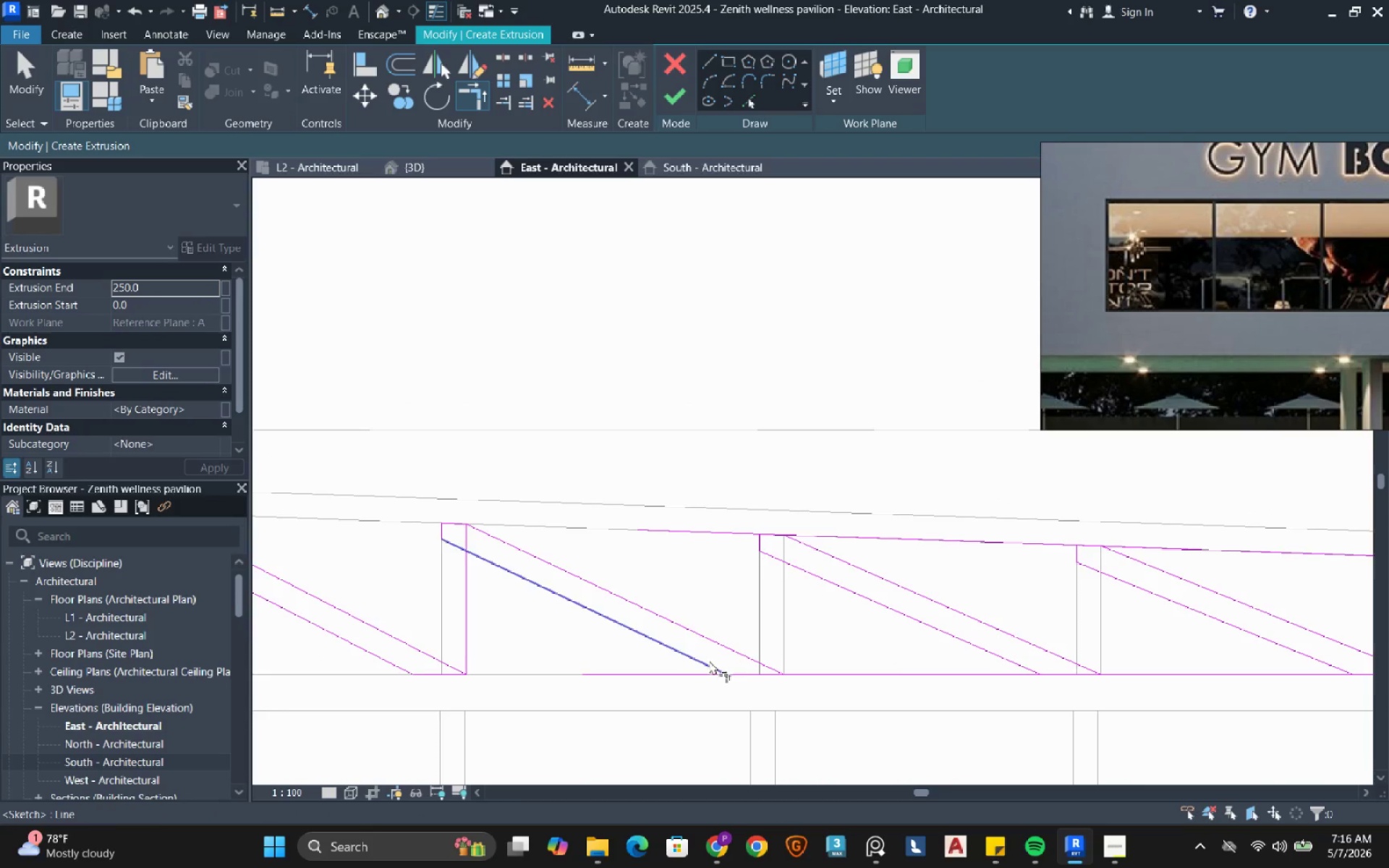 
double_click([743, 672])
 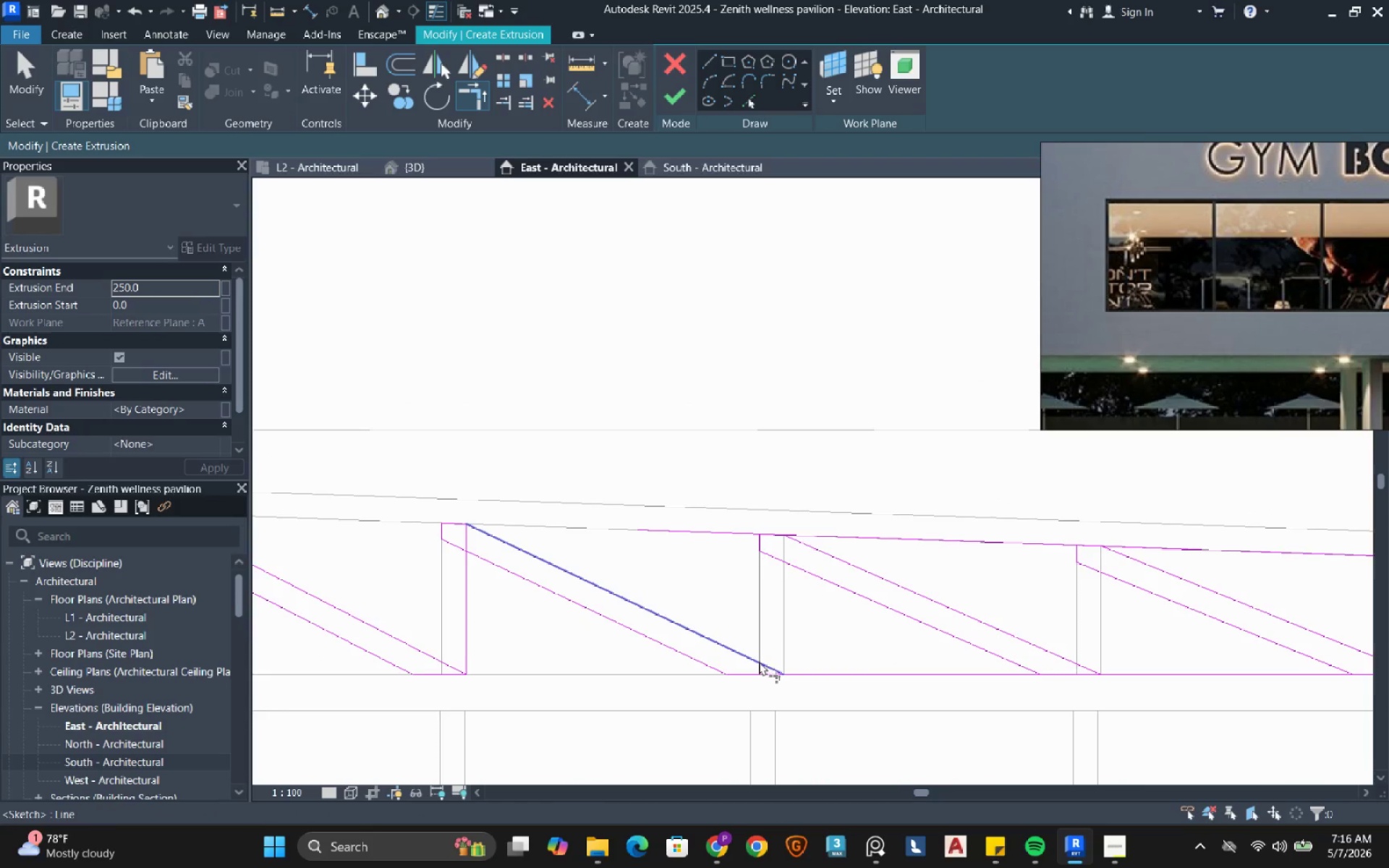 
triple_click([759, 661])
 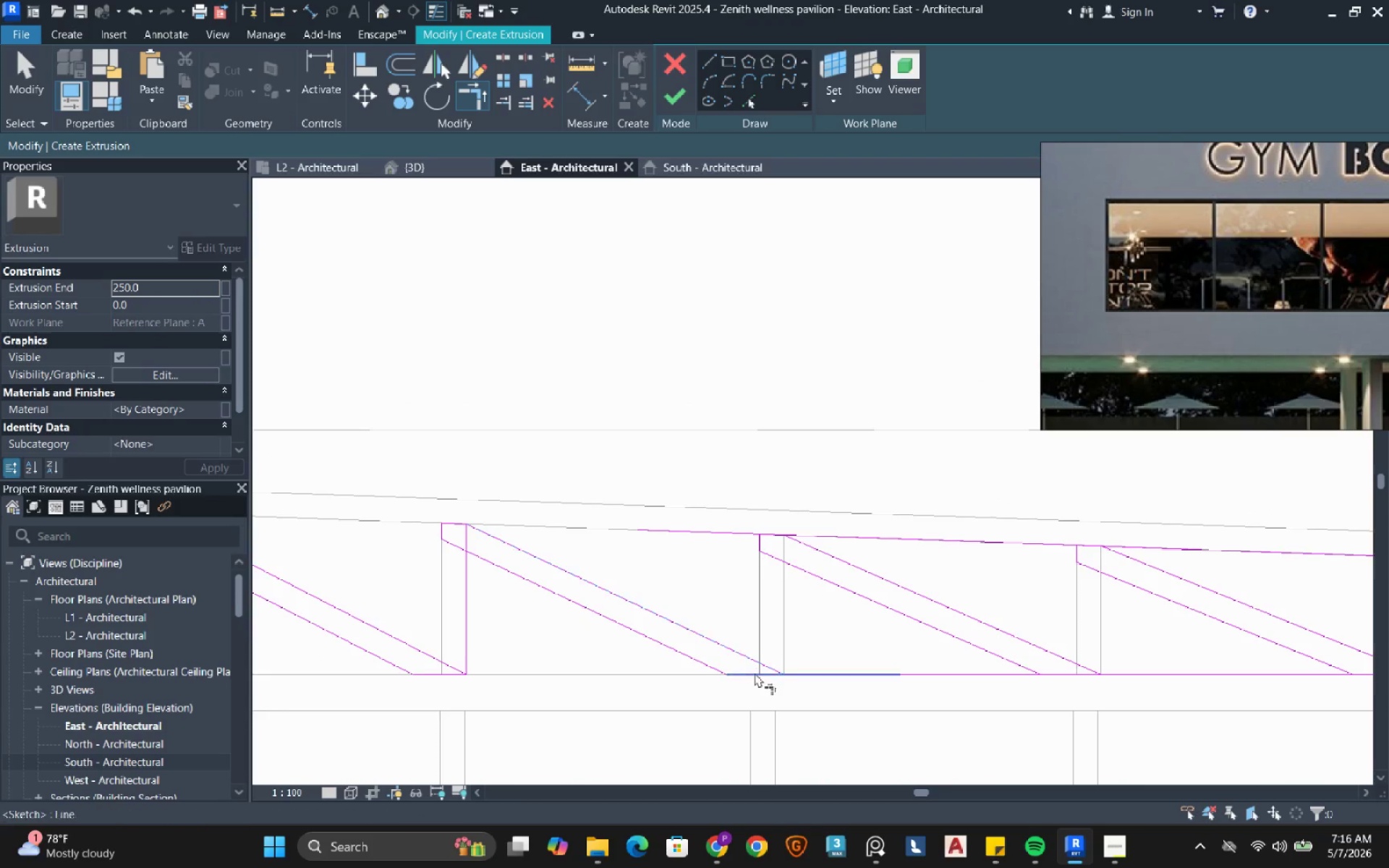 
triple_click([755, 673])
 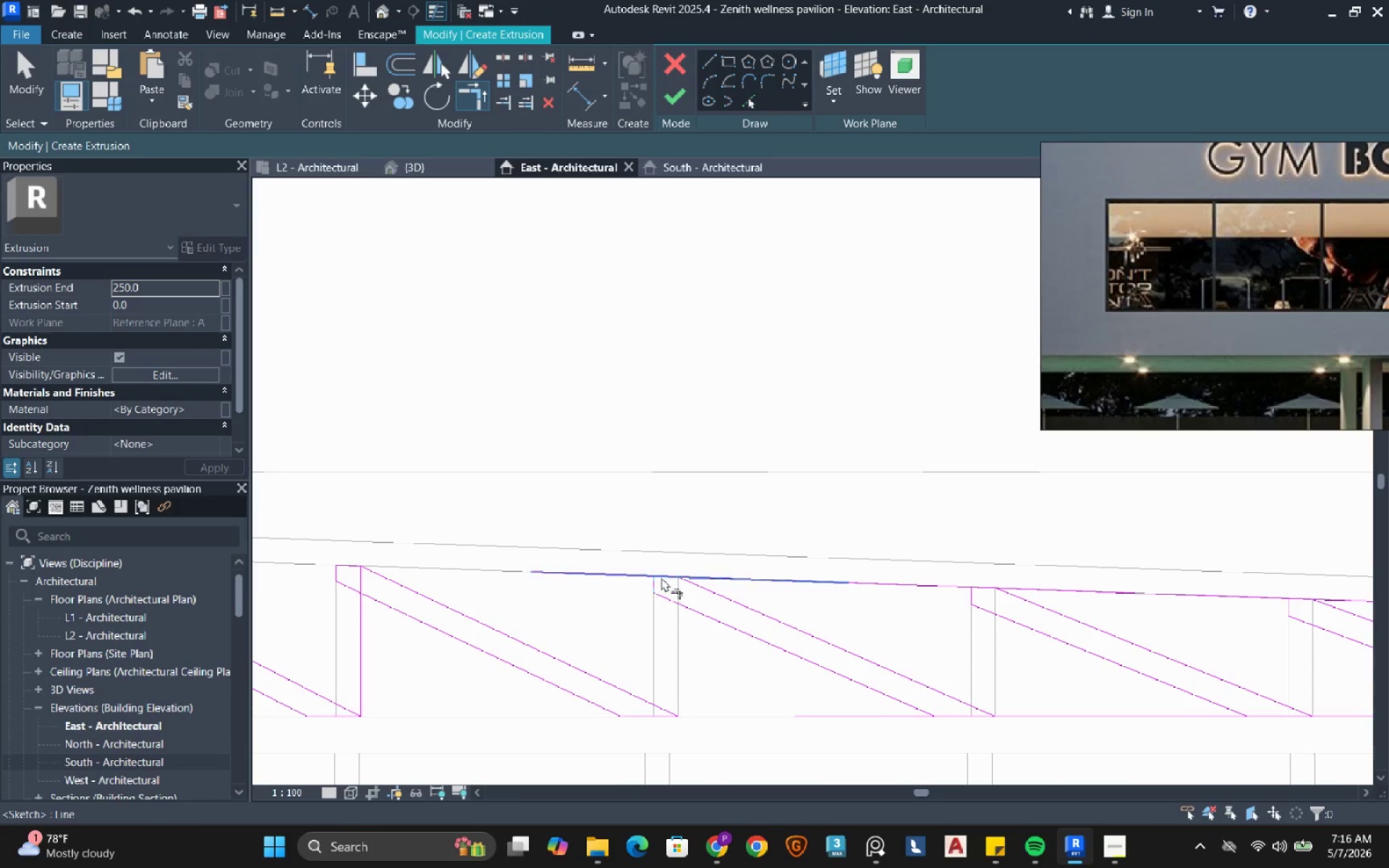 
double_click([664, 574])
 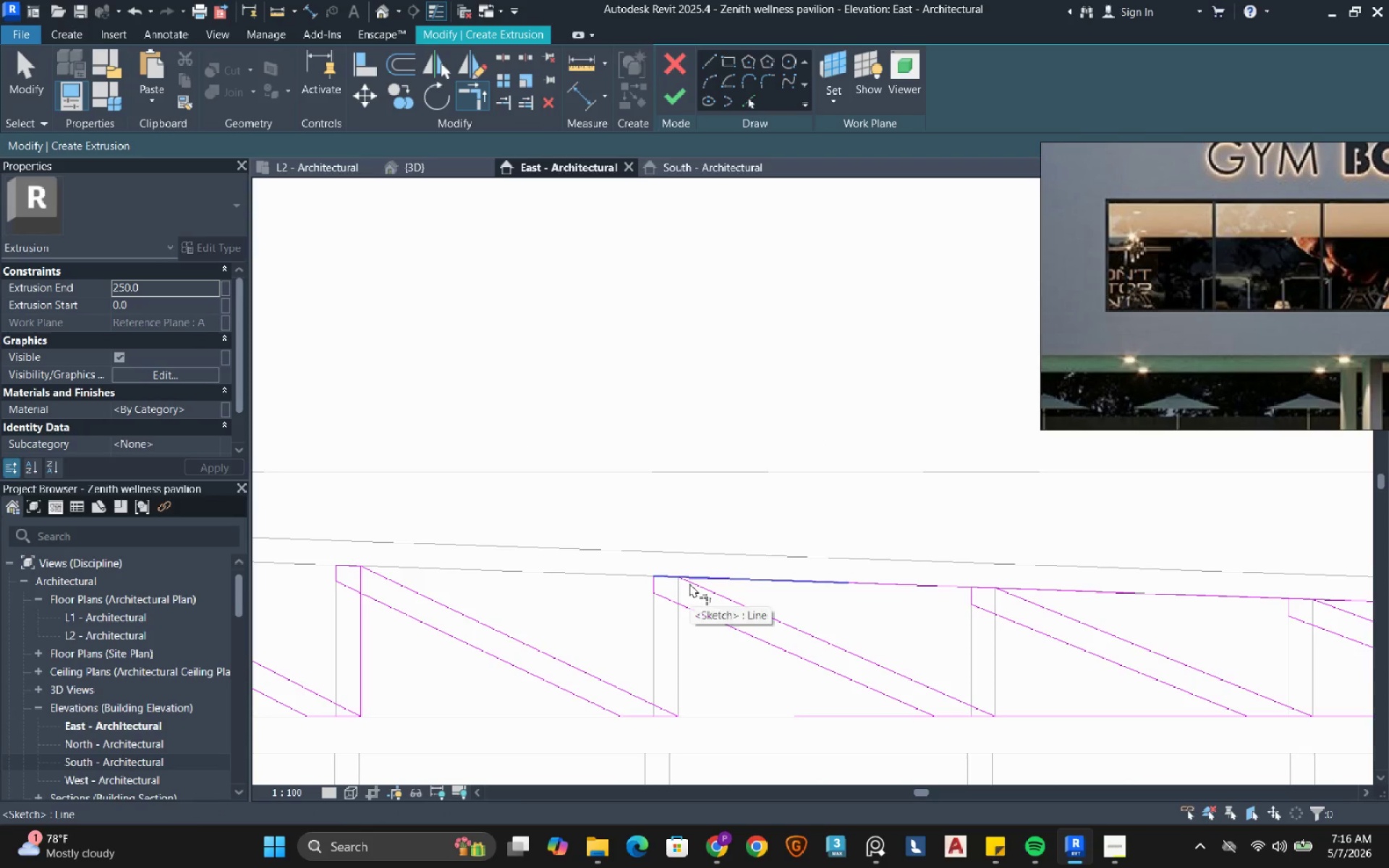 
triple_click([689, 583])
 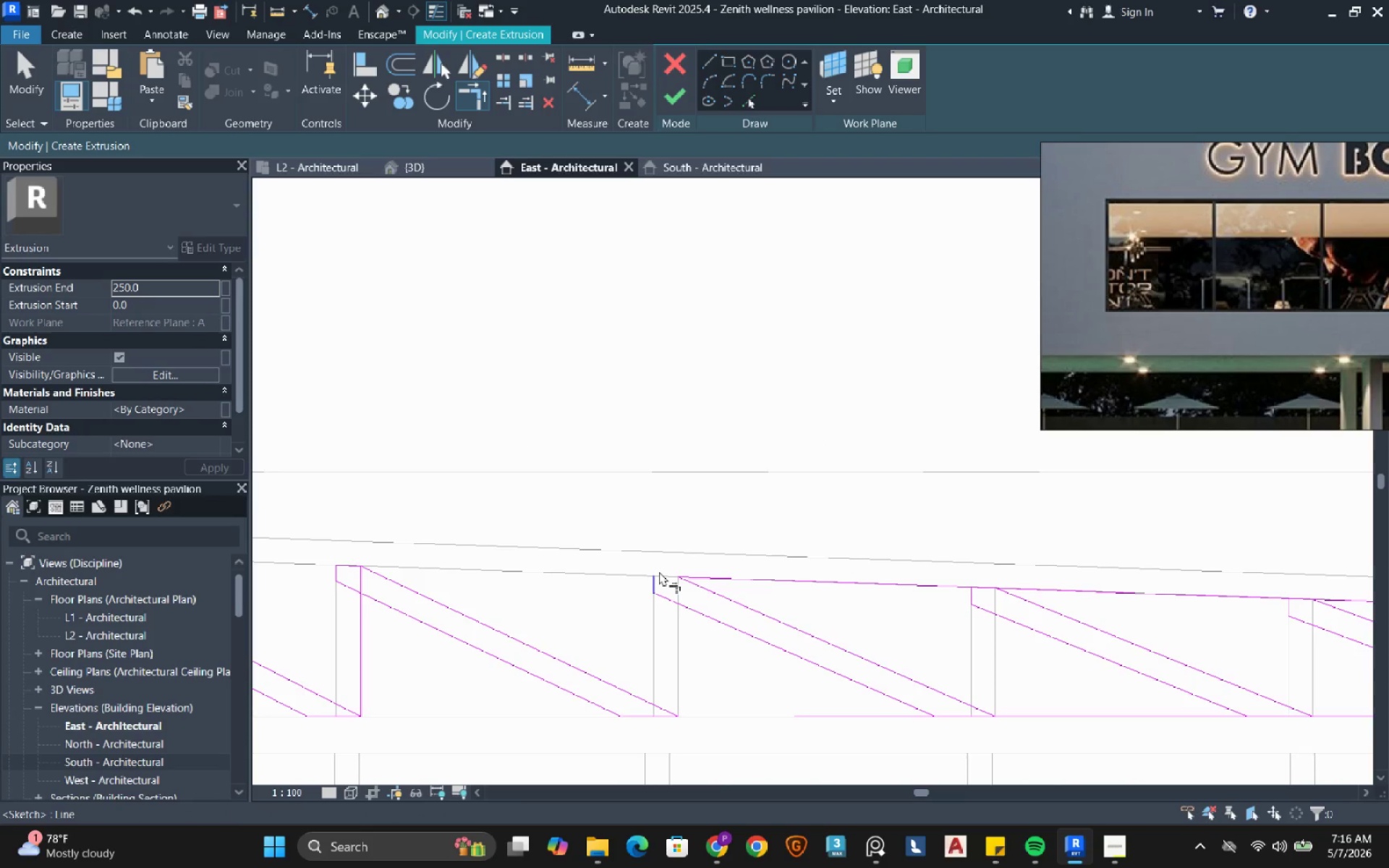 
left_click([658, 580])
 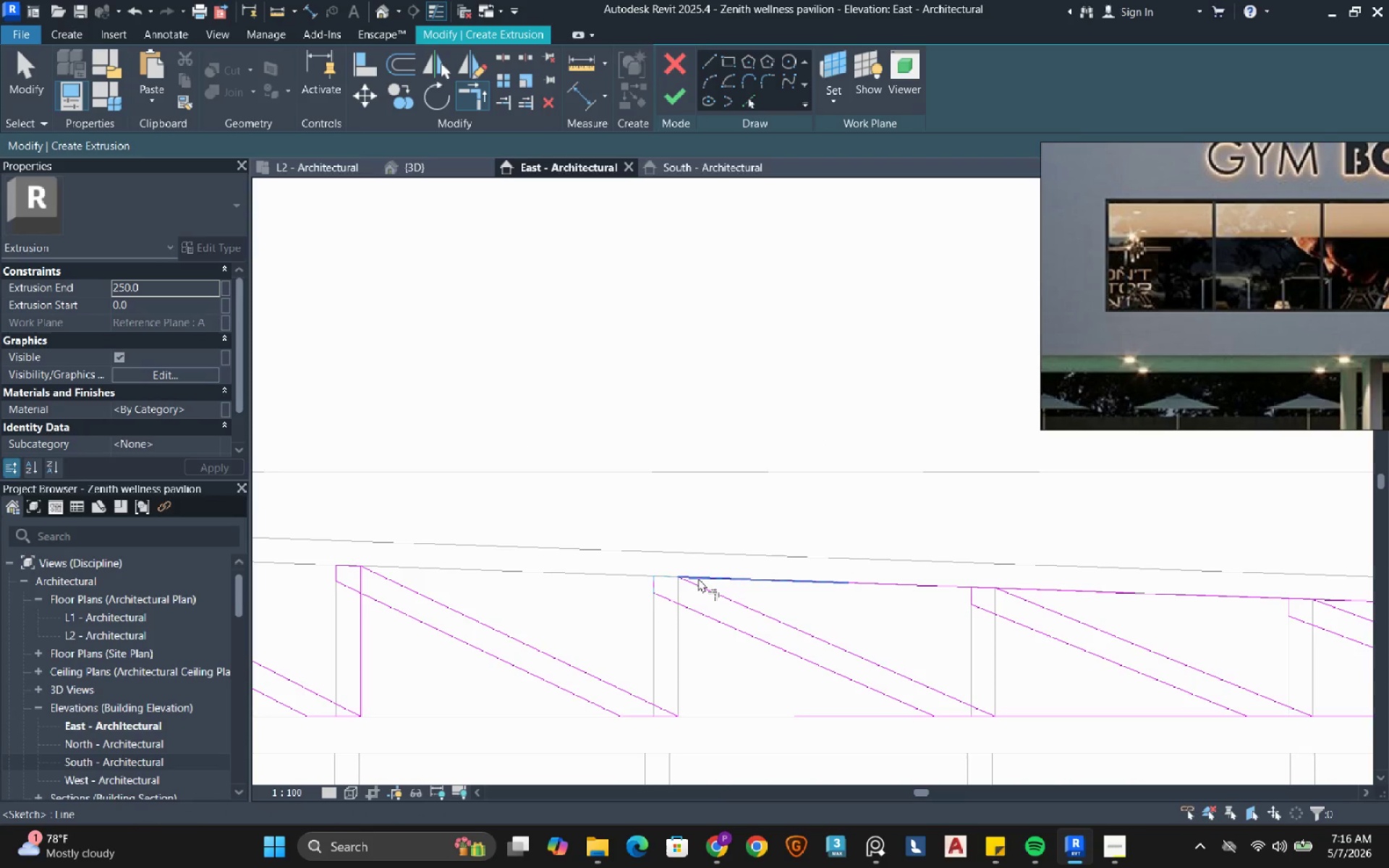 
double_click([698, 578])
 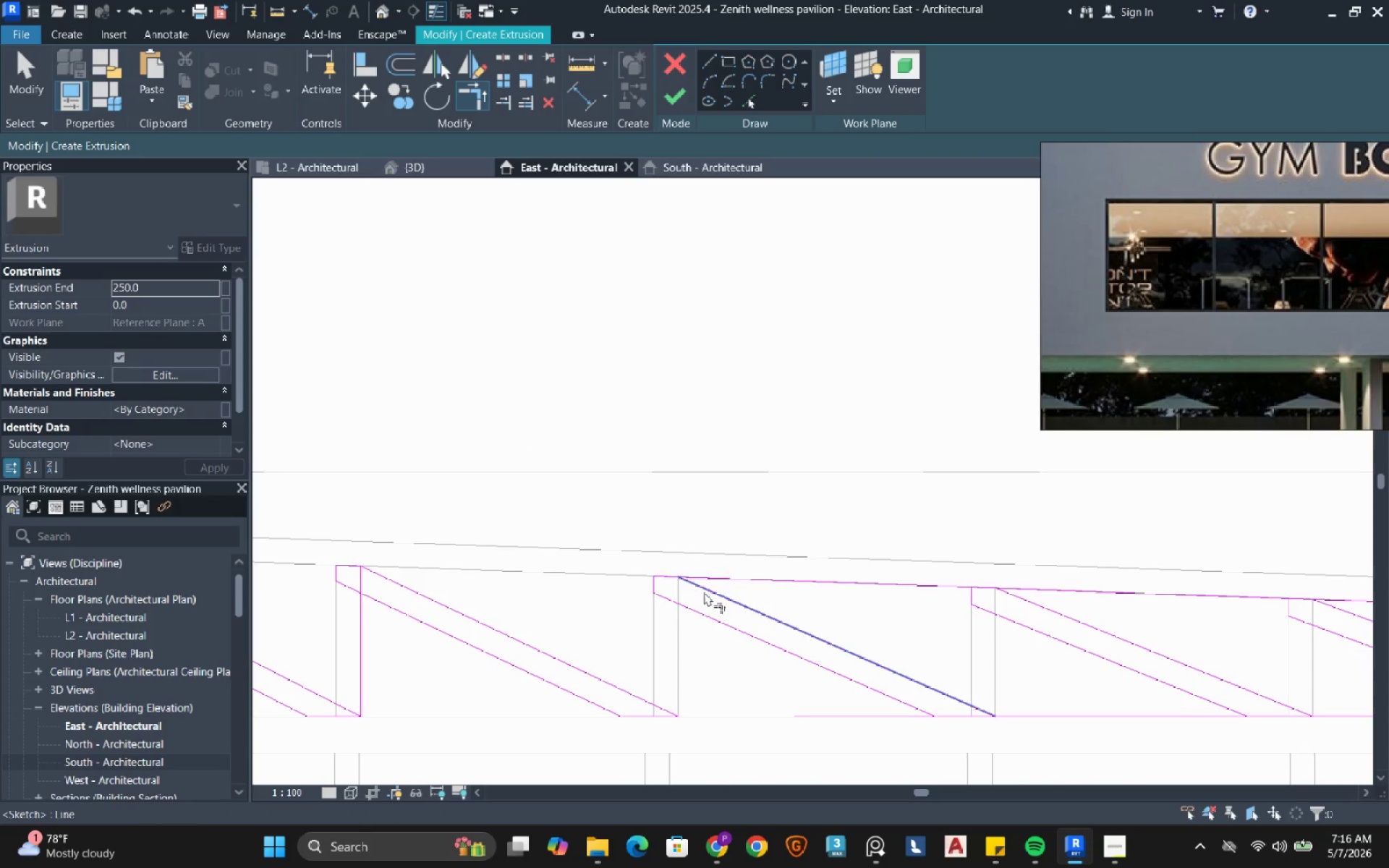 
left_click([709, 595])
 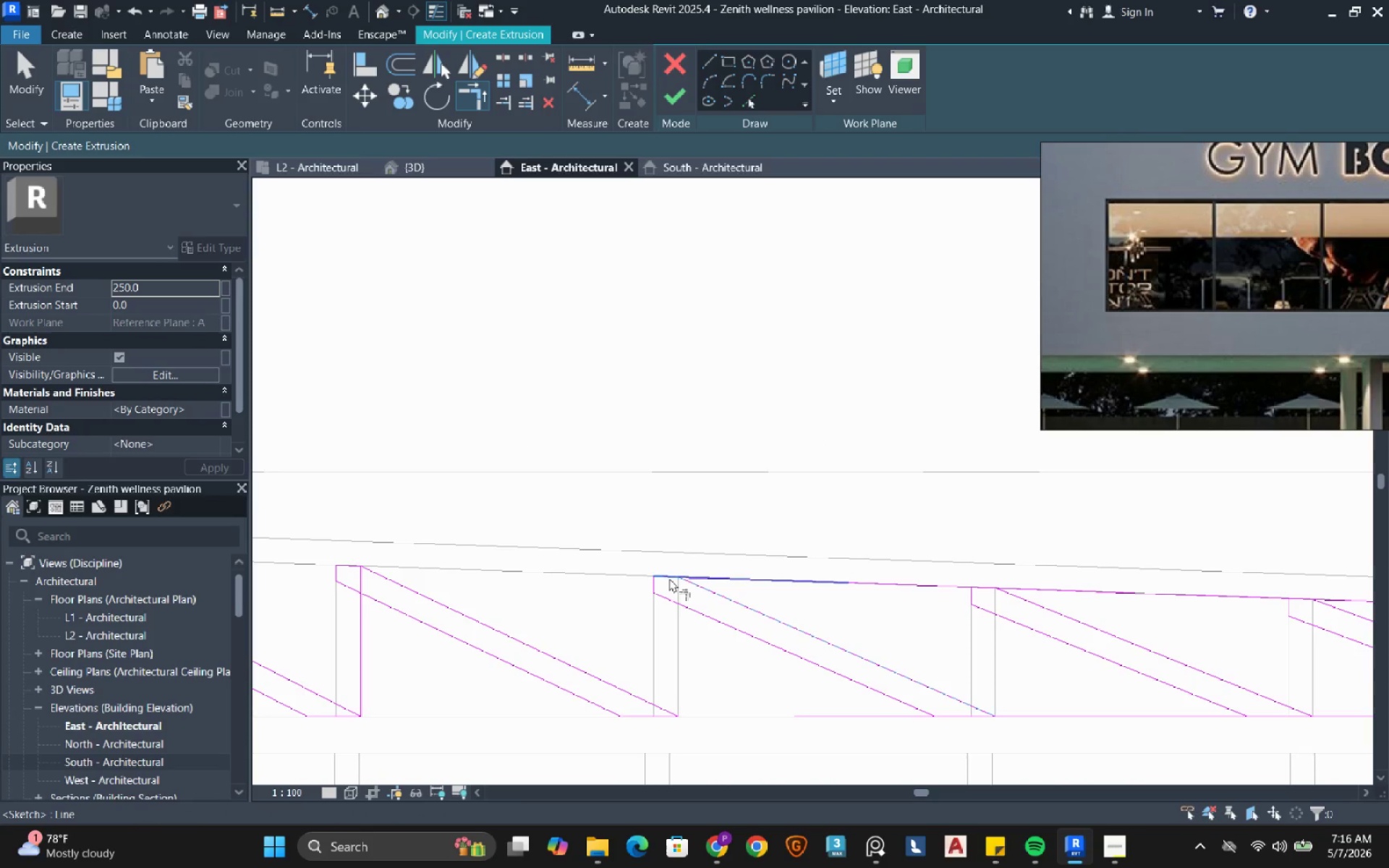 
left_click([669, 578])
 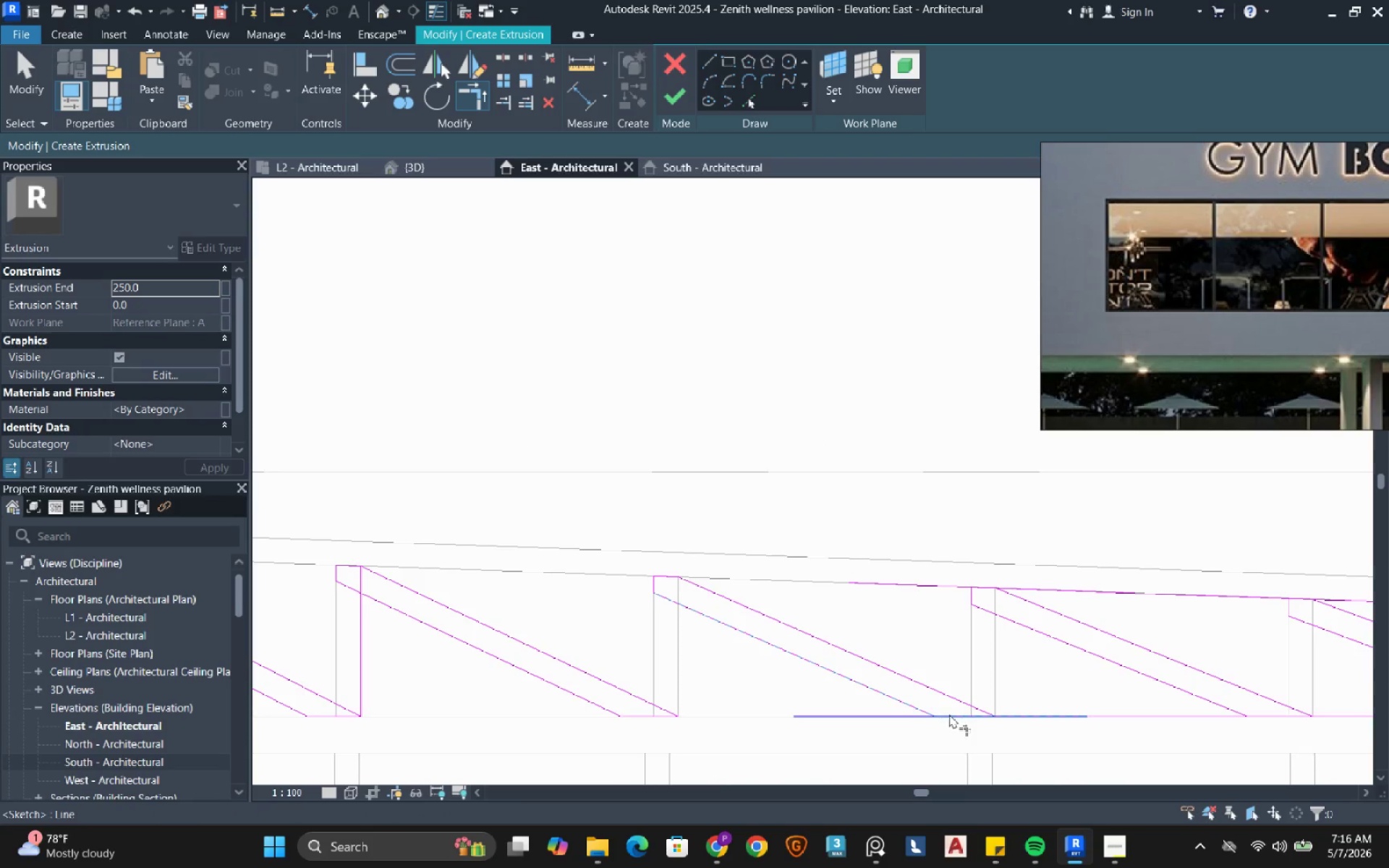 
double_click([959, 705])
 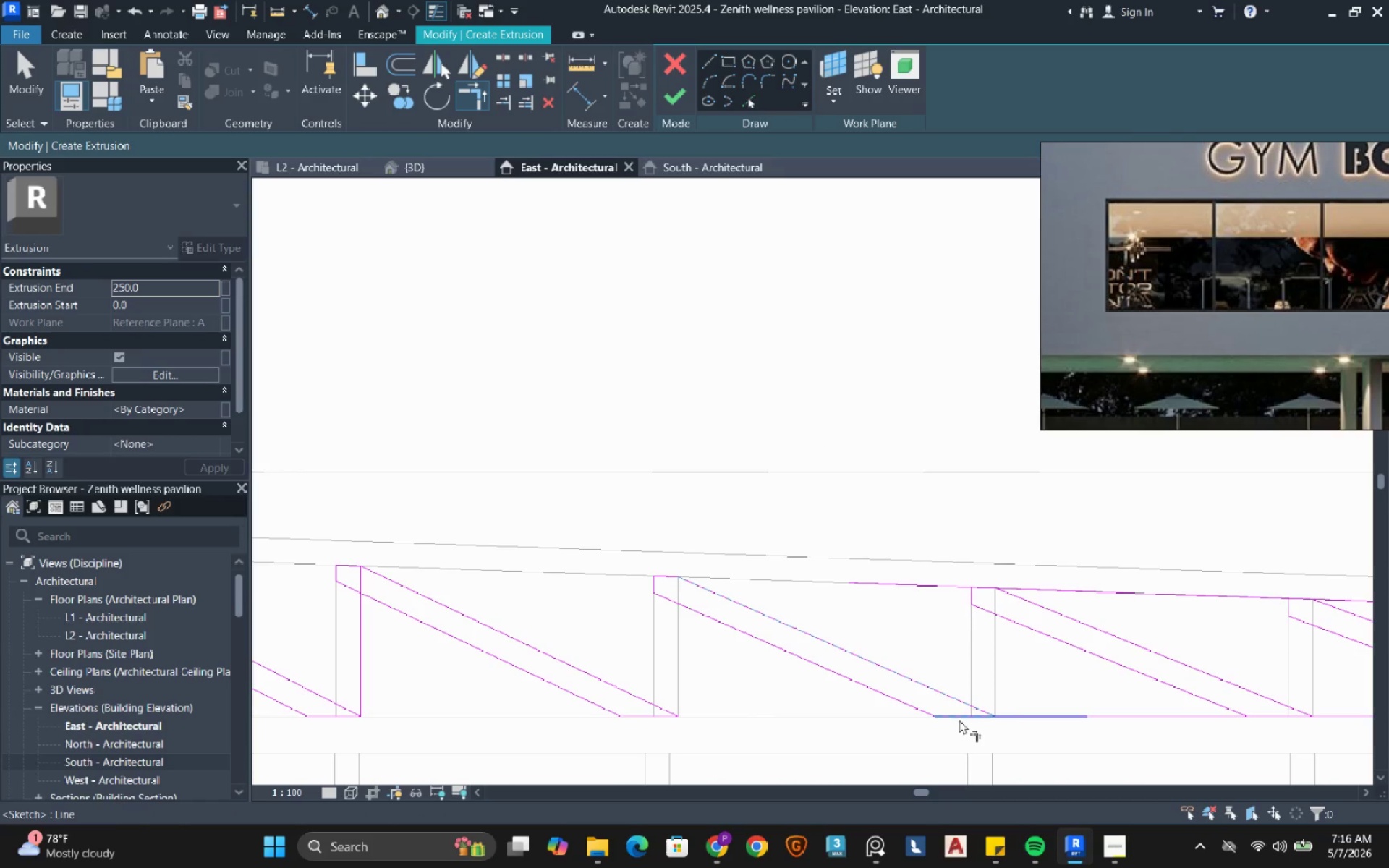 
triple_click([959, 720])
 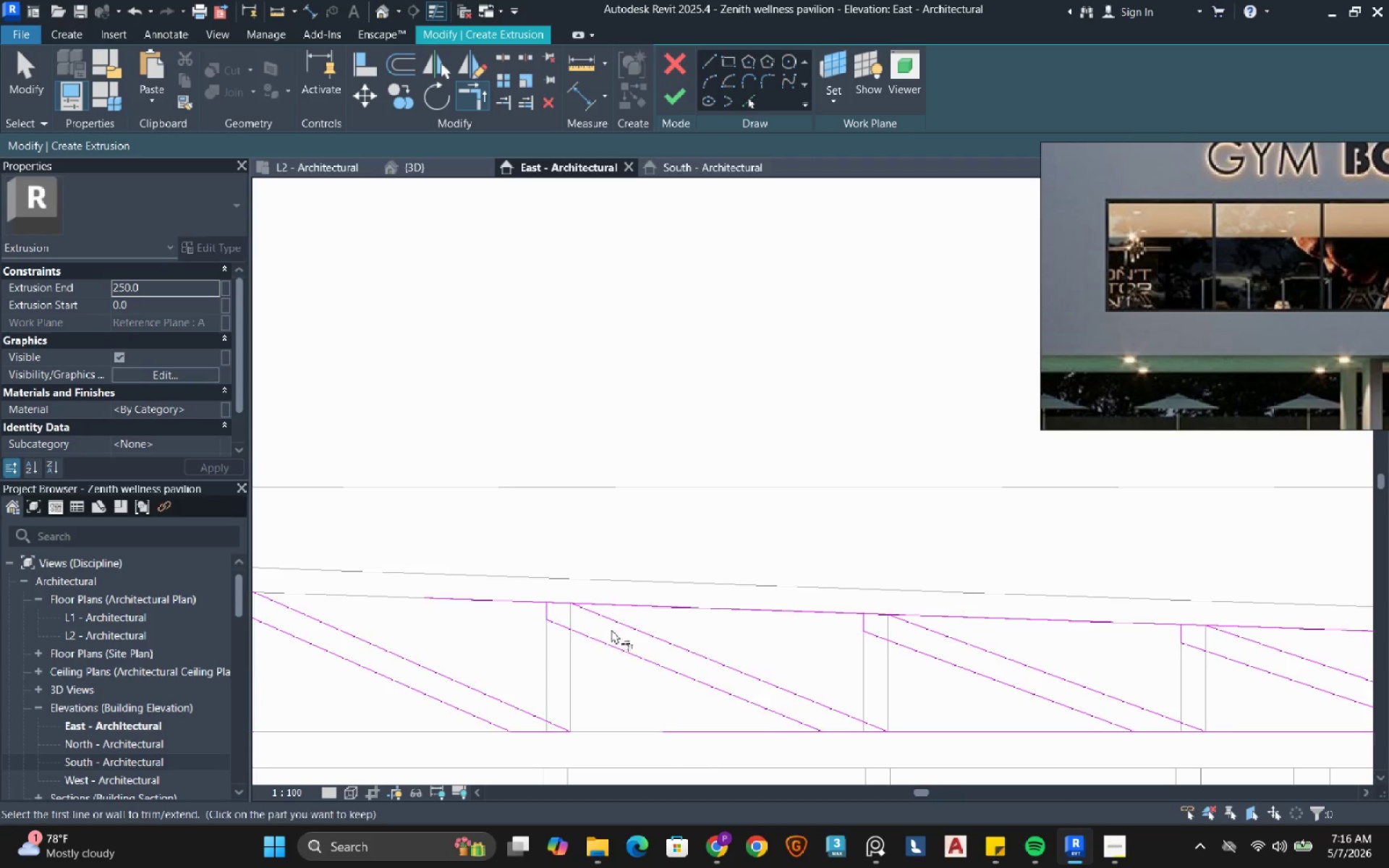 
left_click_drag(start_coordinate=[603, 617], to_coordinate=[595, 614])
 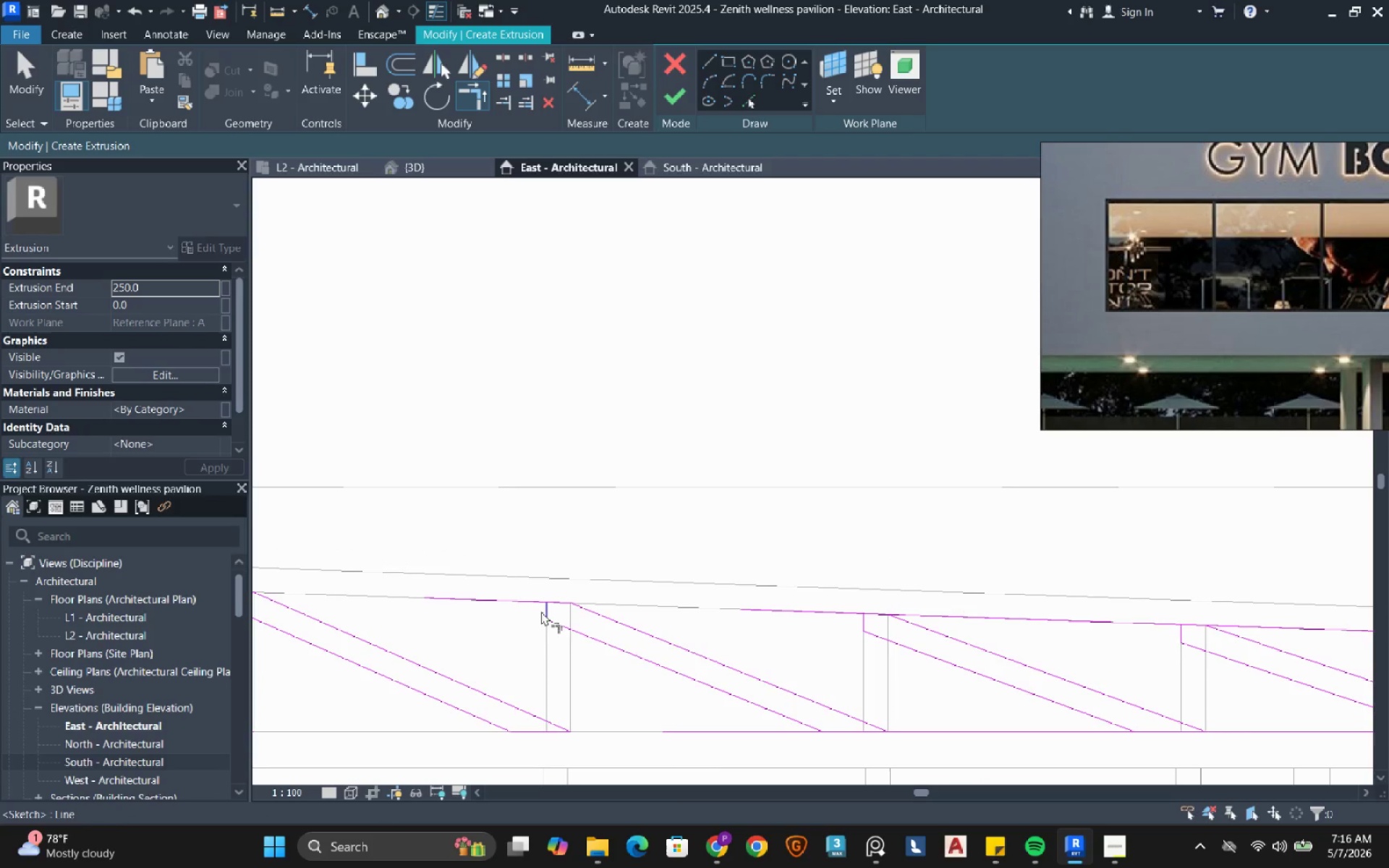 
double_click([541, 611])
 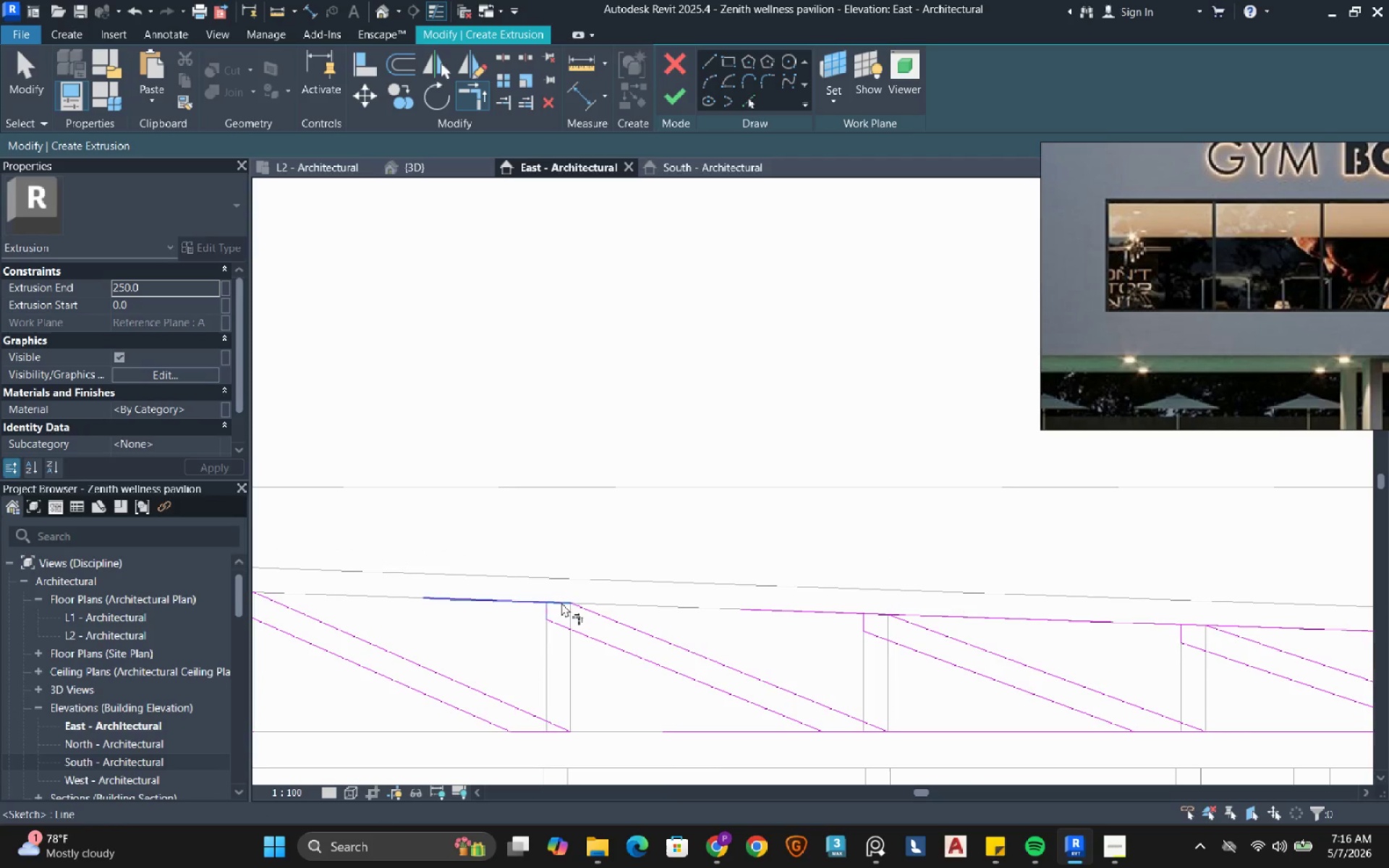 
triple_click([561, 603])
 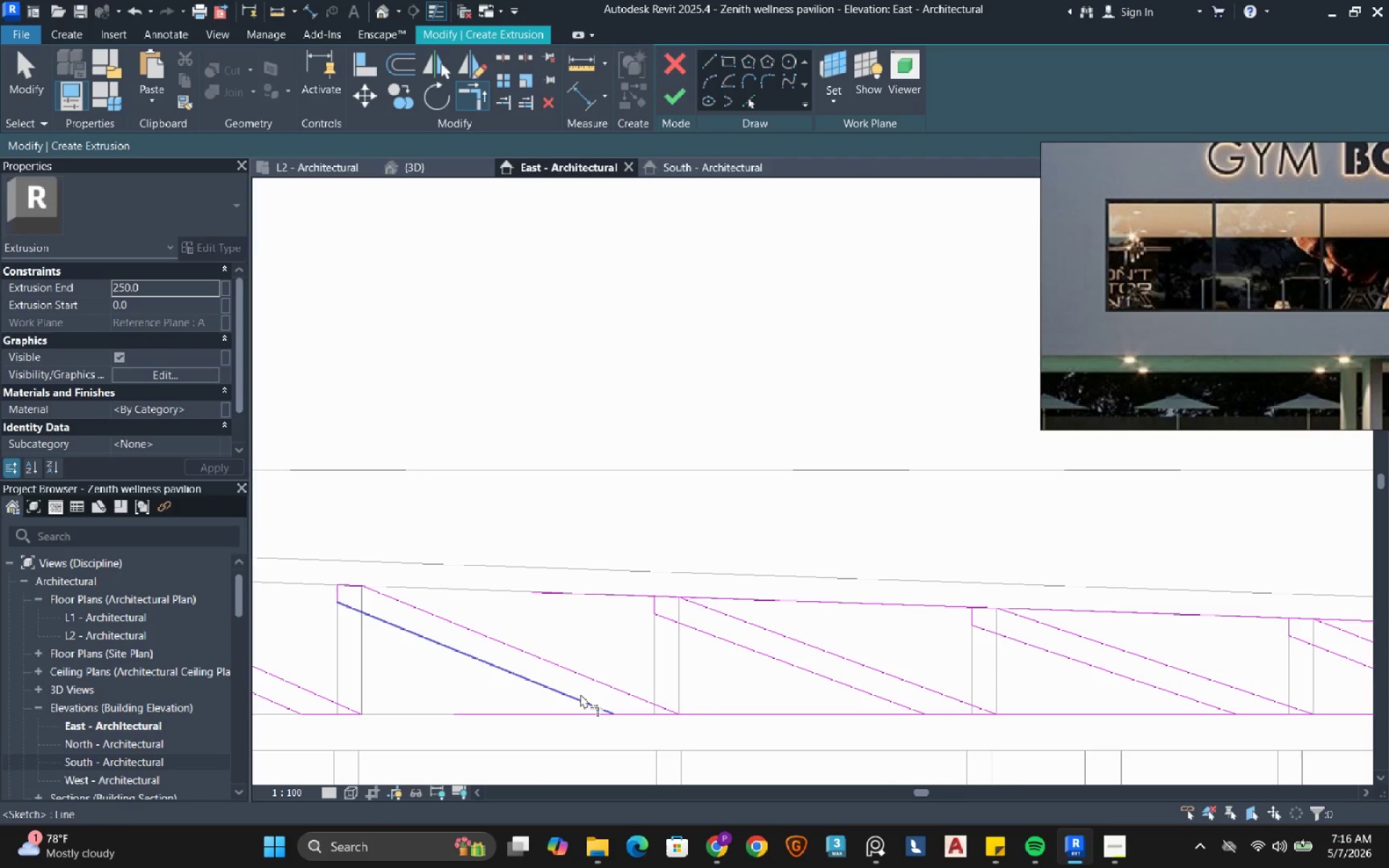 
left_click([580, 694])
 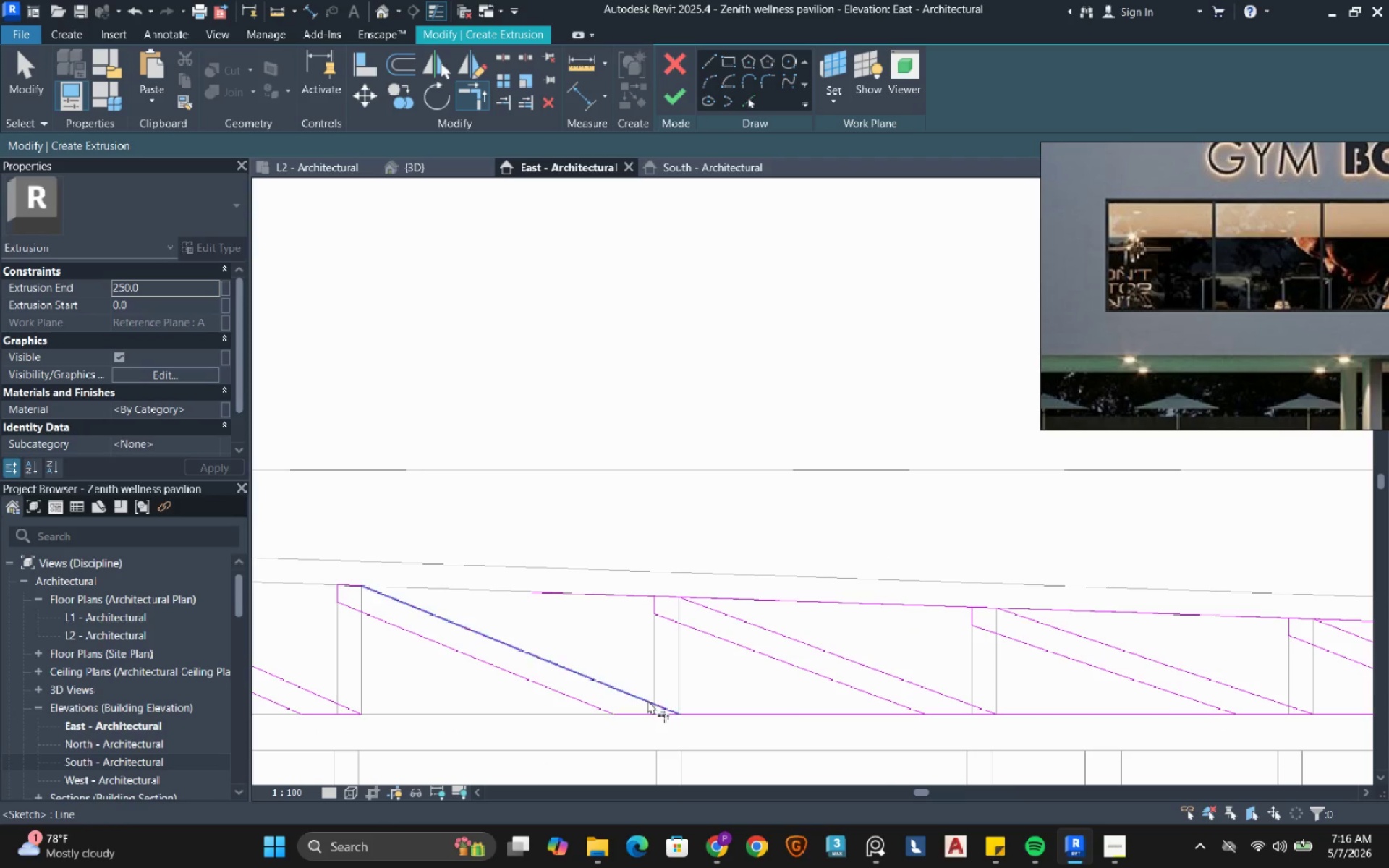 
double_click([647, 700])
 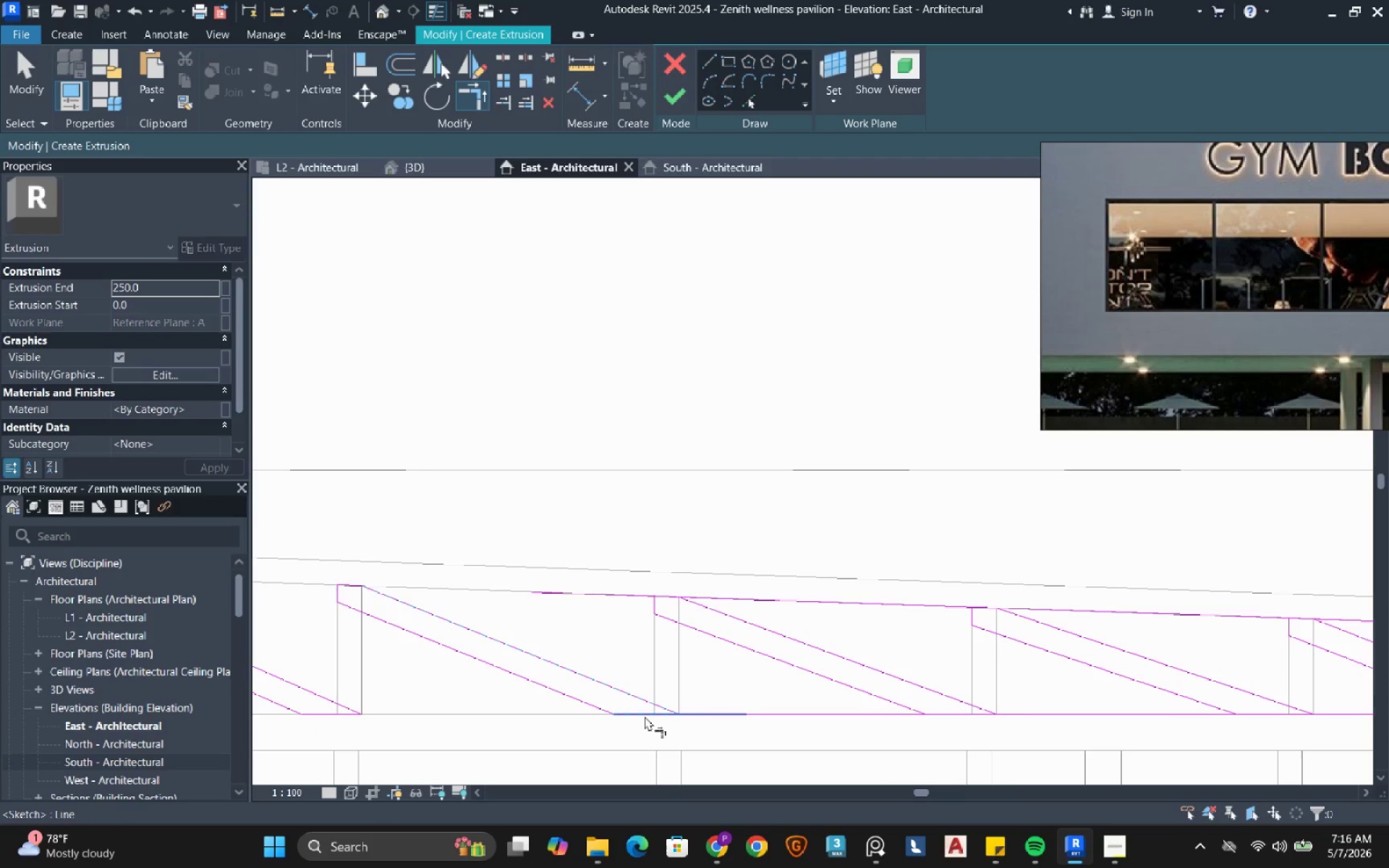 
triple_click([645, 716])
 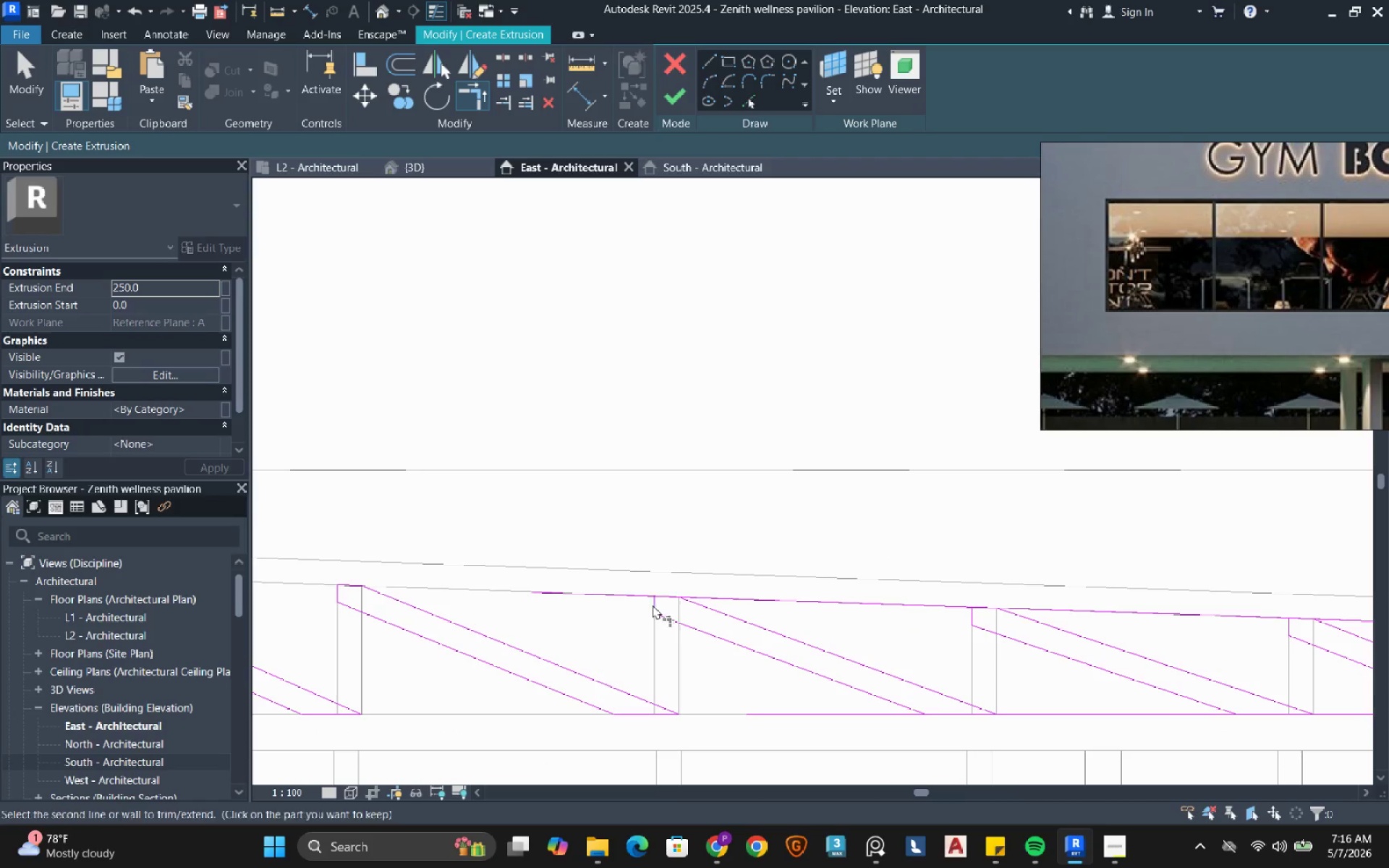 
double_click([660, 597])
 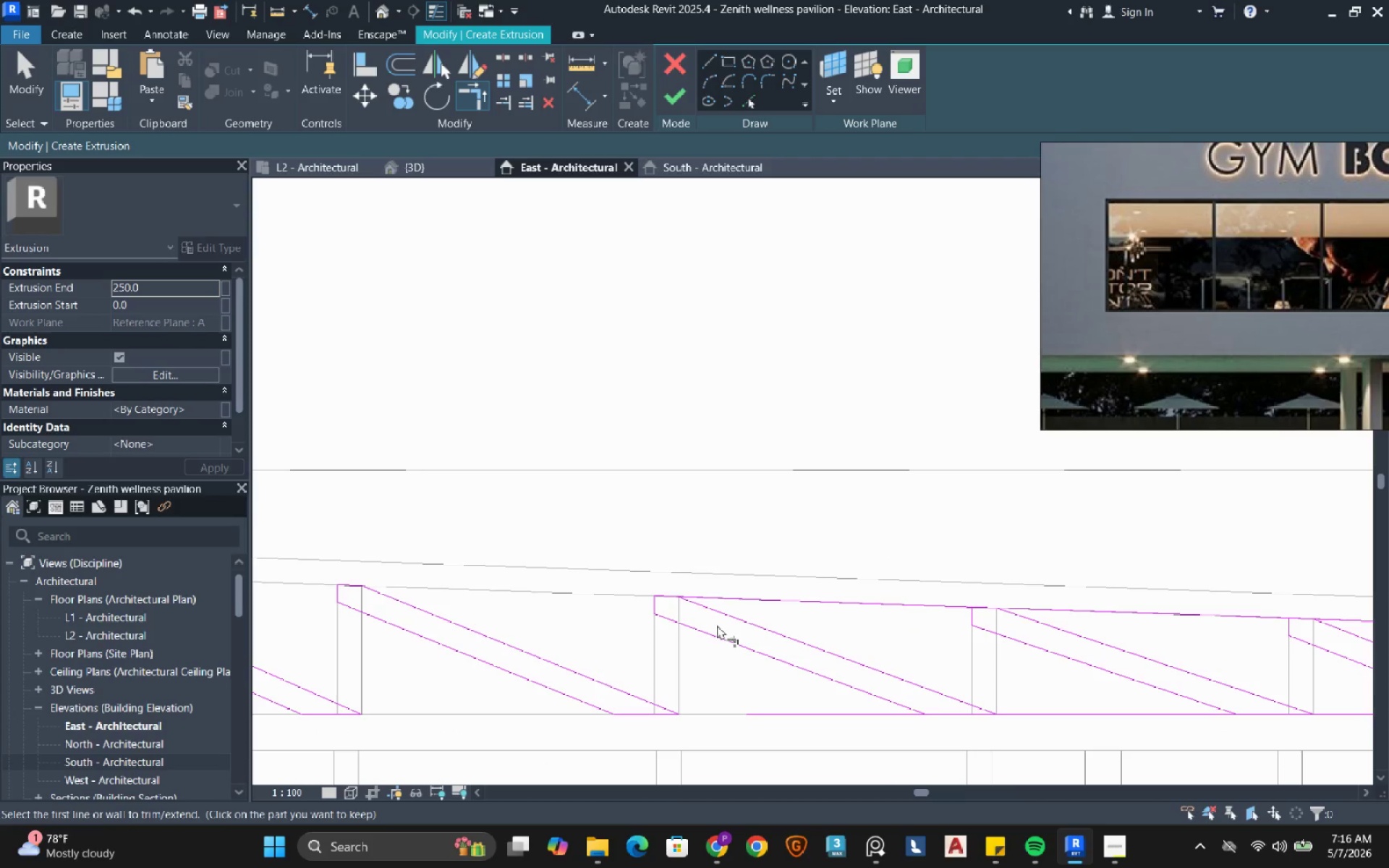 
left_click_drag(start_coordinate=[719, 619], to_coordinate=[715, 618])
 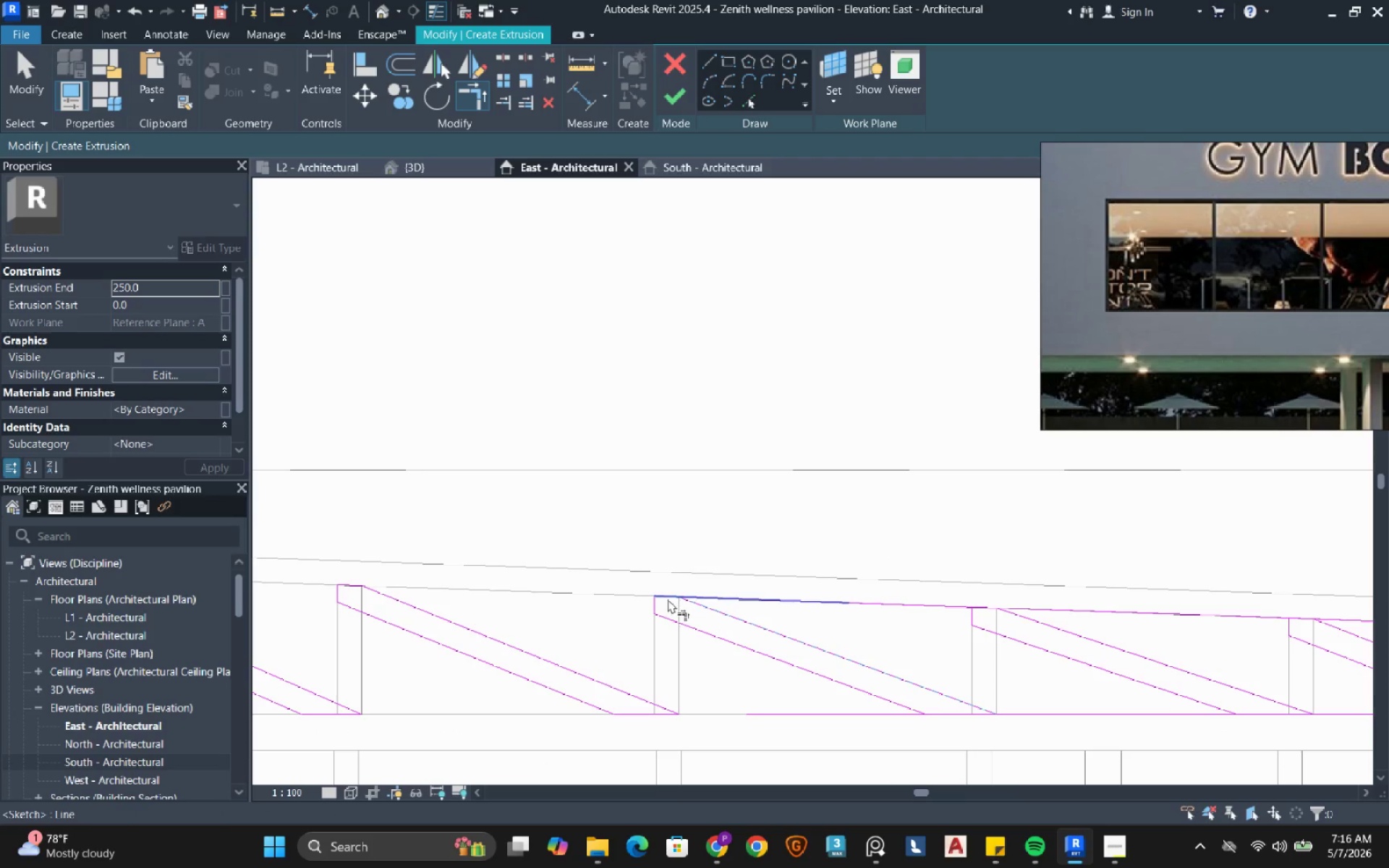 
left_click([668, 599])
 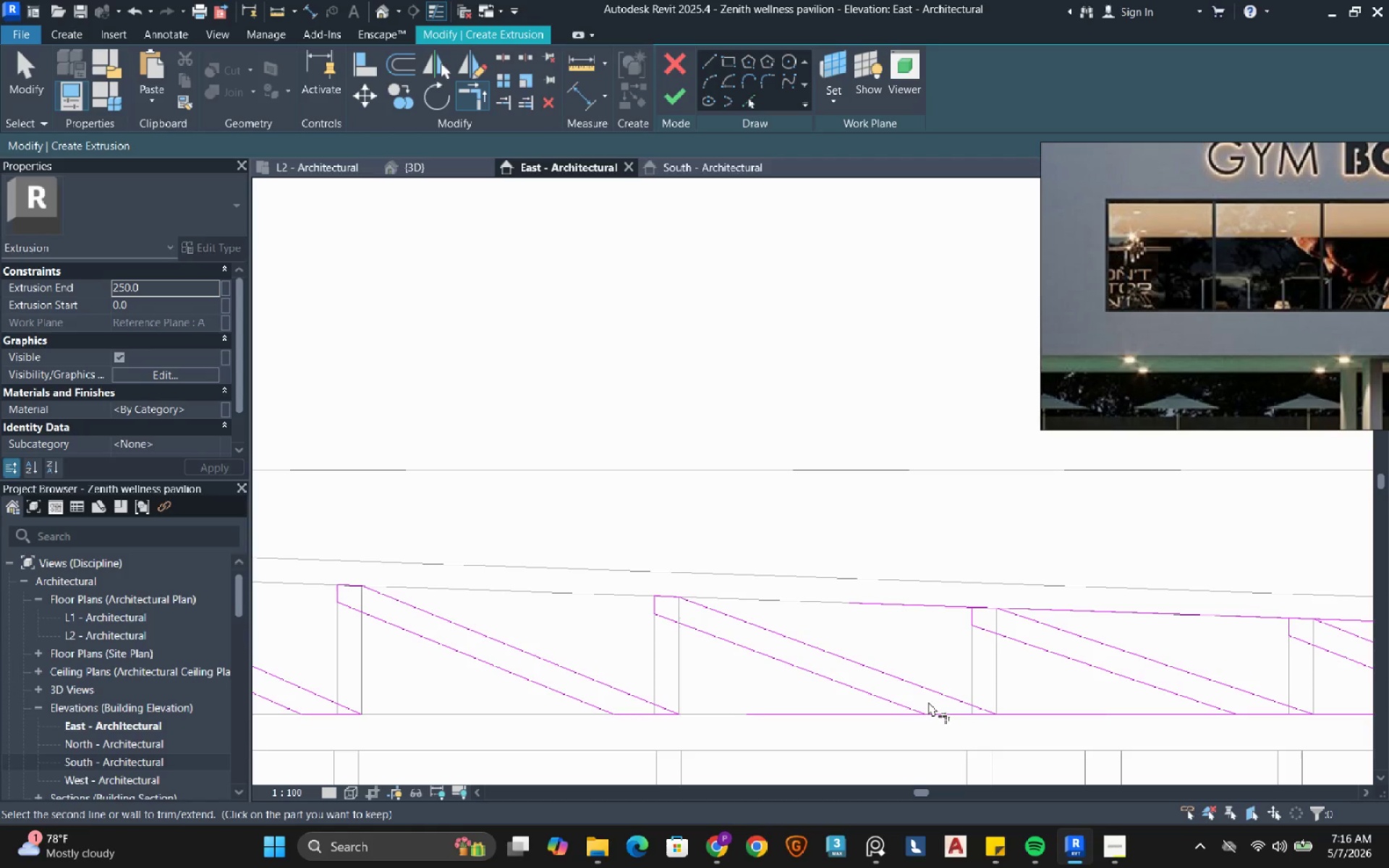 
double_click([967, 709])
 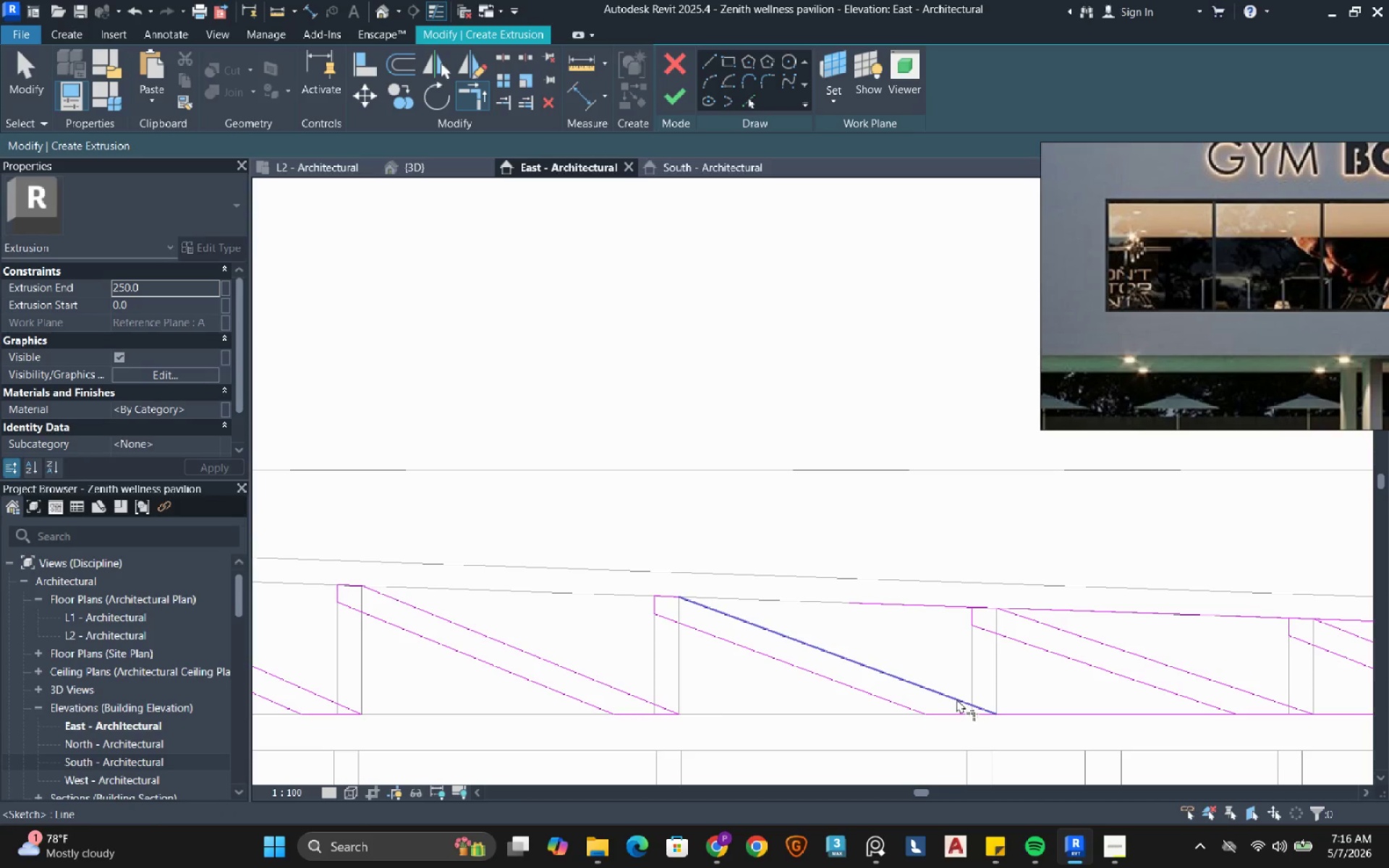 
triple_click([956, 699])
 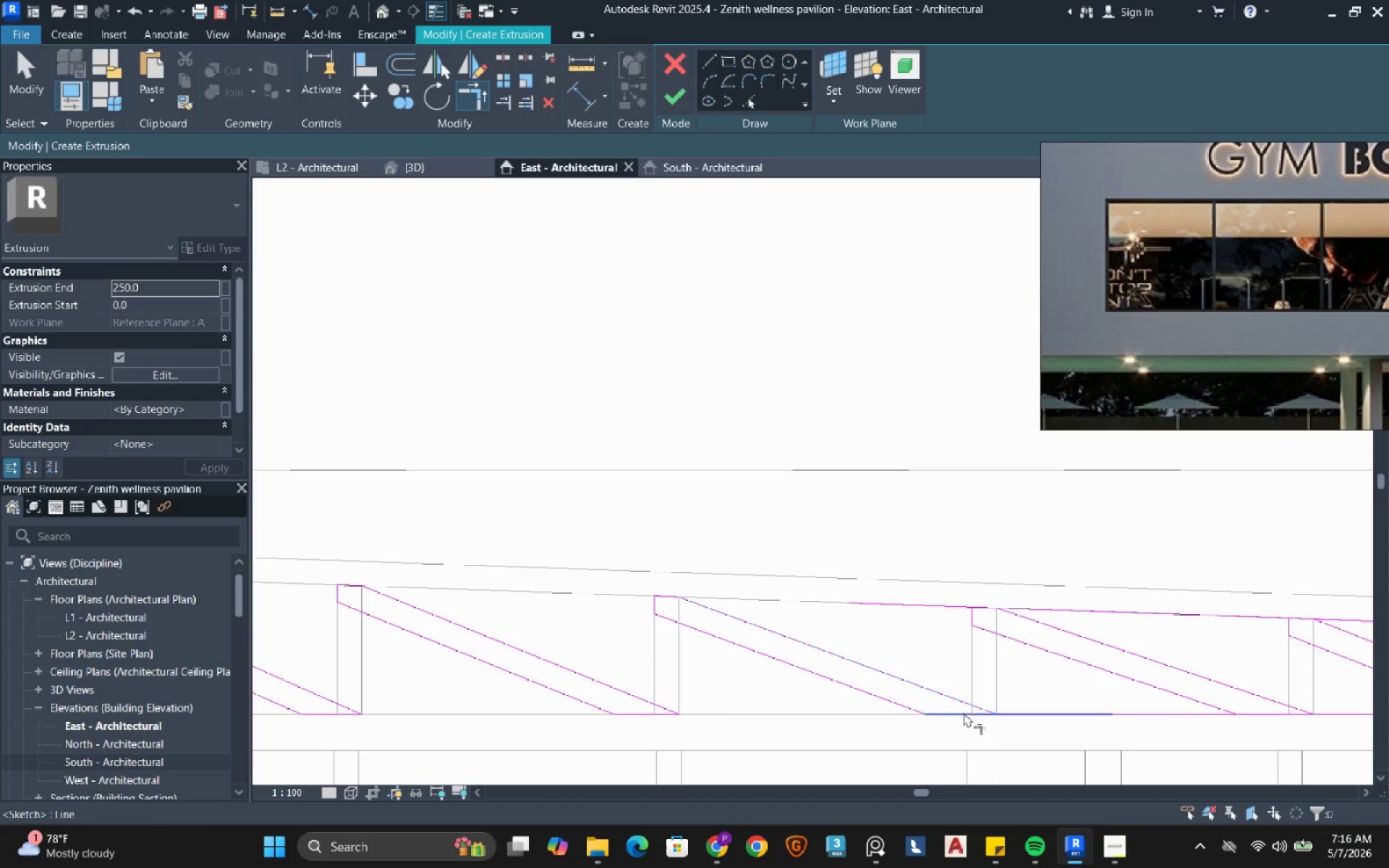 
triple_click([964, 712])
 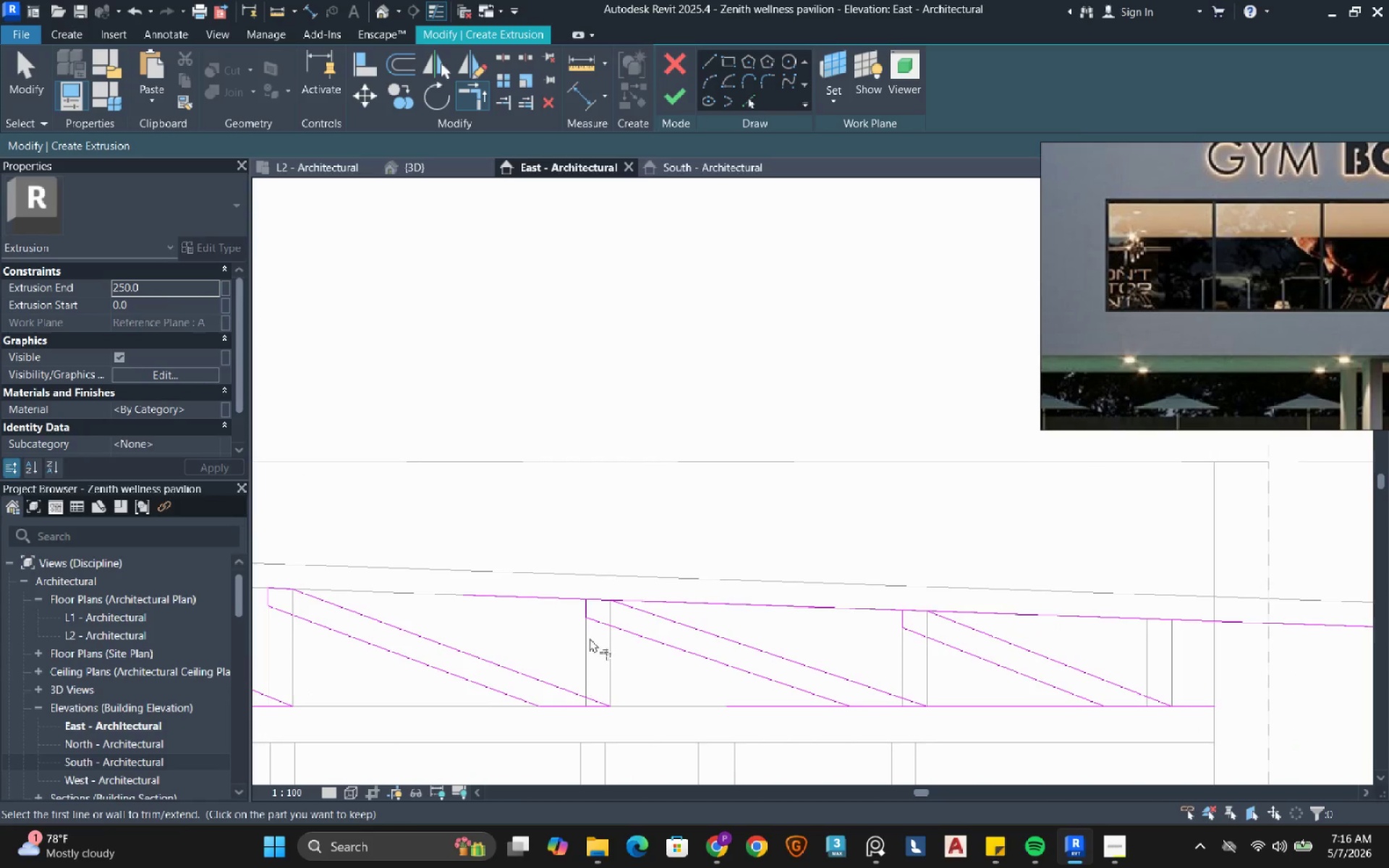 
left_click([582, 607])
 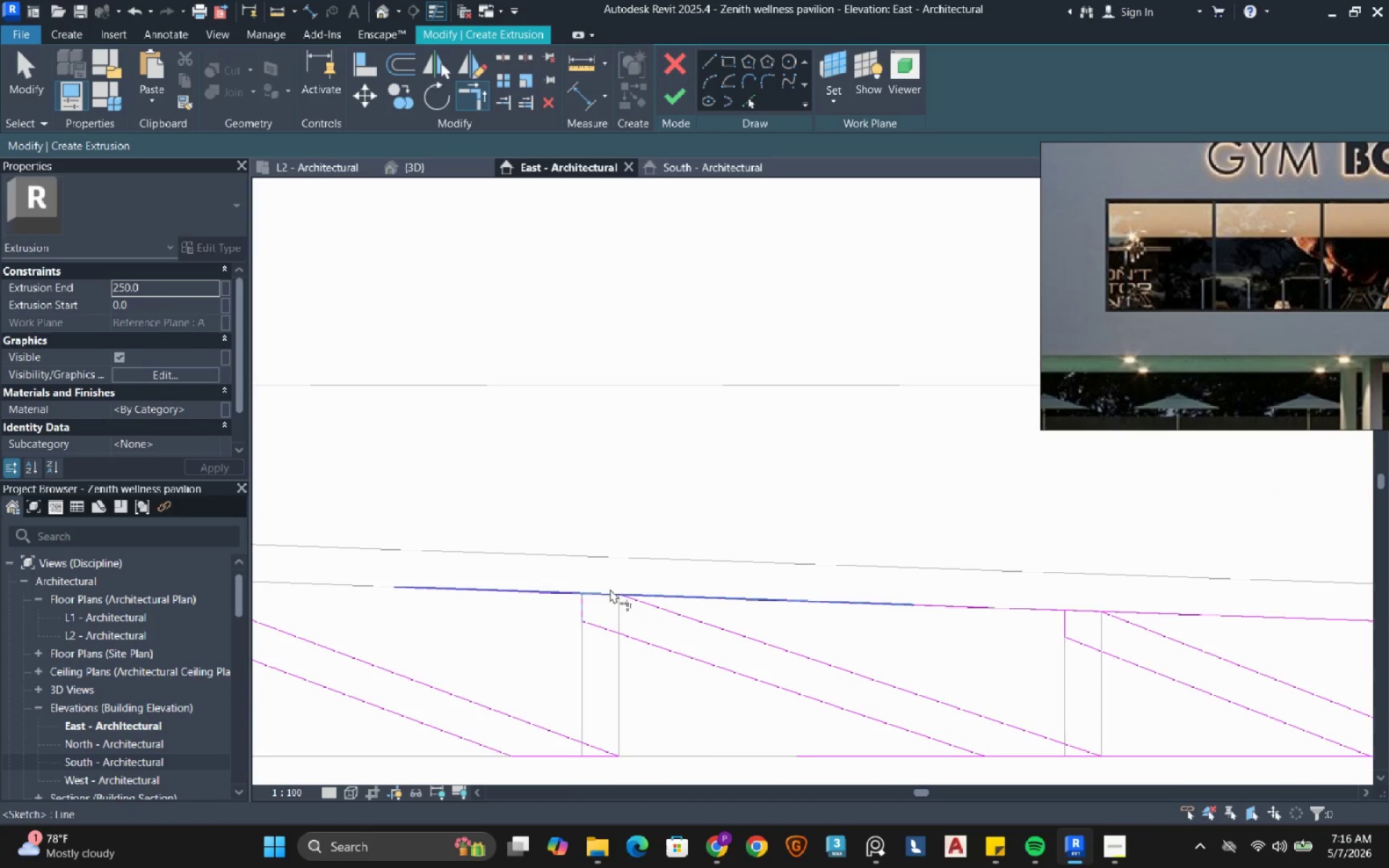 
scroll: coordinate [592, 610], scroll_direction: up, amount: 3.0
 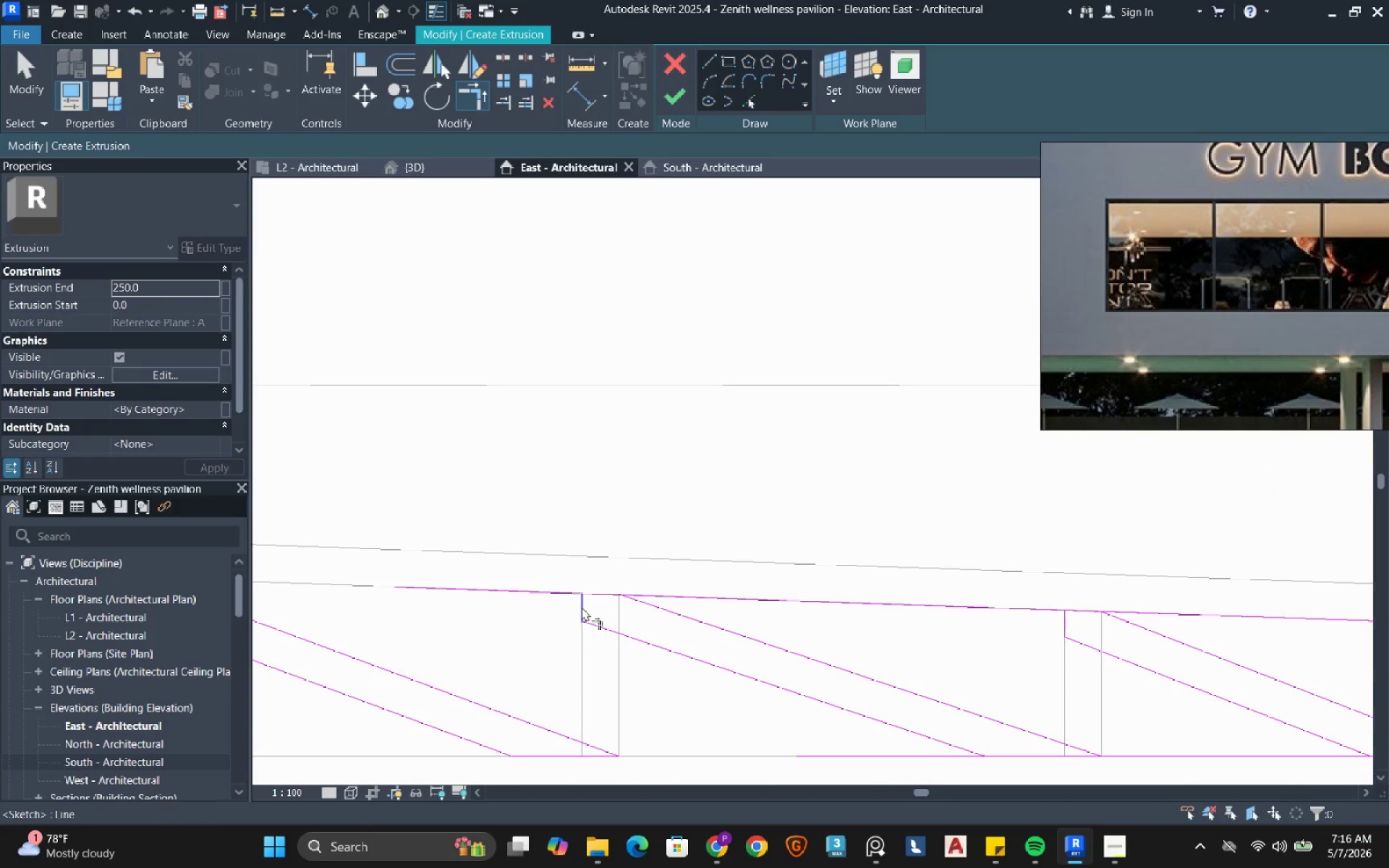 
left_click([610, 589])
 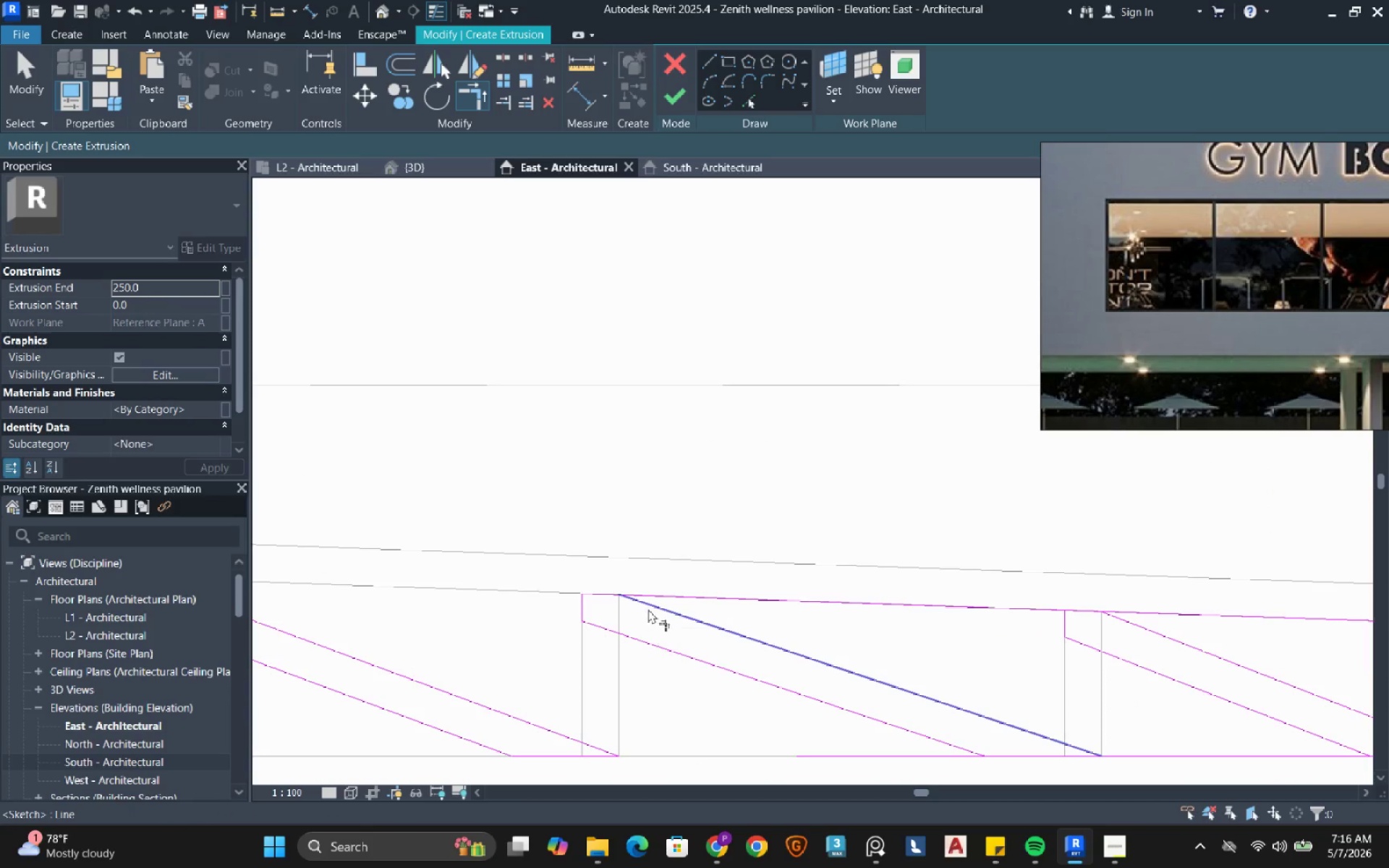 
left_click([648, 609])
 